 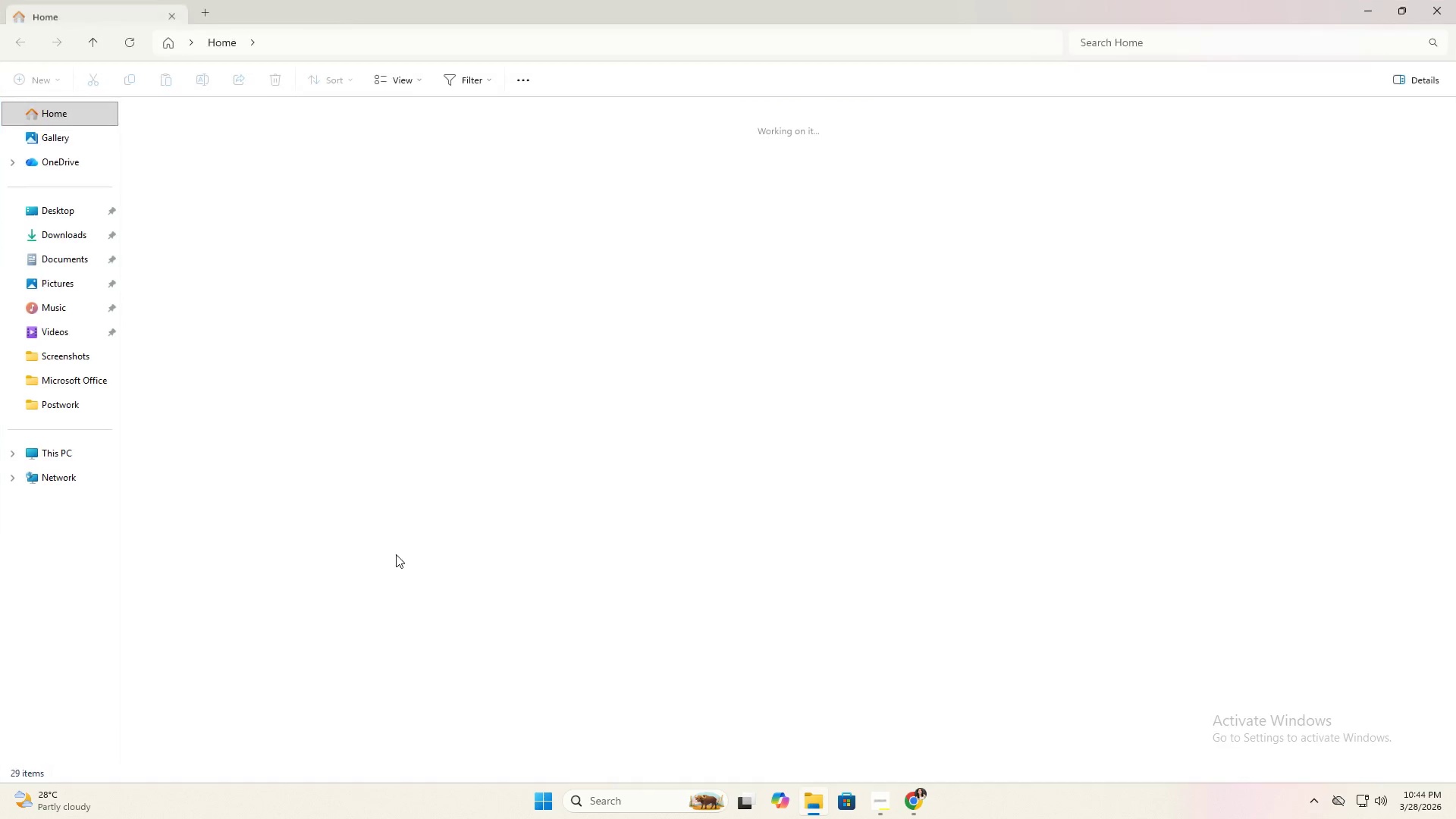 
double_click([46, 240])
 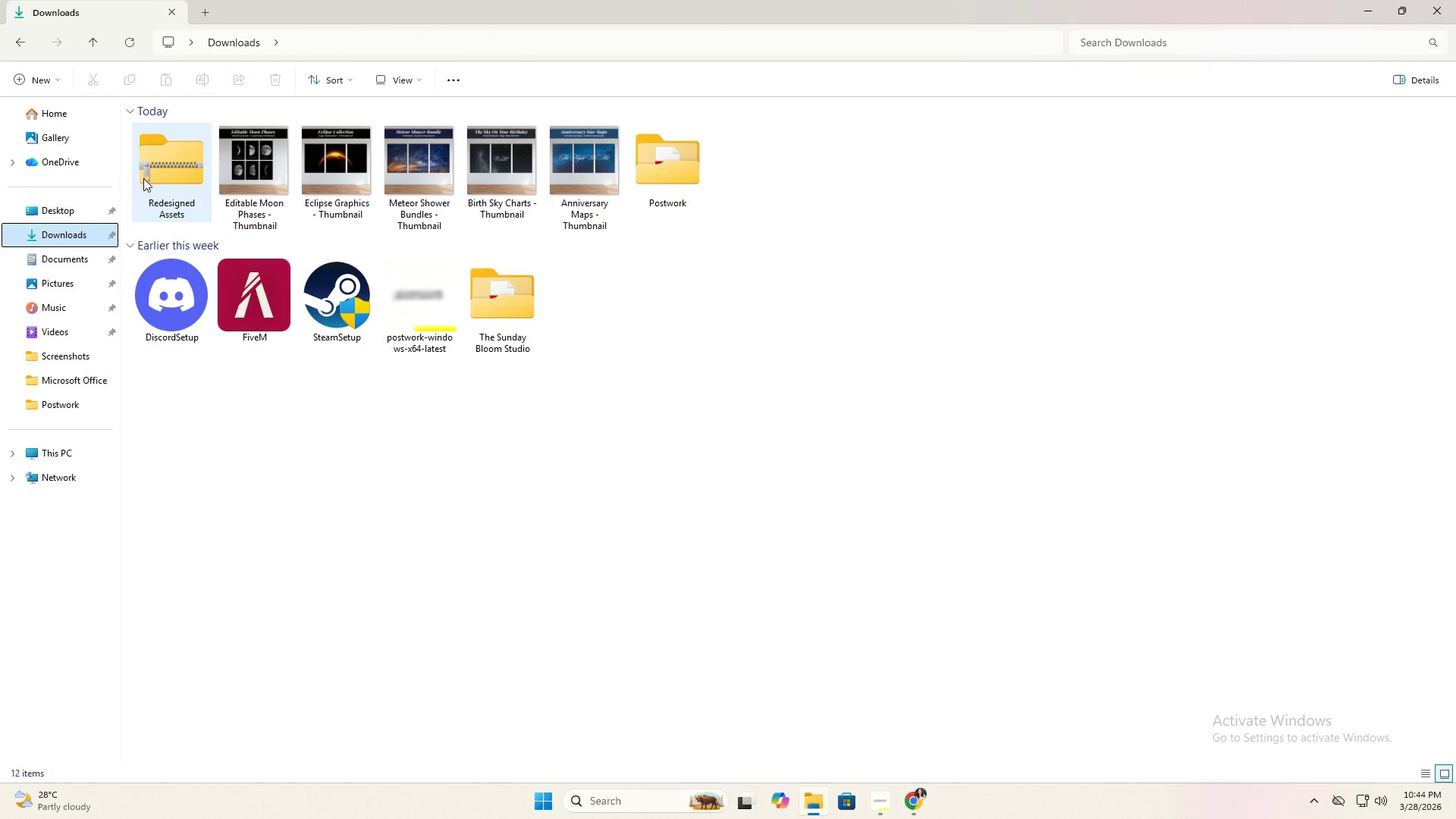 
mouse_move([180, 174])
 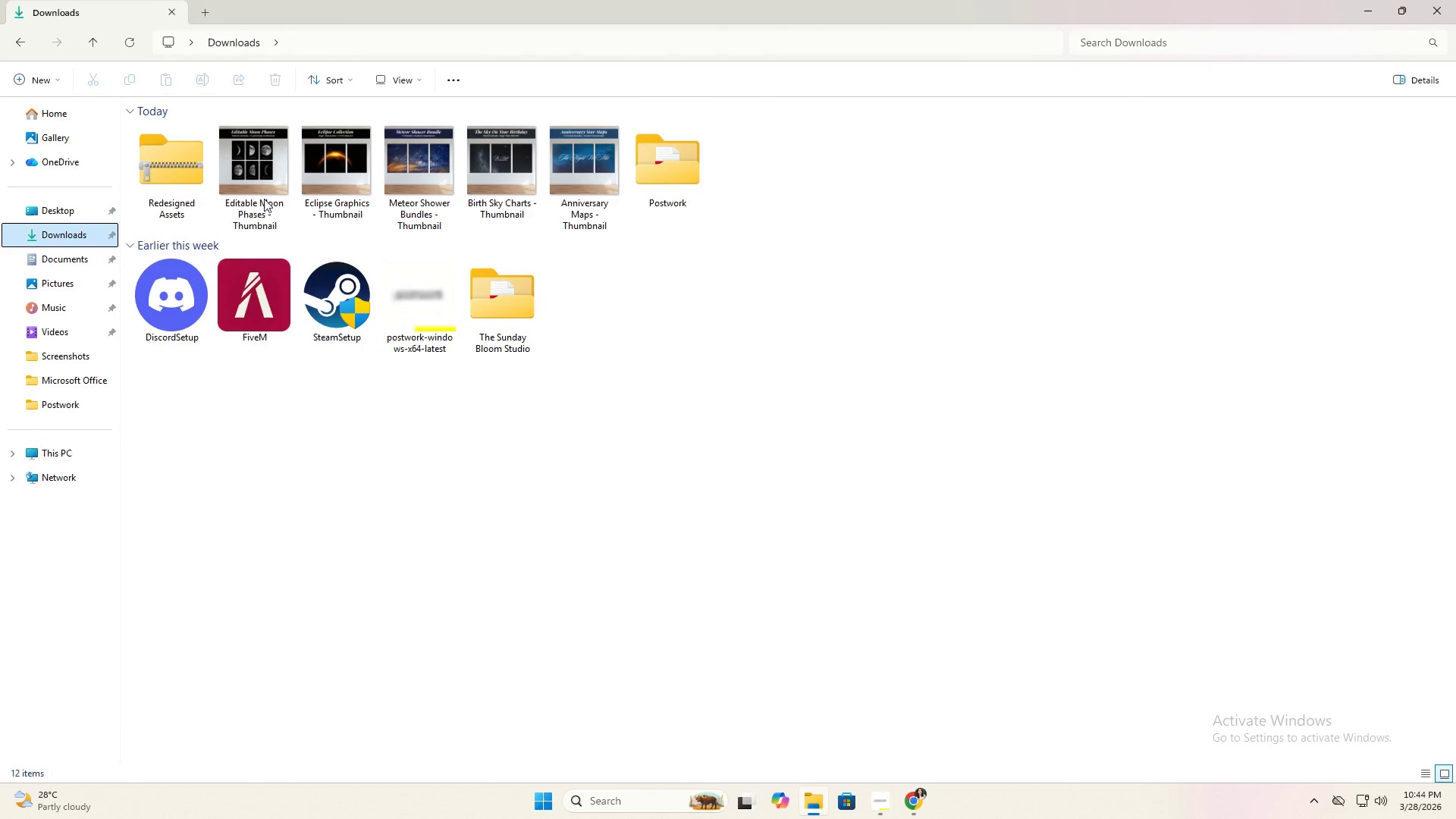 
left_click([607, 207])
 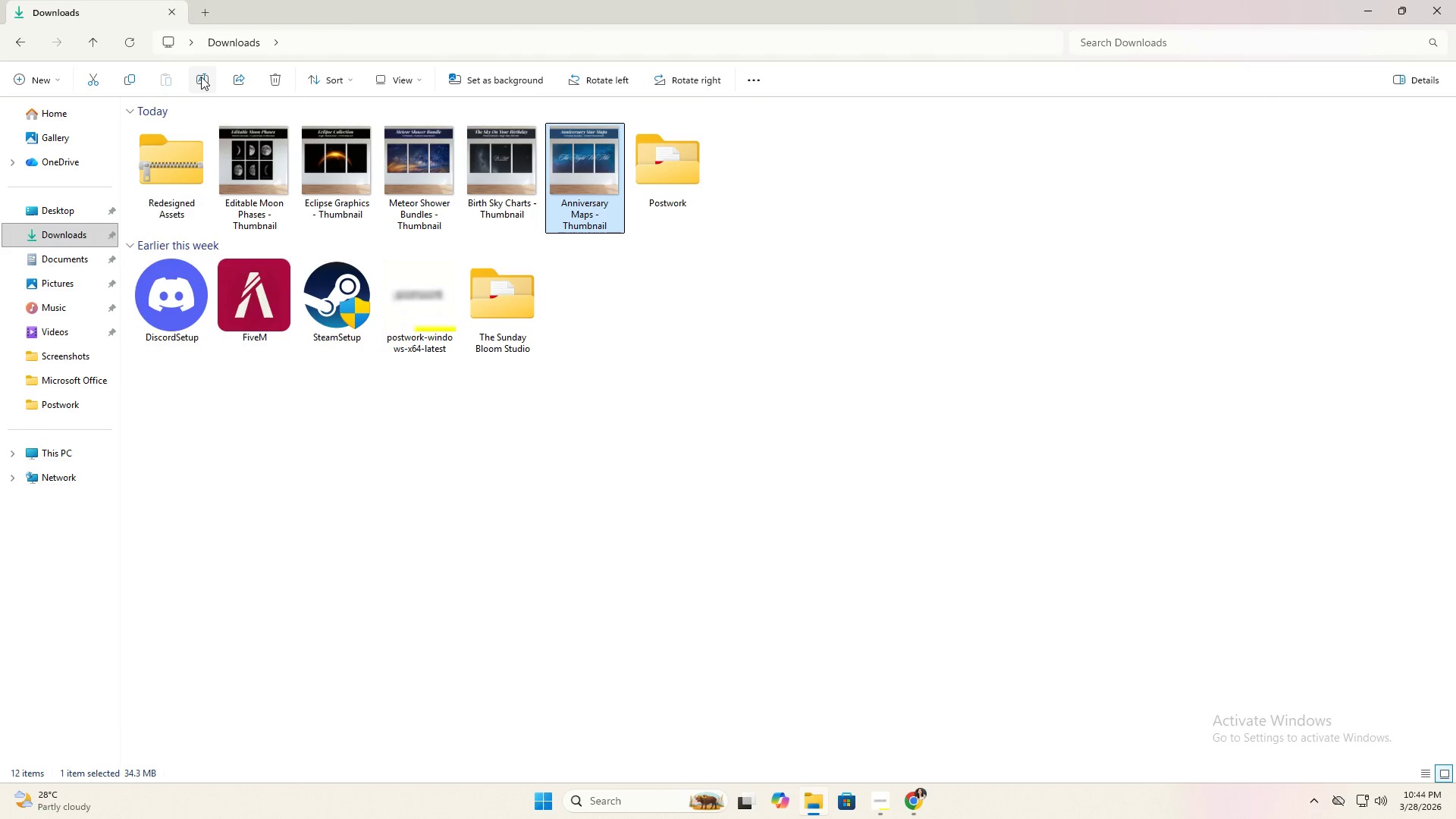 
left_click([197, 75])
 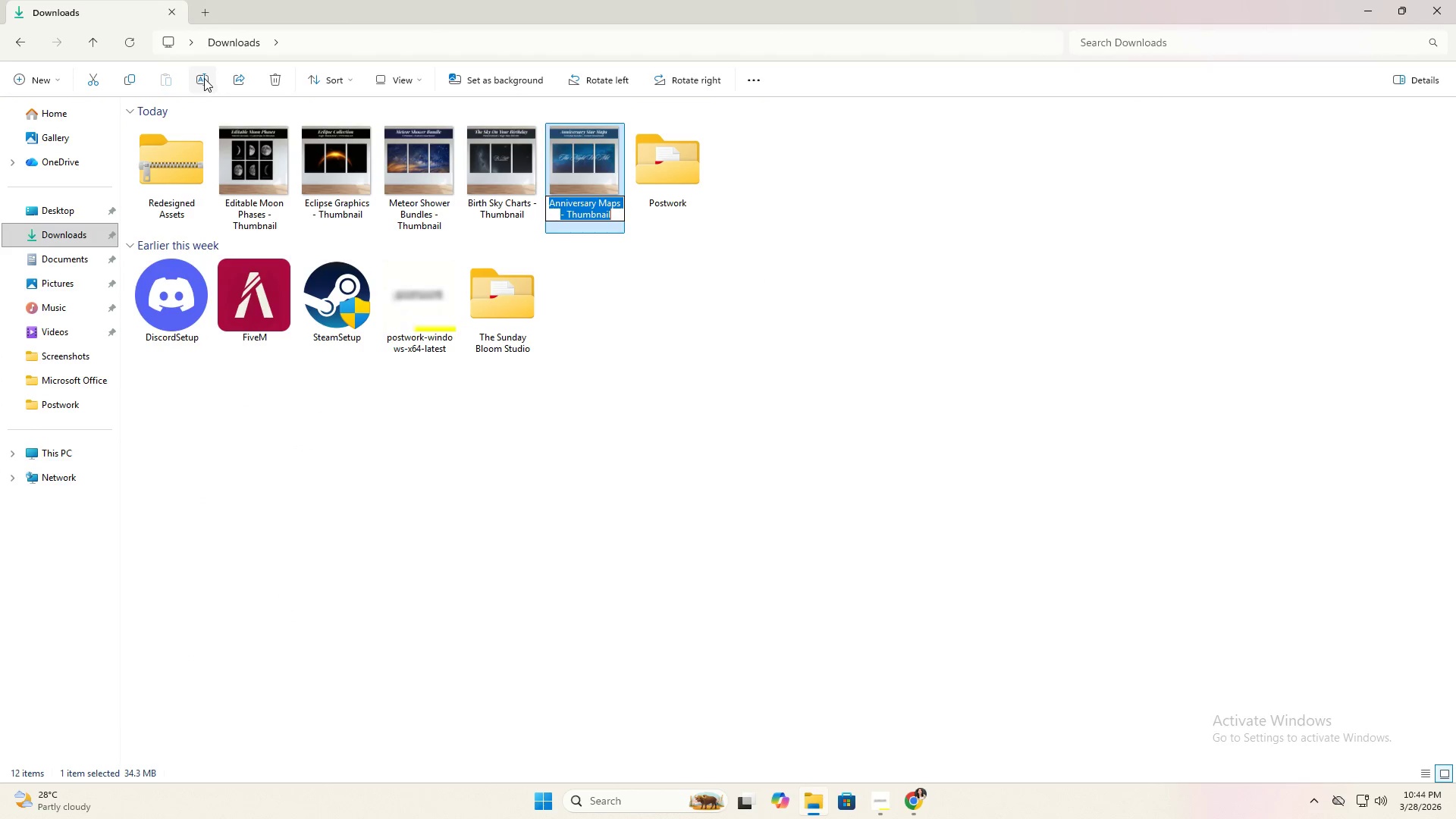 
key(Control+C)
 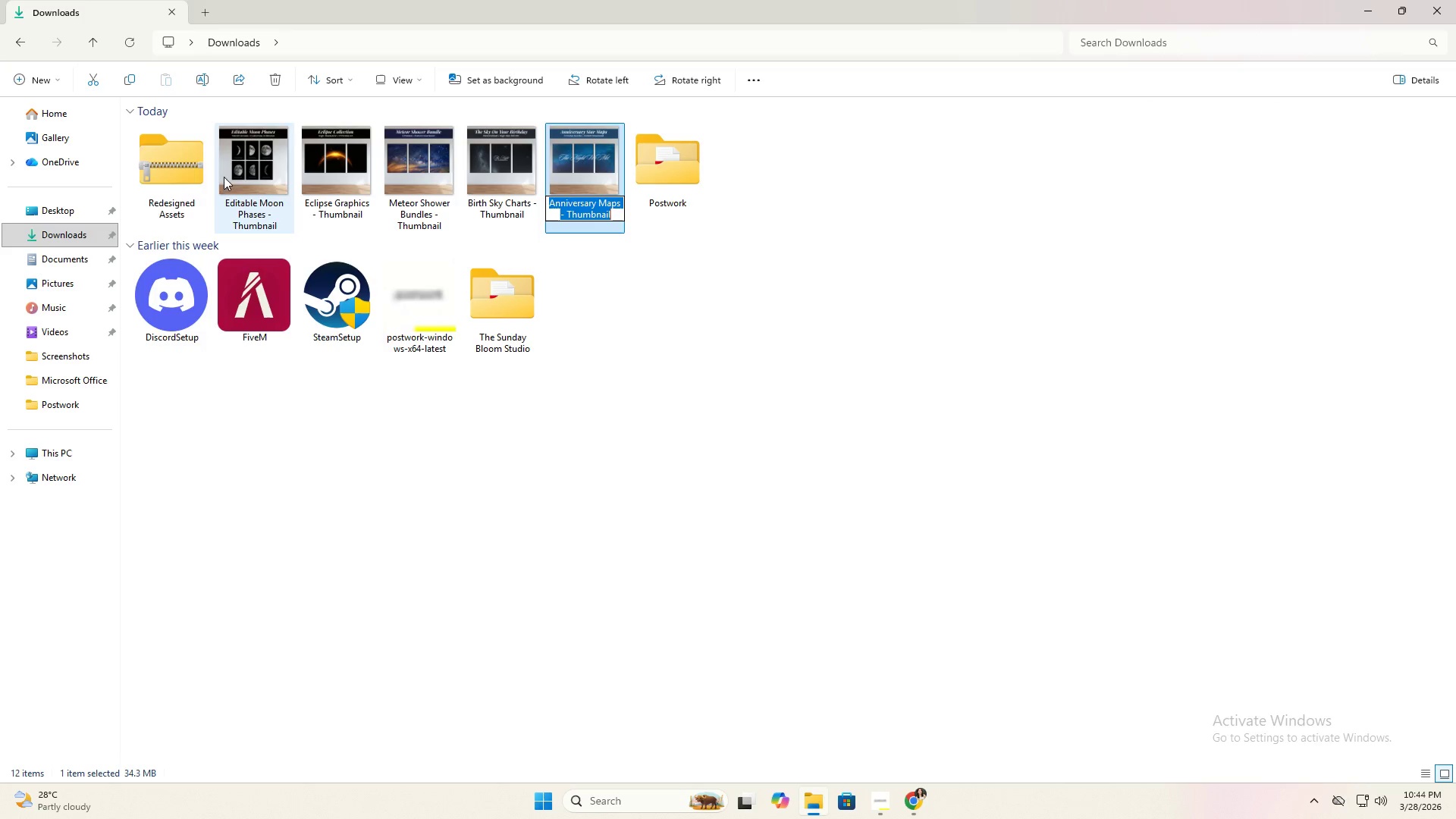 
left_click([184, 177])
 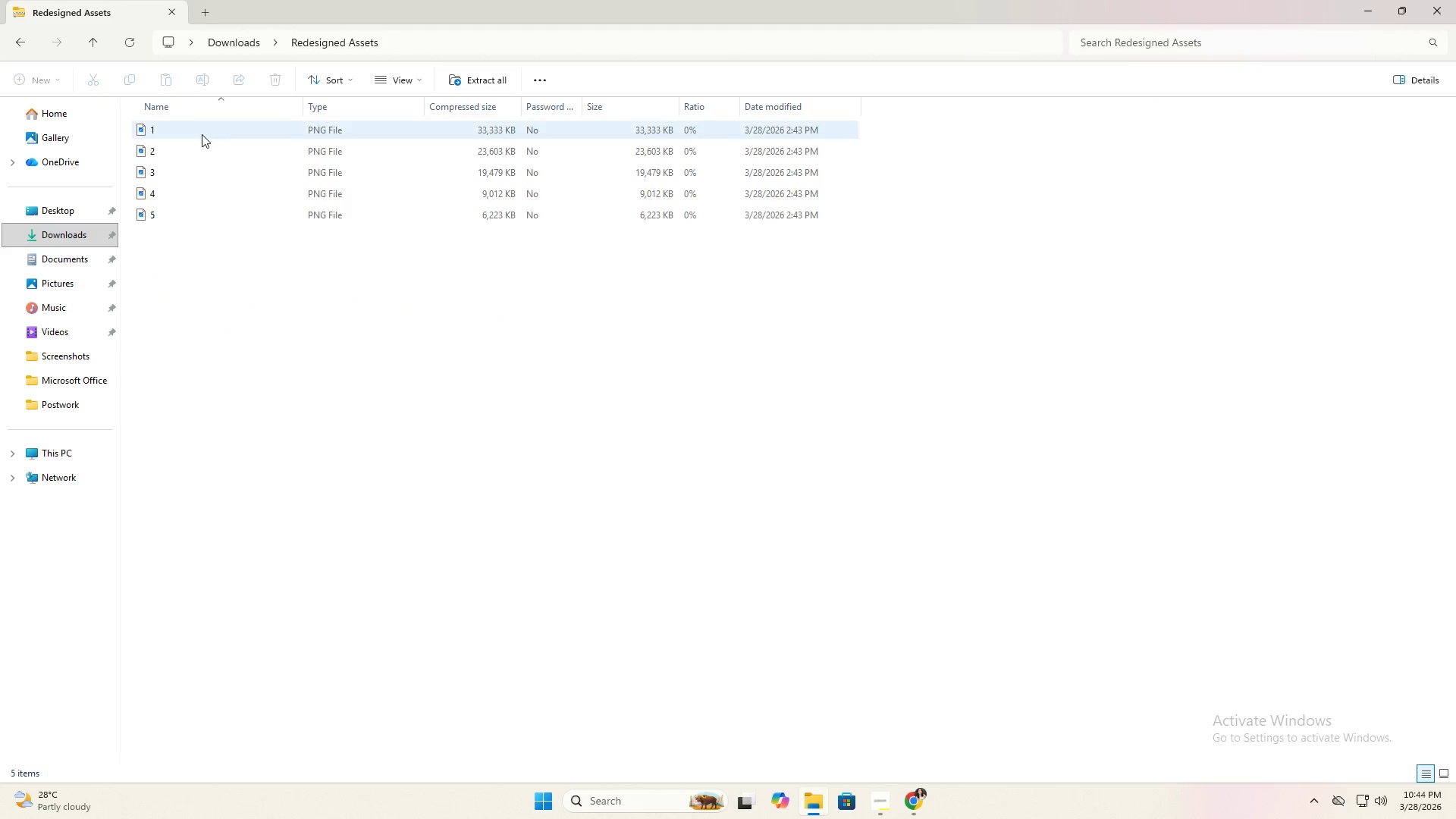 
double_click([202, 132])
 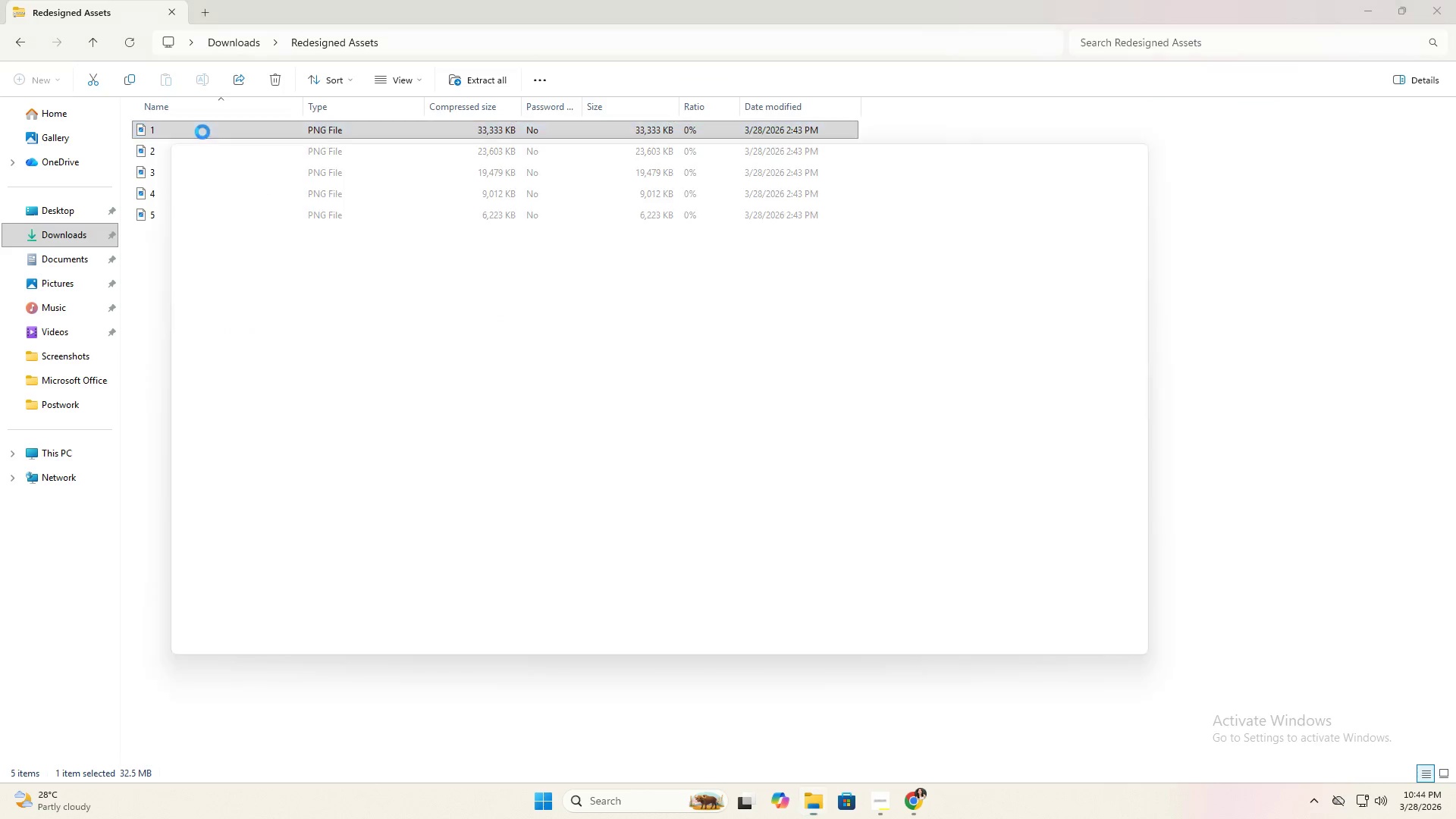 
left_click([202, 132])
 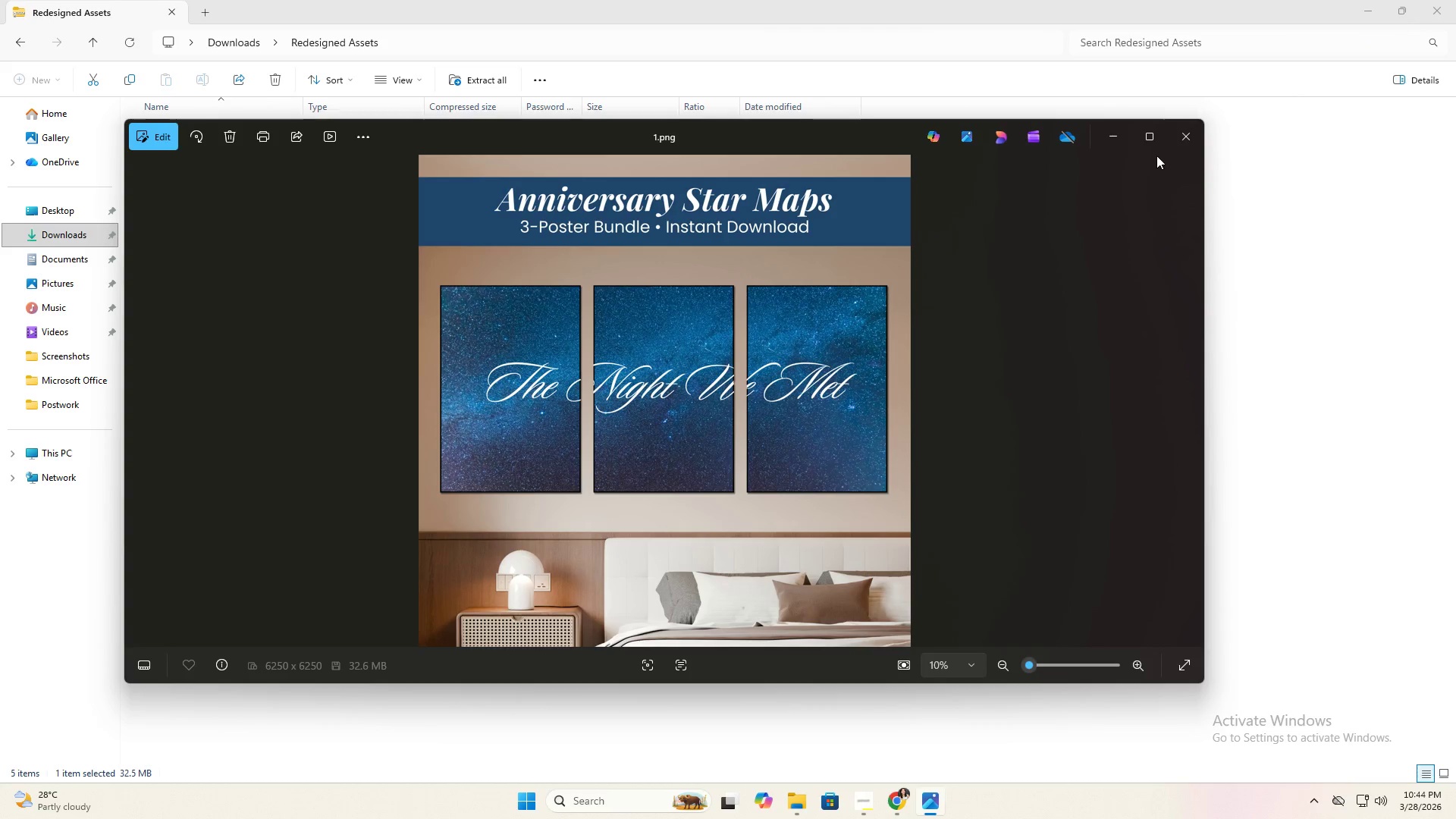 
left_click([1175, 144])
 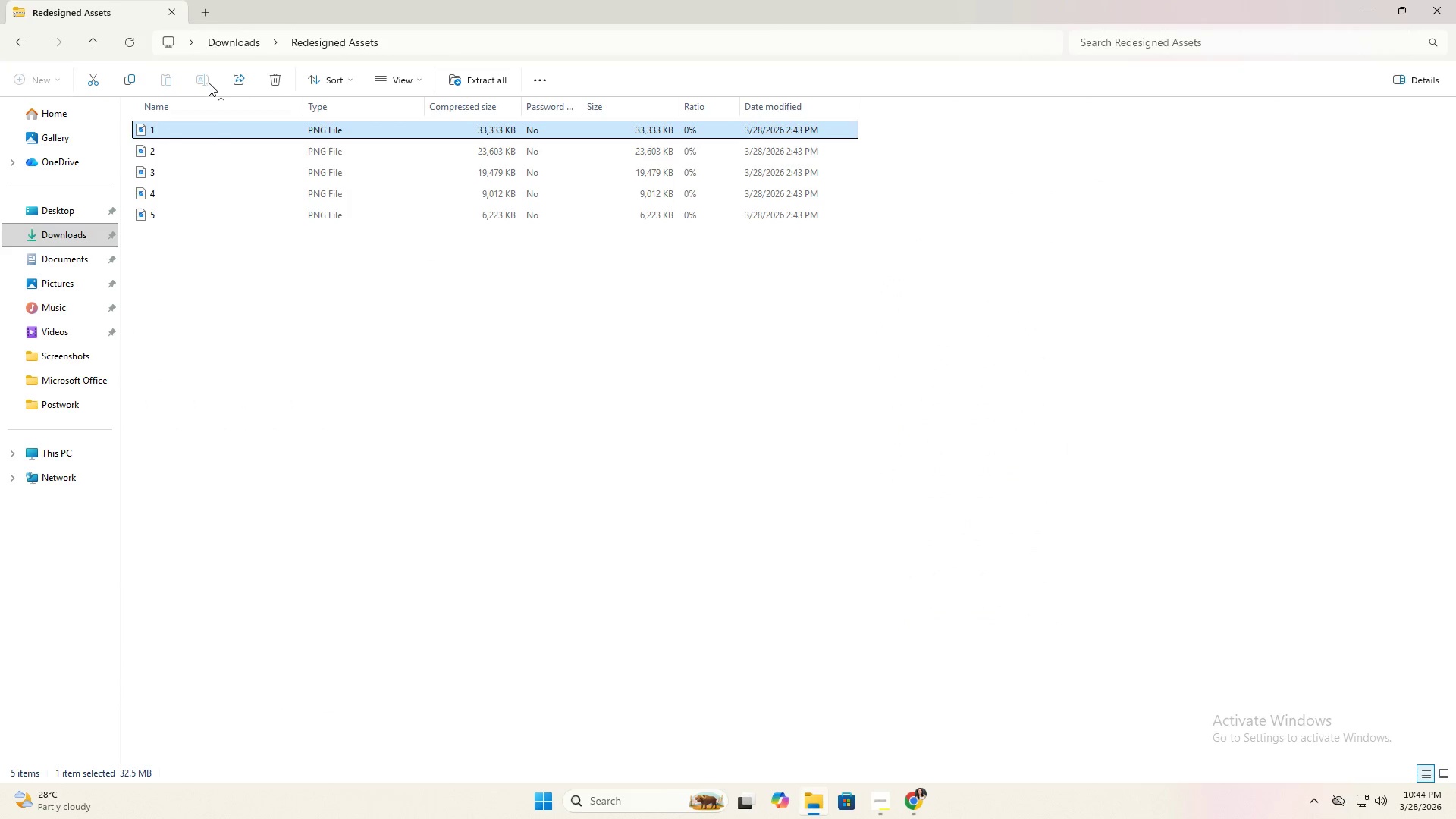 
double_click([207, 125])
 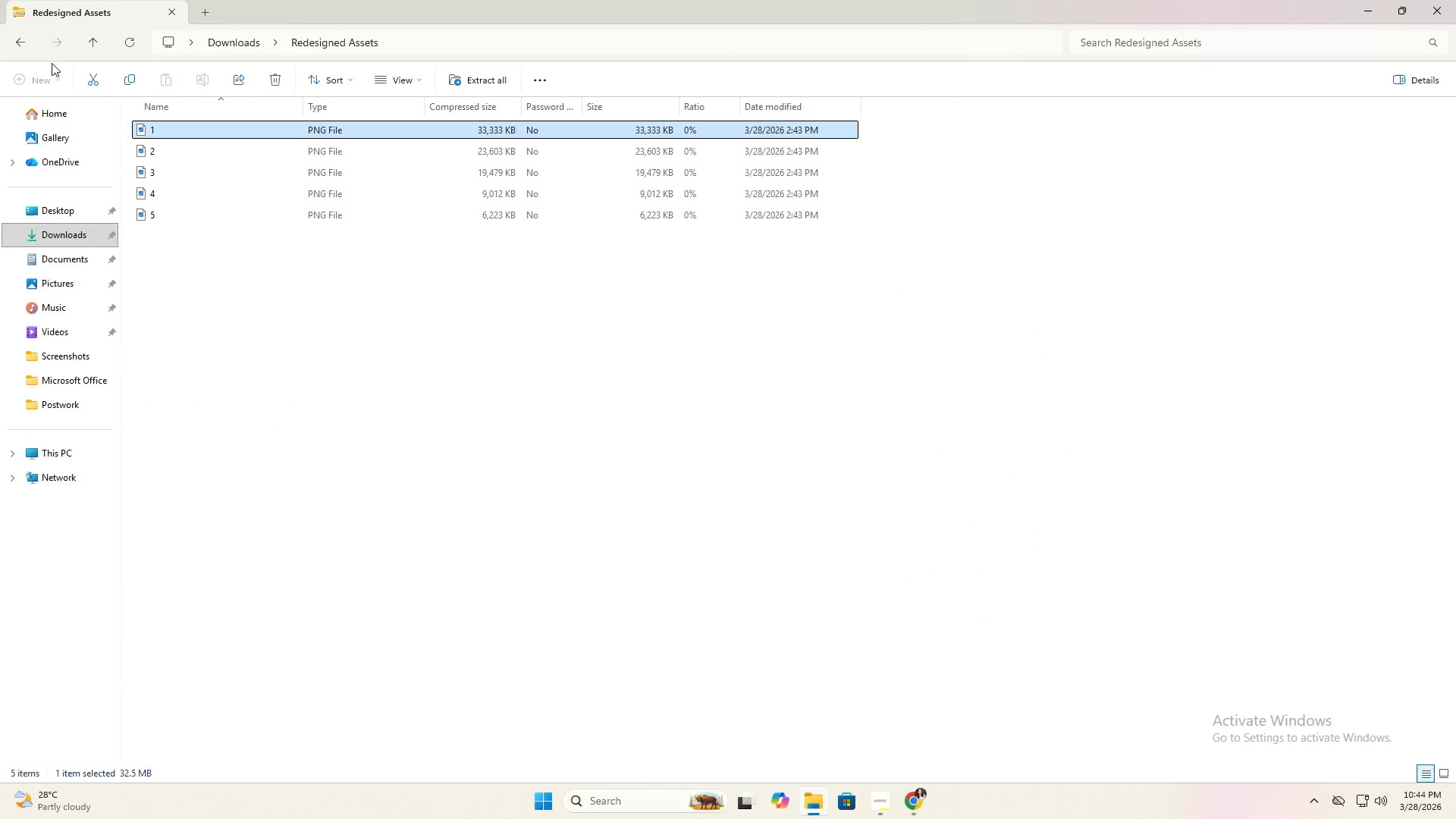 
left_click([23, 46])
 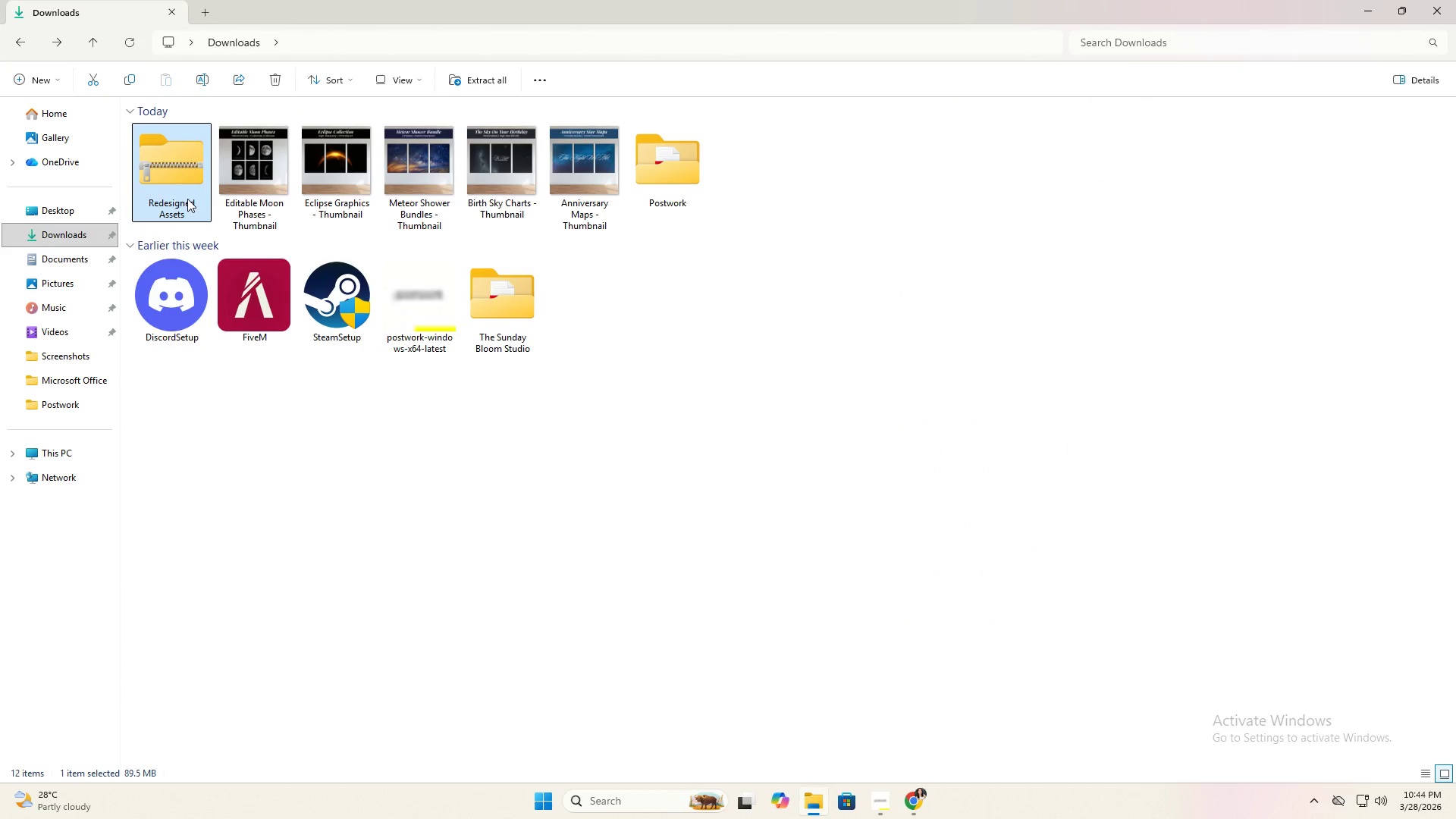 
double_click([187, 199])
 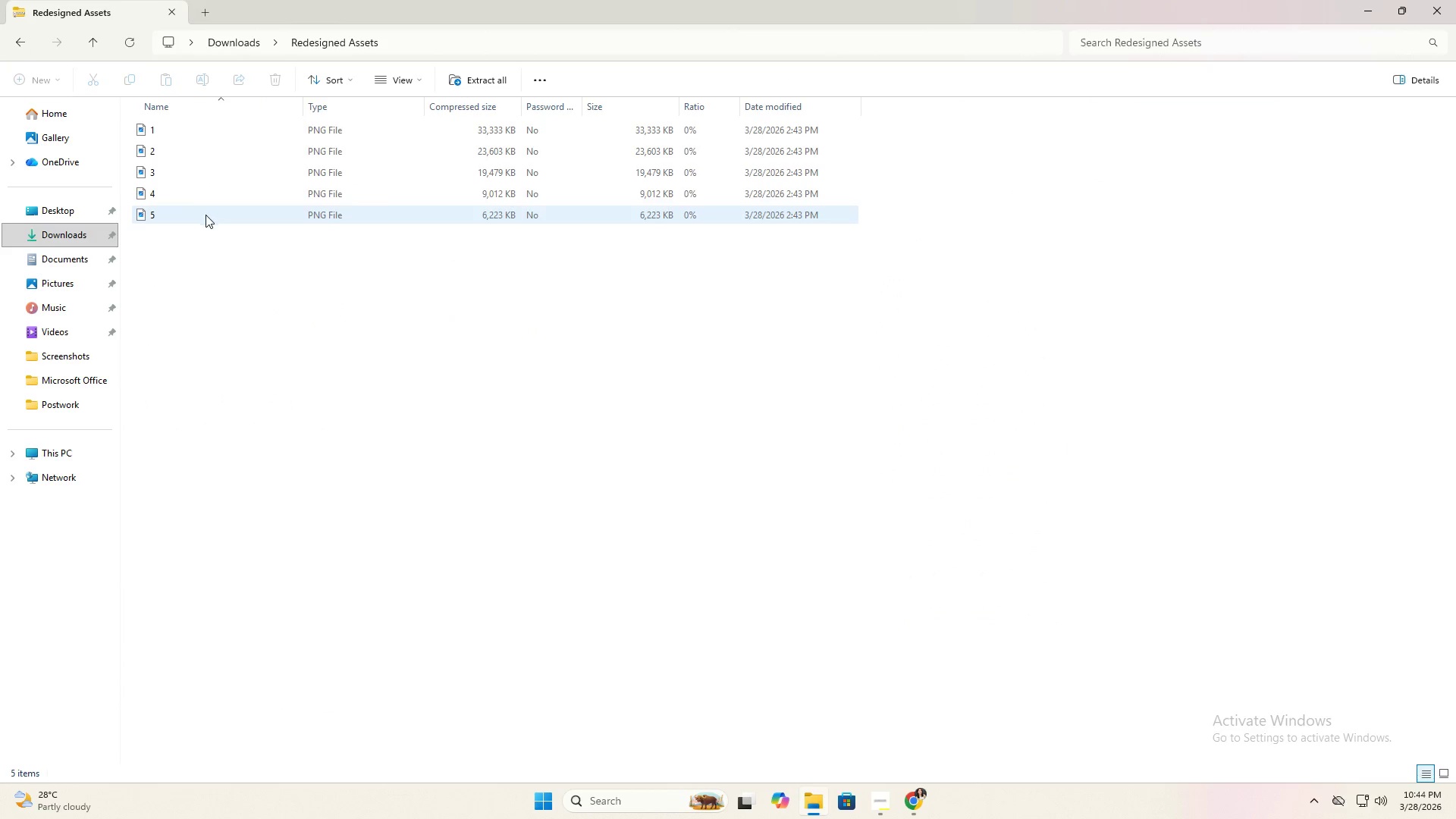 
left_click_drag(start_coordinate=[200, 222], to_coordinate=[190, 127])
 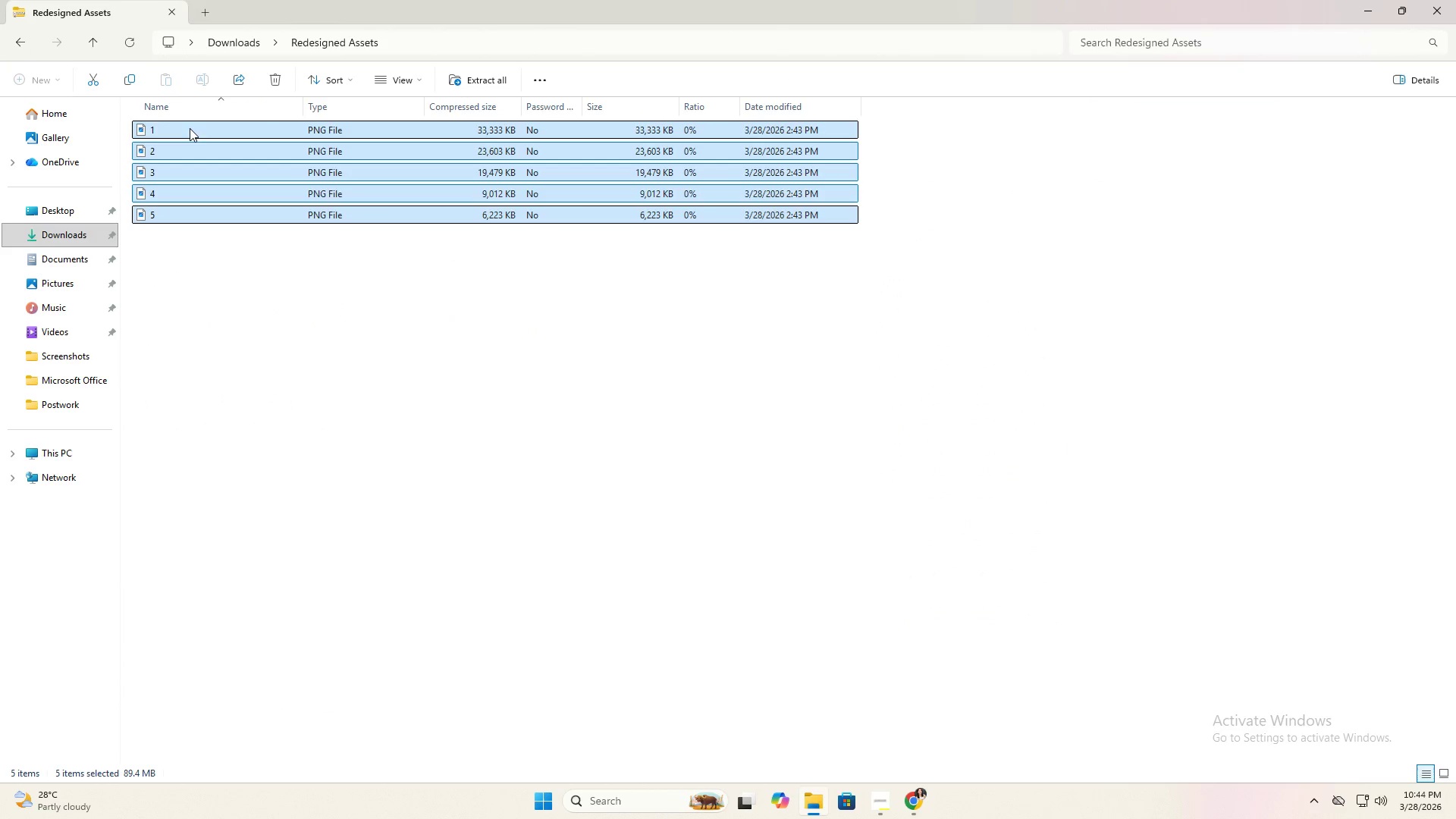 
key(Control+X)
 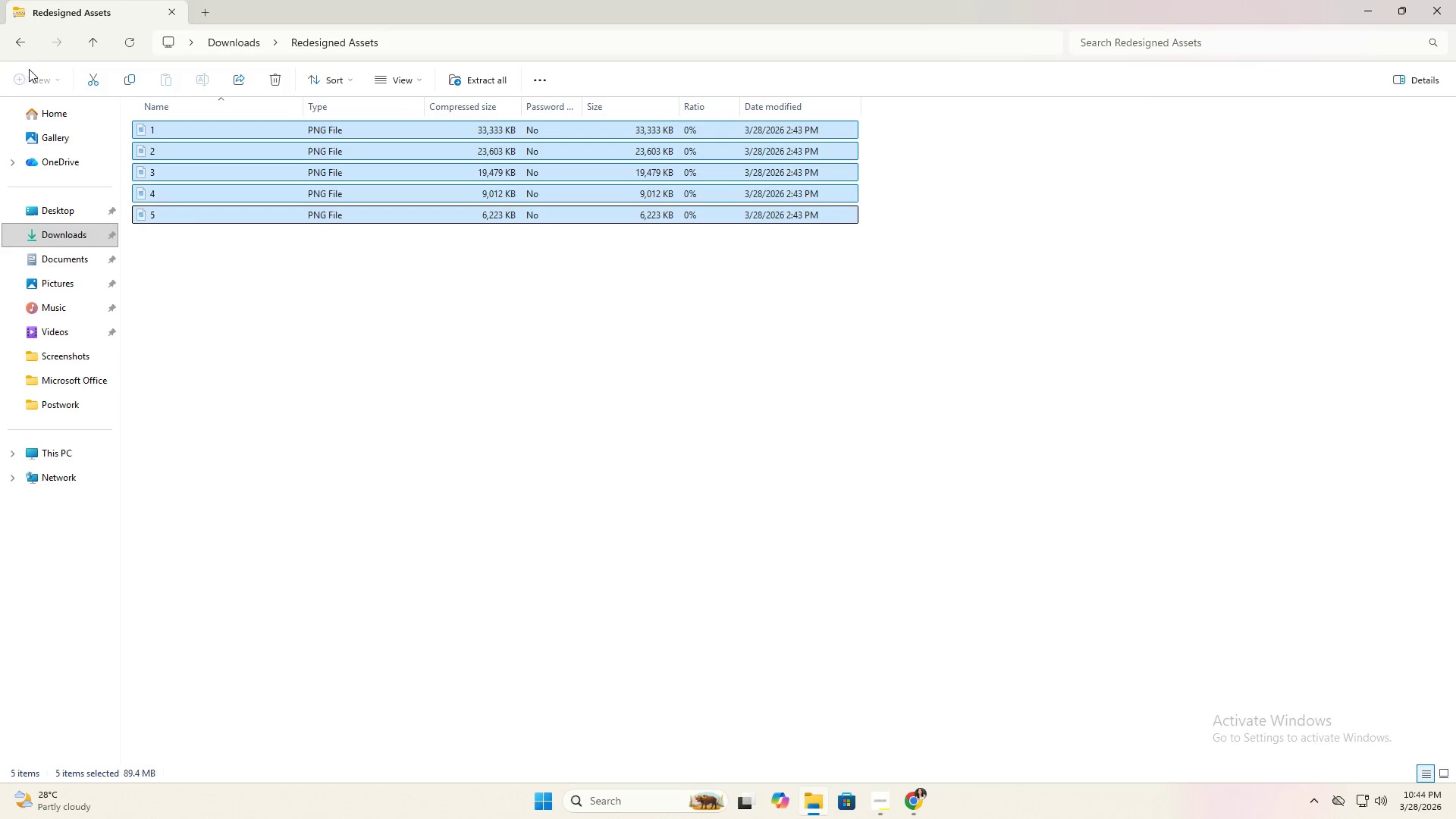 
left_click([18, 39])
 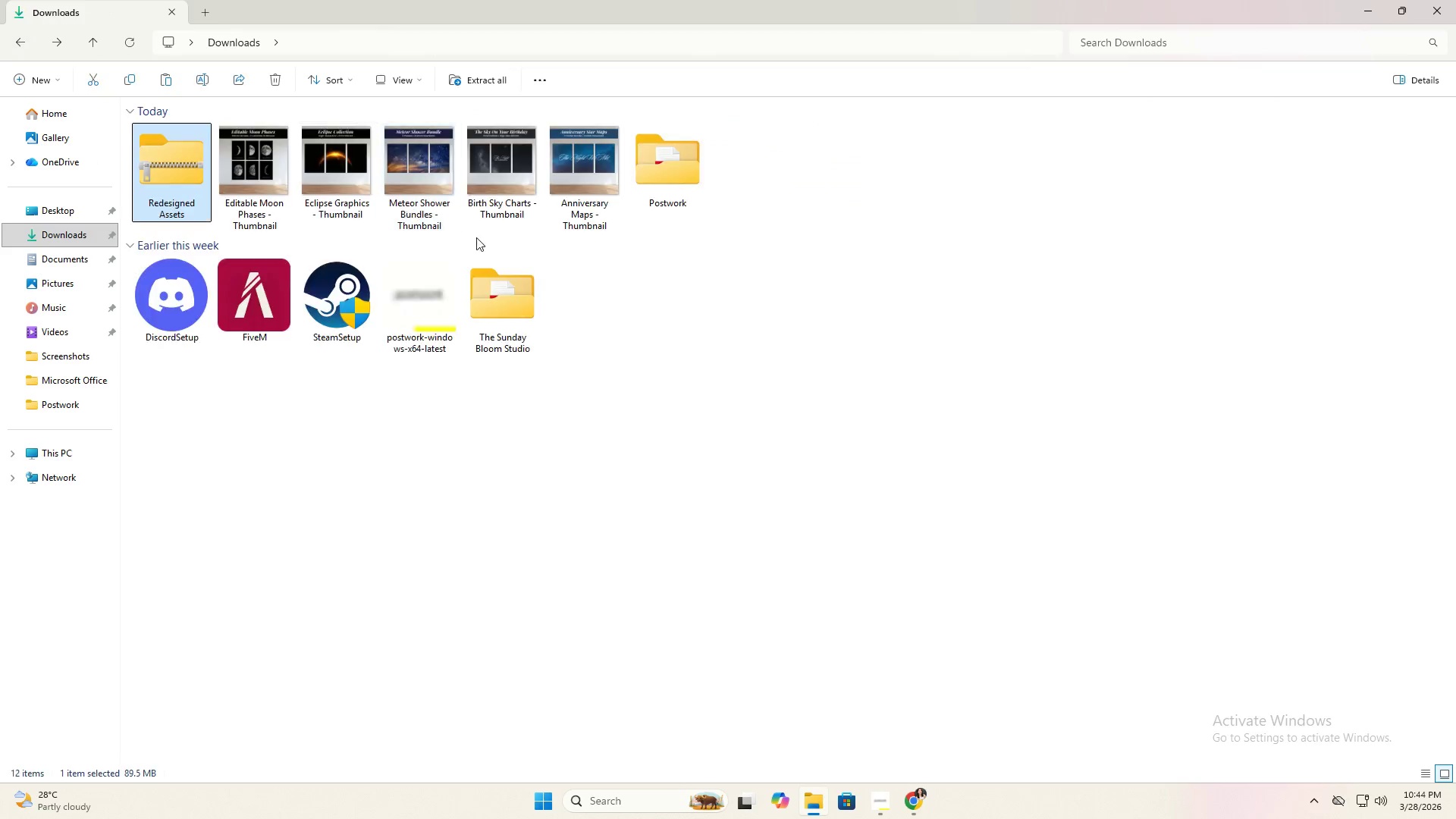 
key(Control+V)
 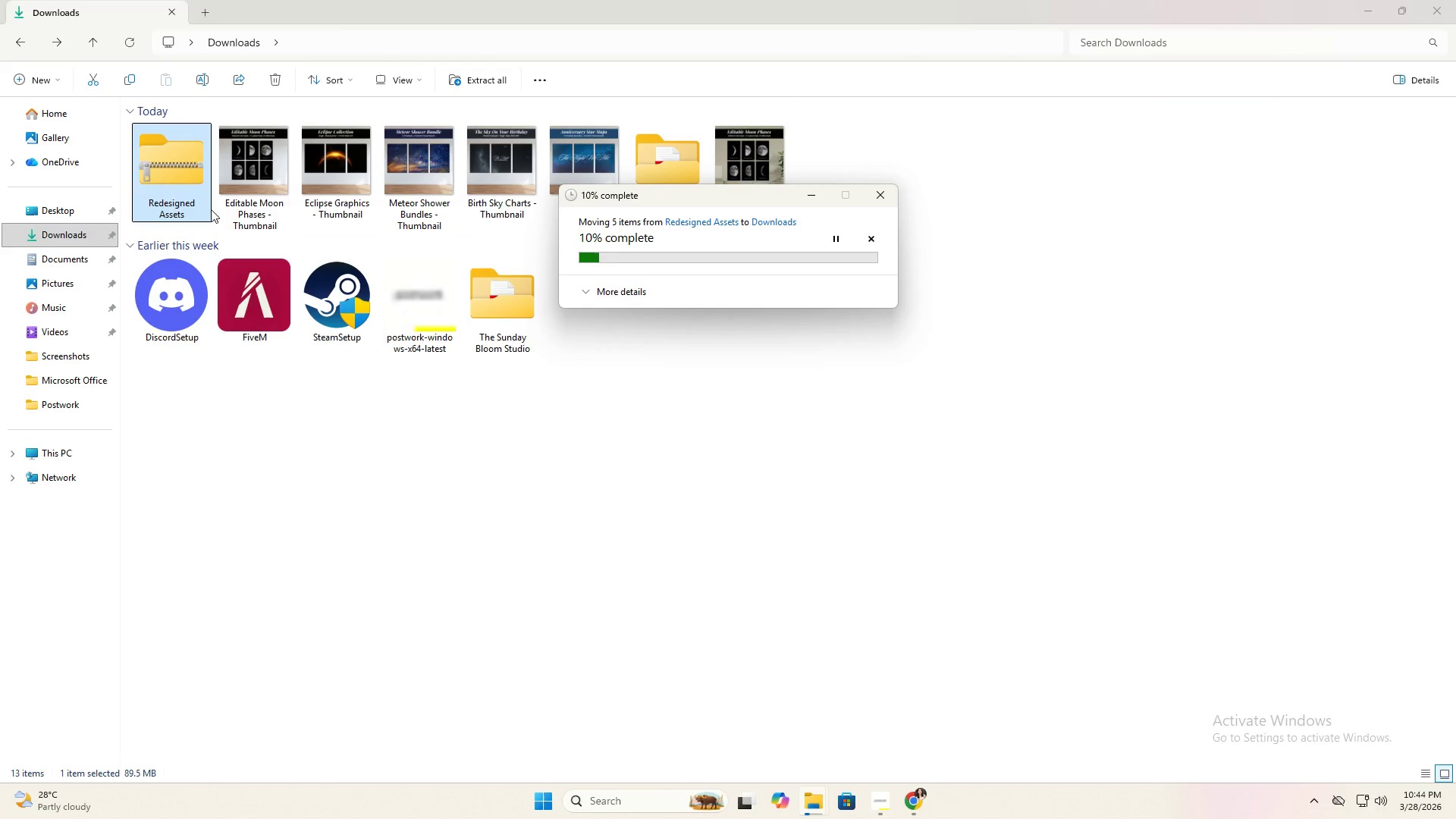 
left_click([189, 186])
 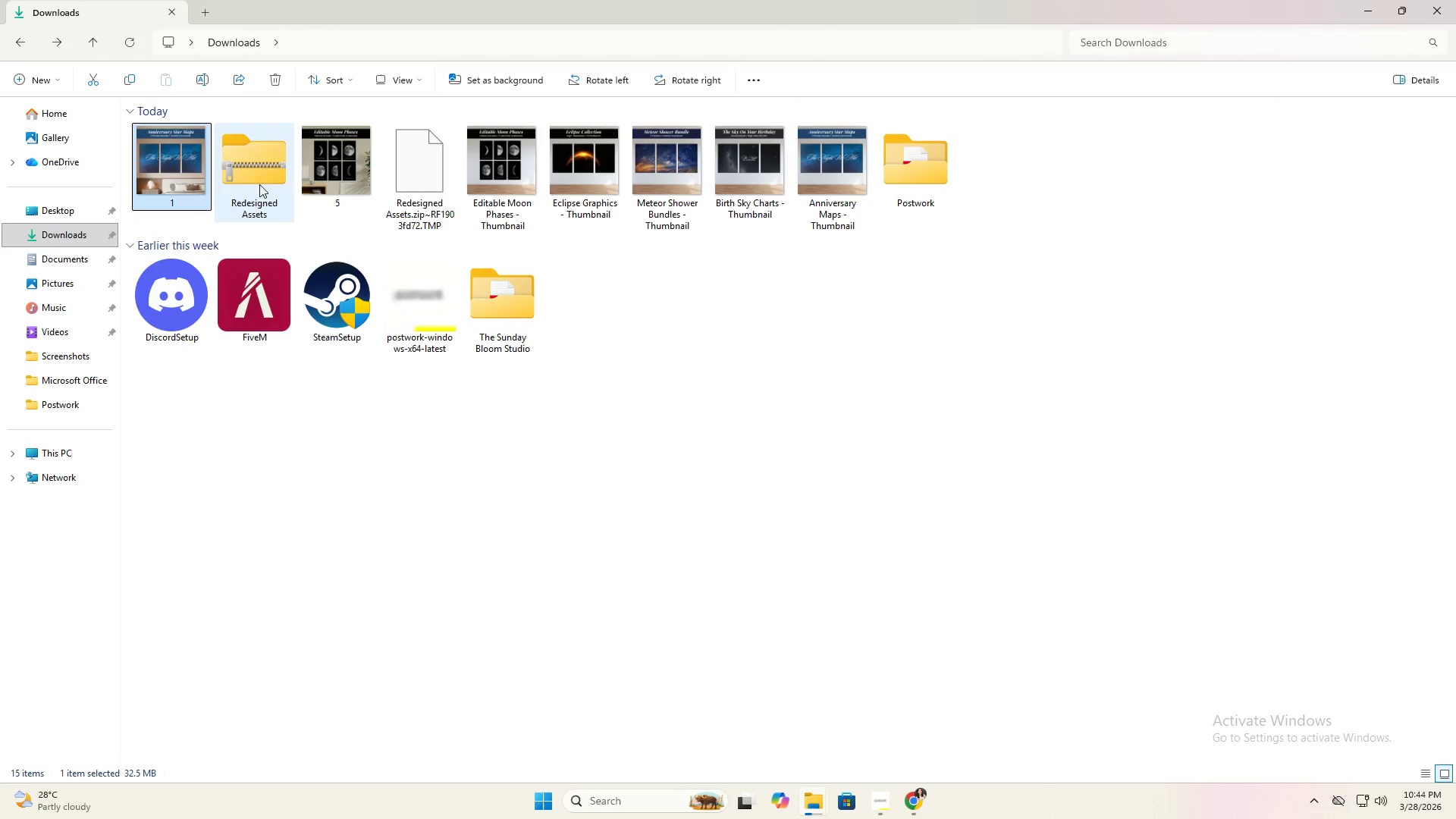 
left_click([261, 184])
 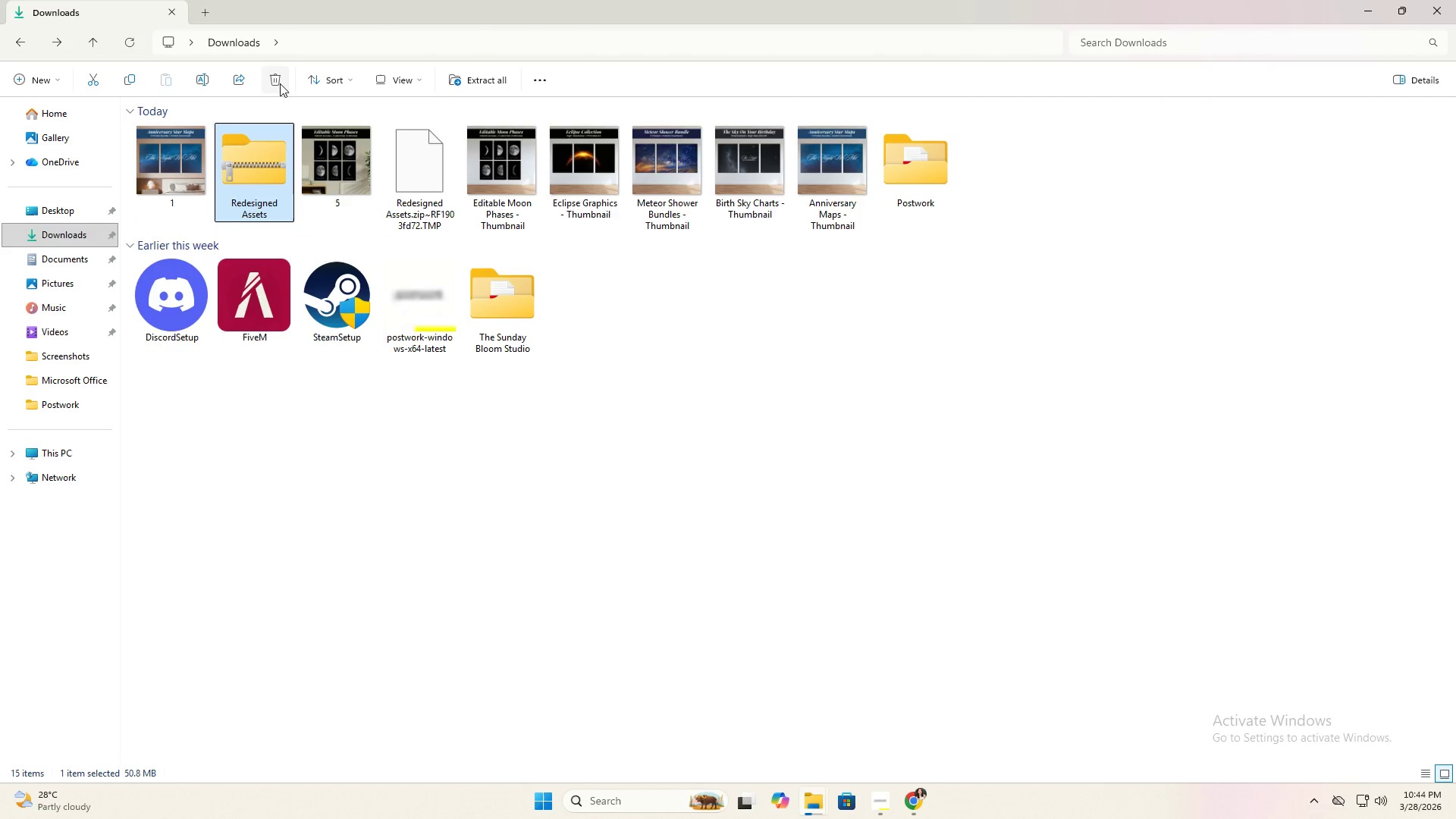 
left_click([280, 83])
 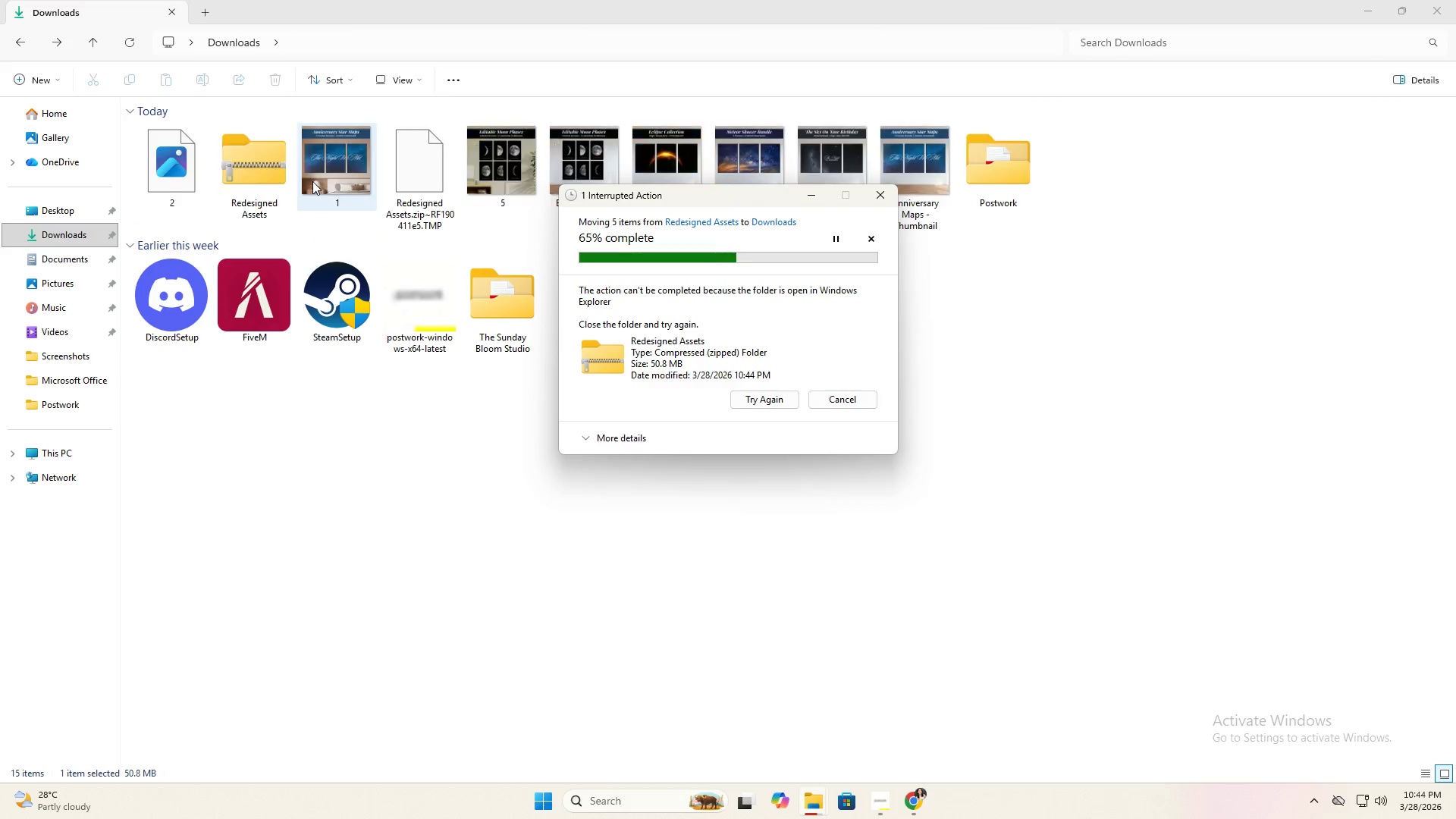 
wait(8.03)
 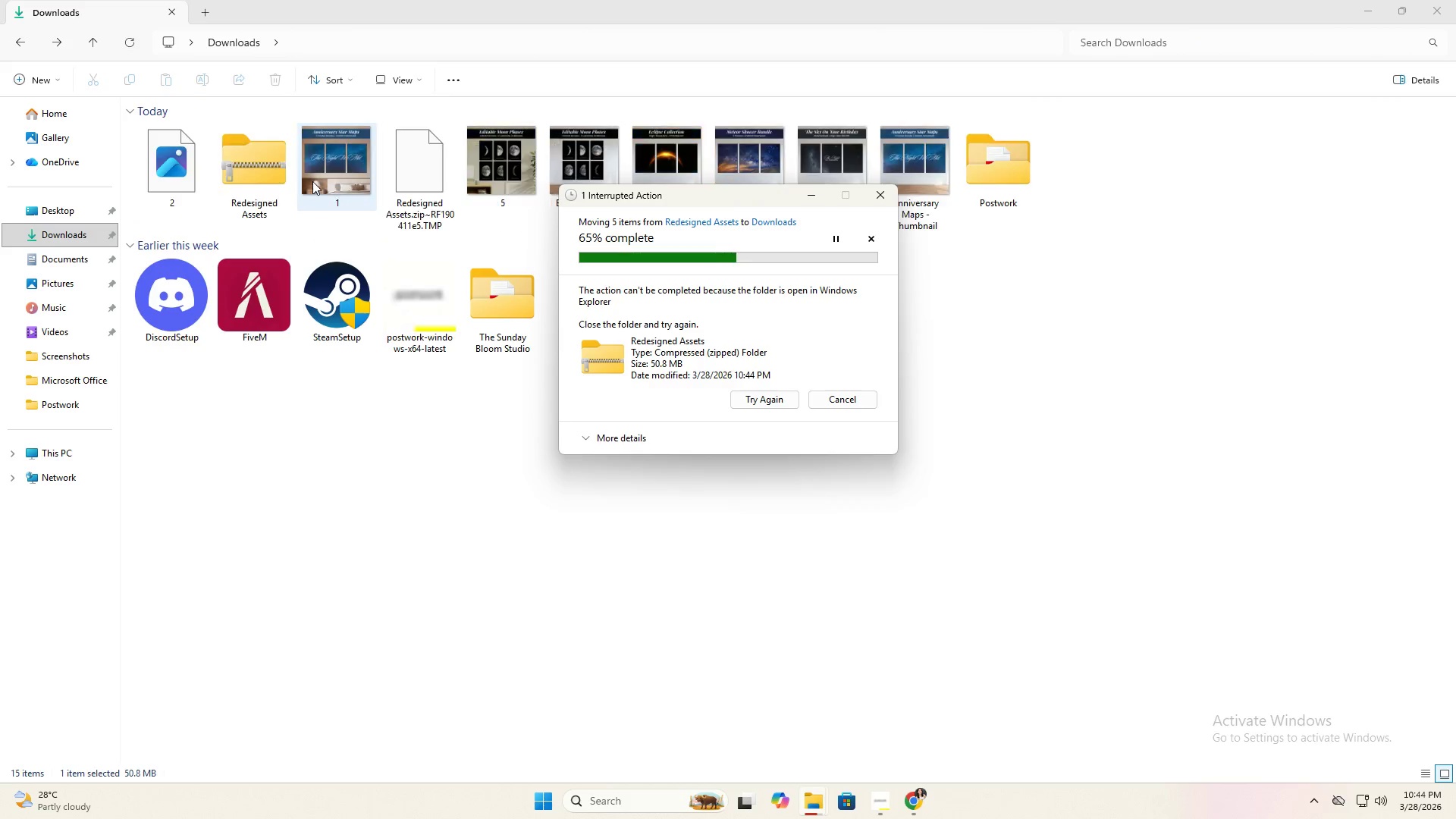 
left_click([279, 182])
 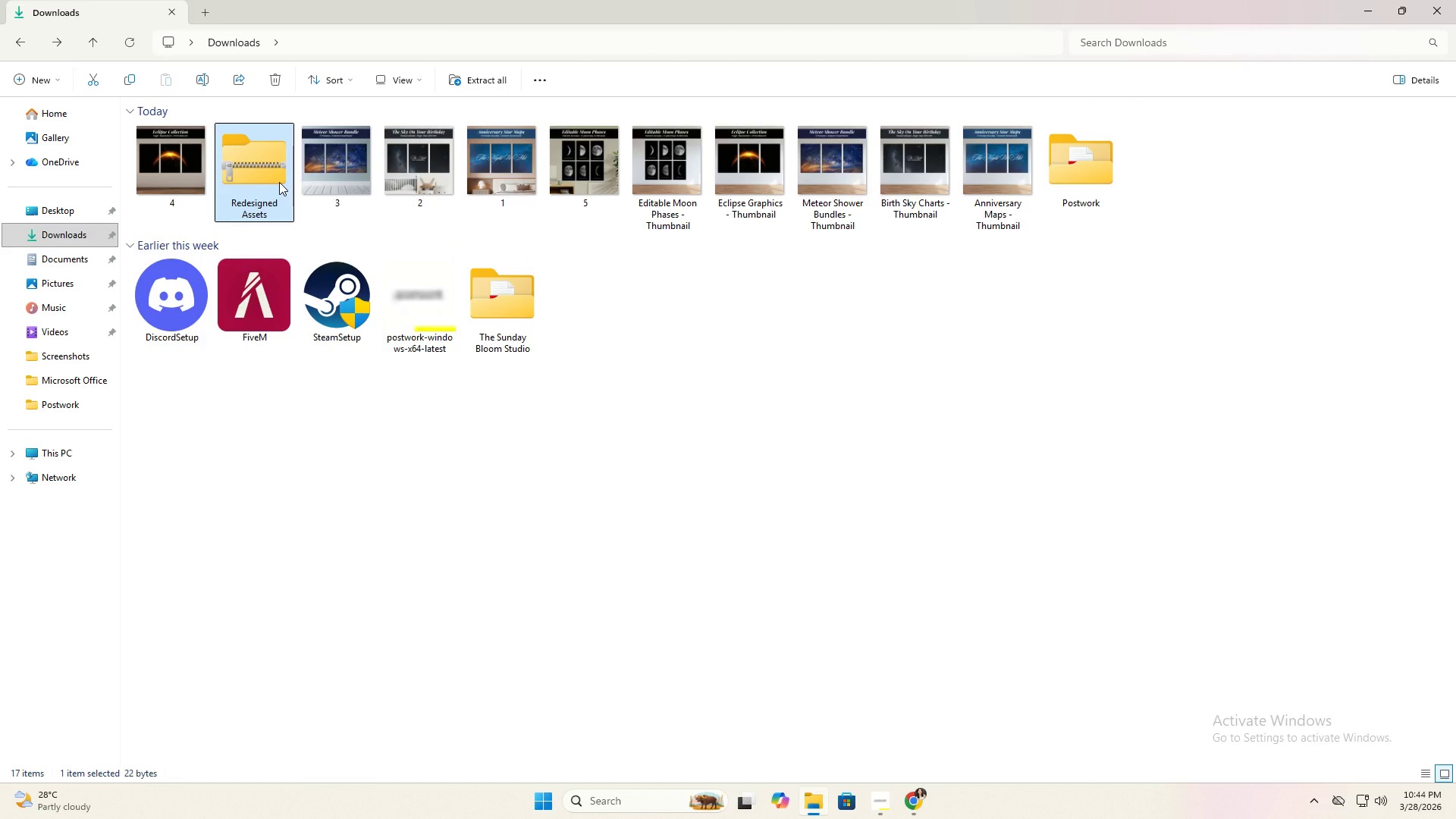 
right_click([279, 182])
 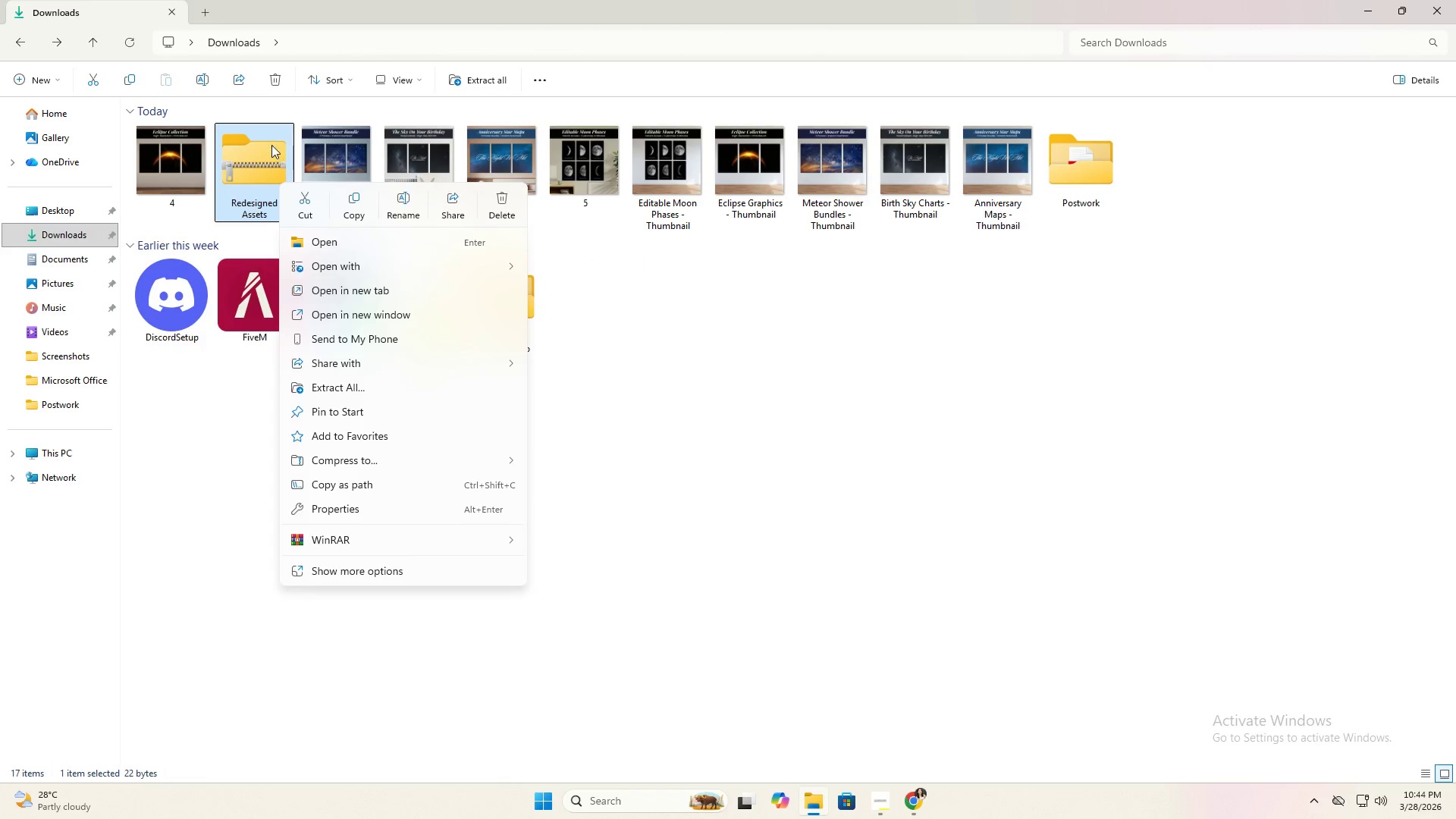 
left_click([273, 92])
 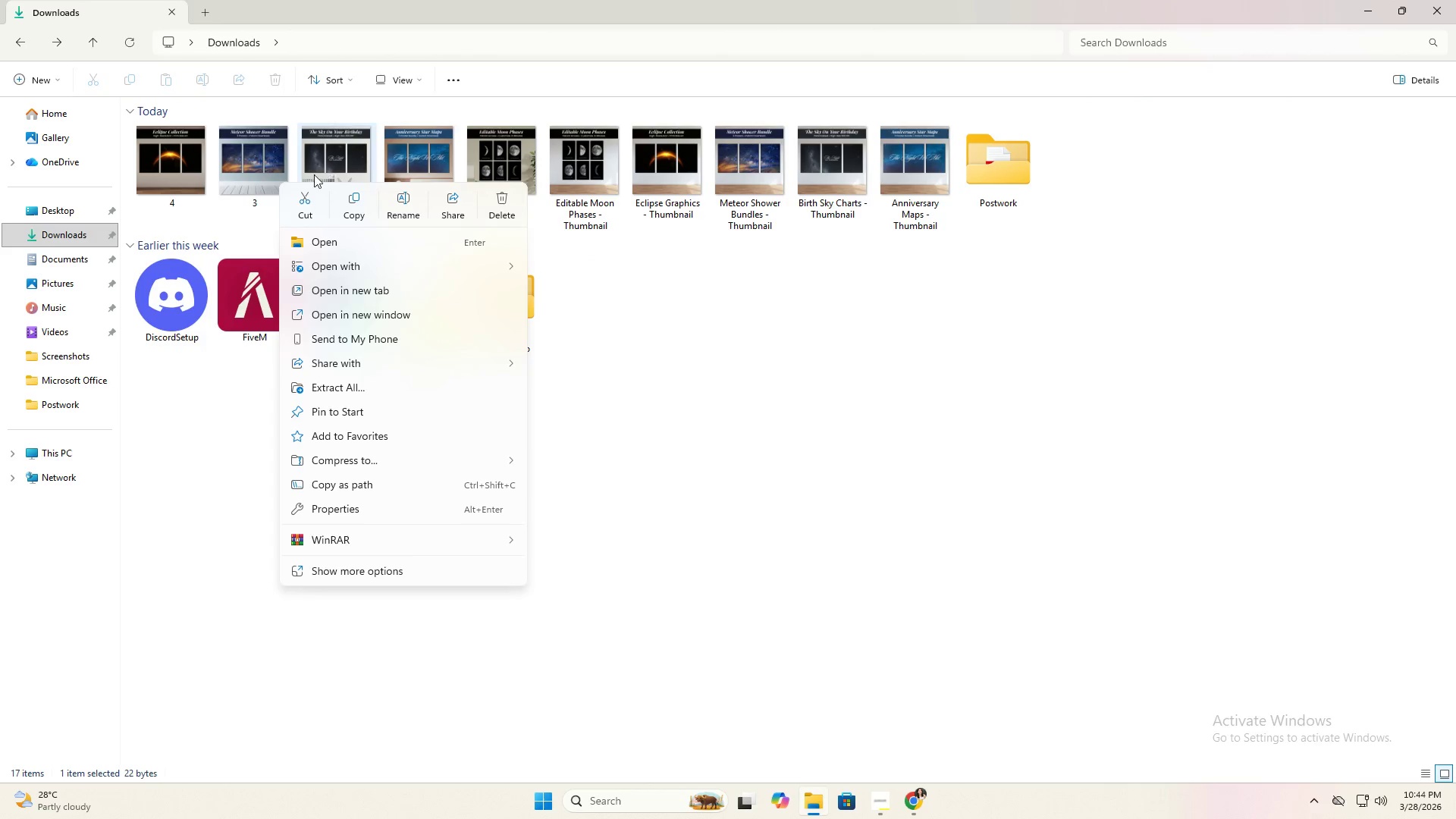 
left_click([283, 178])
 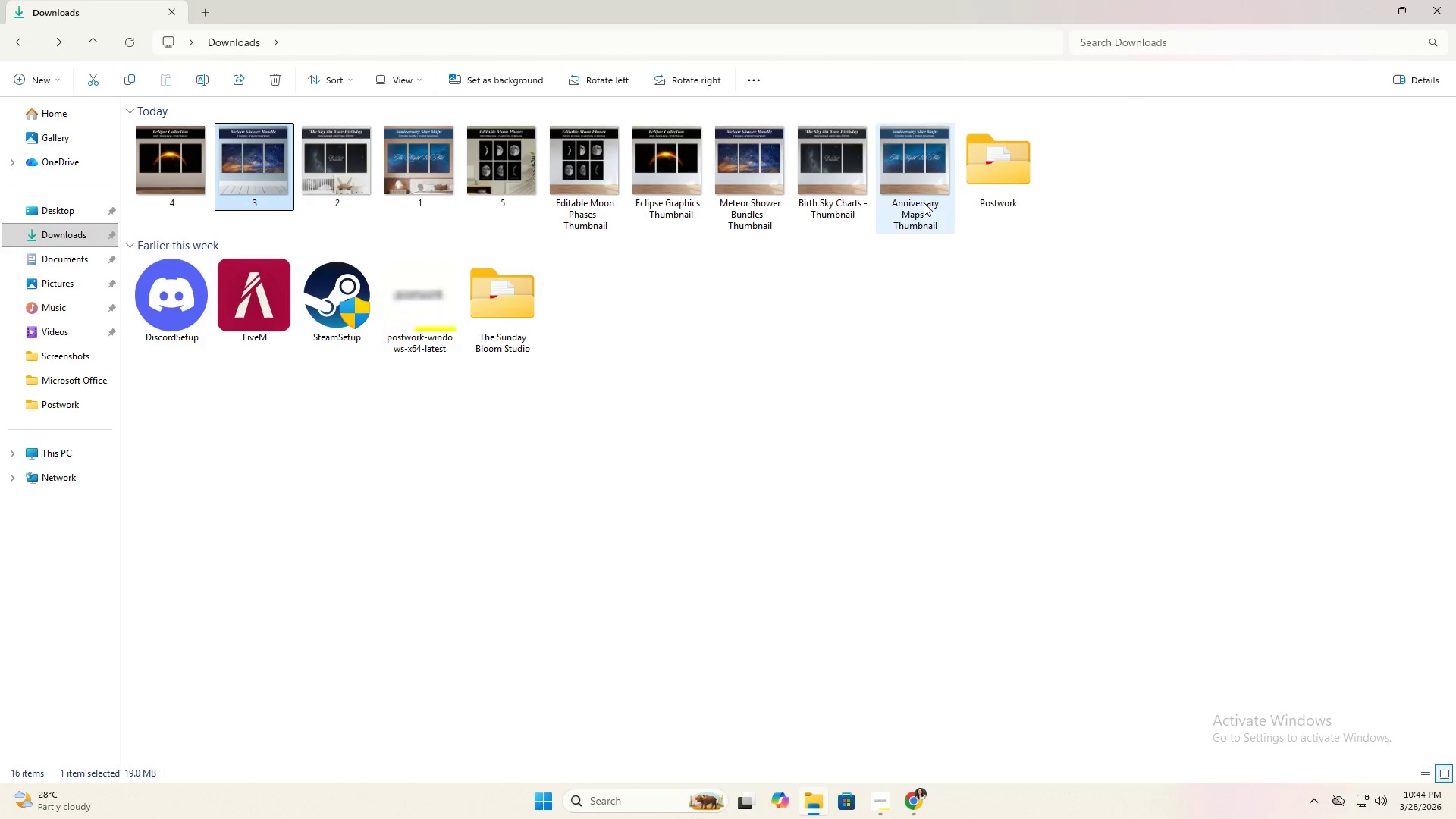 
left_click([923, 217])
 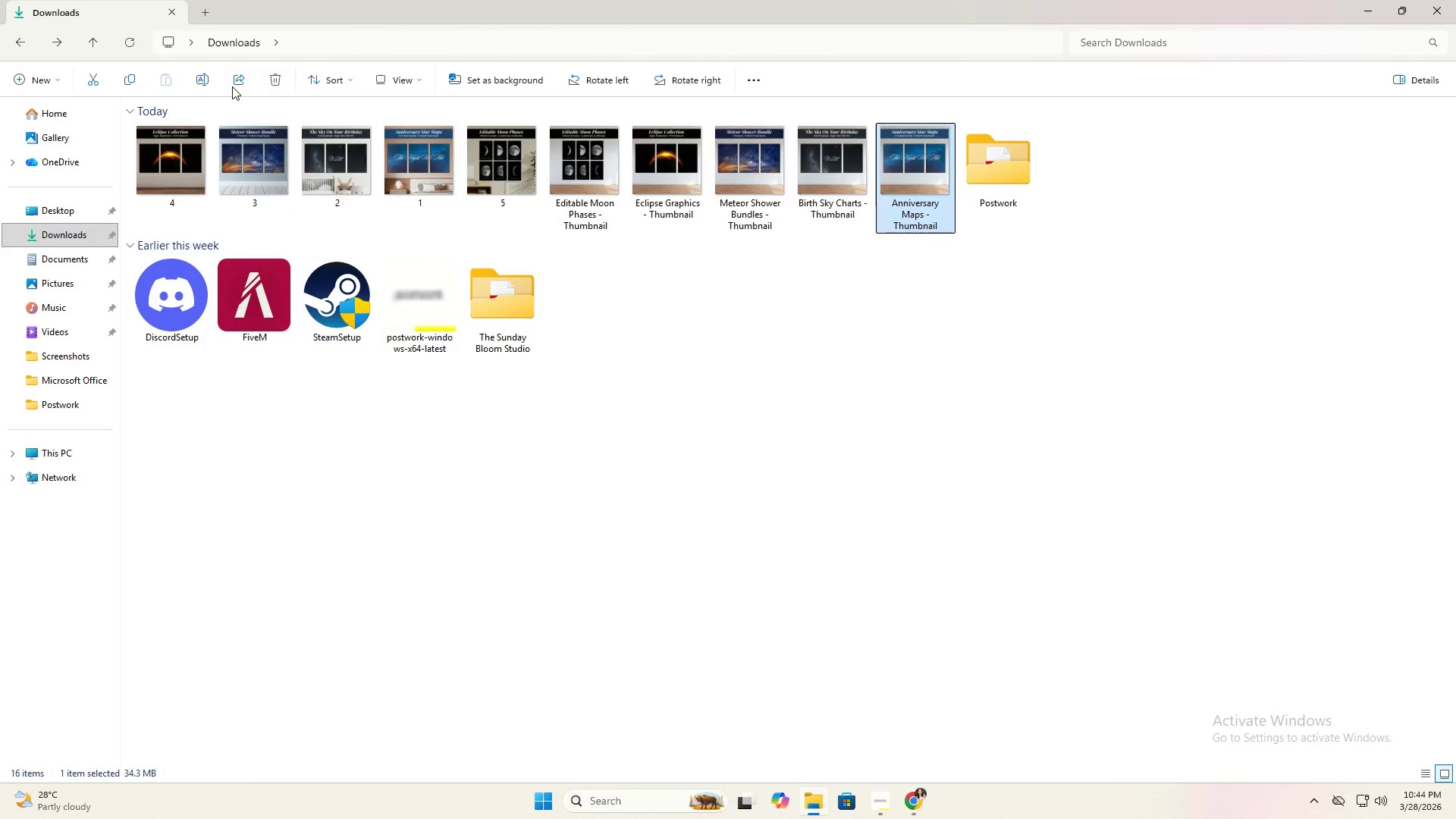 
left_click([206, 77])
 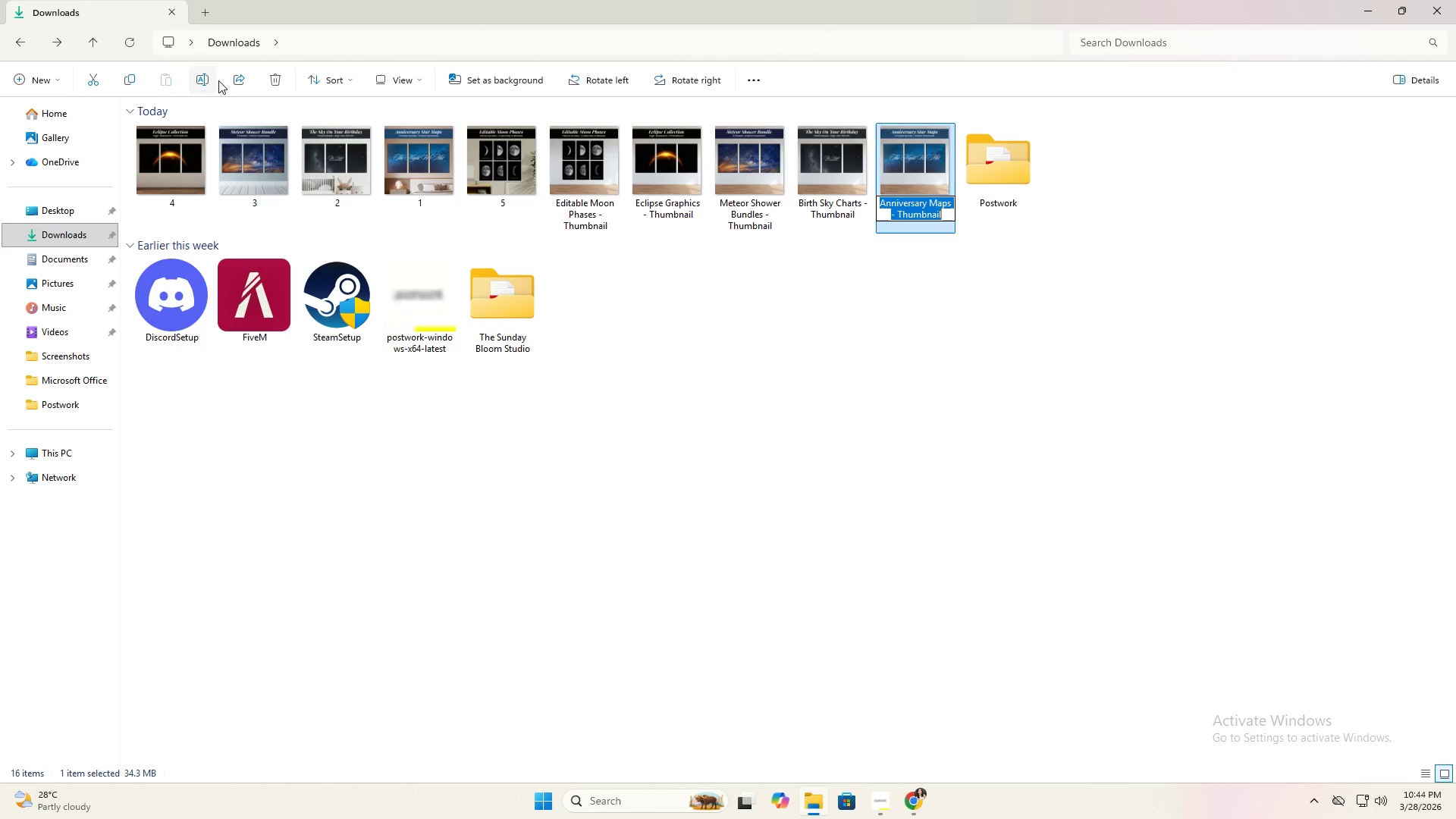 
key(Control+C)
 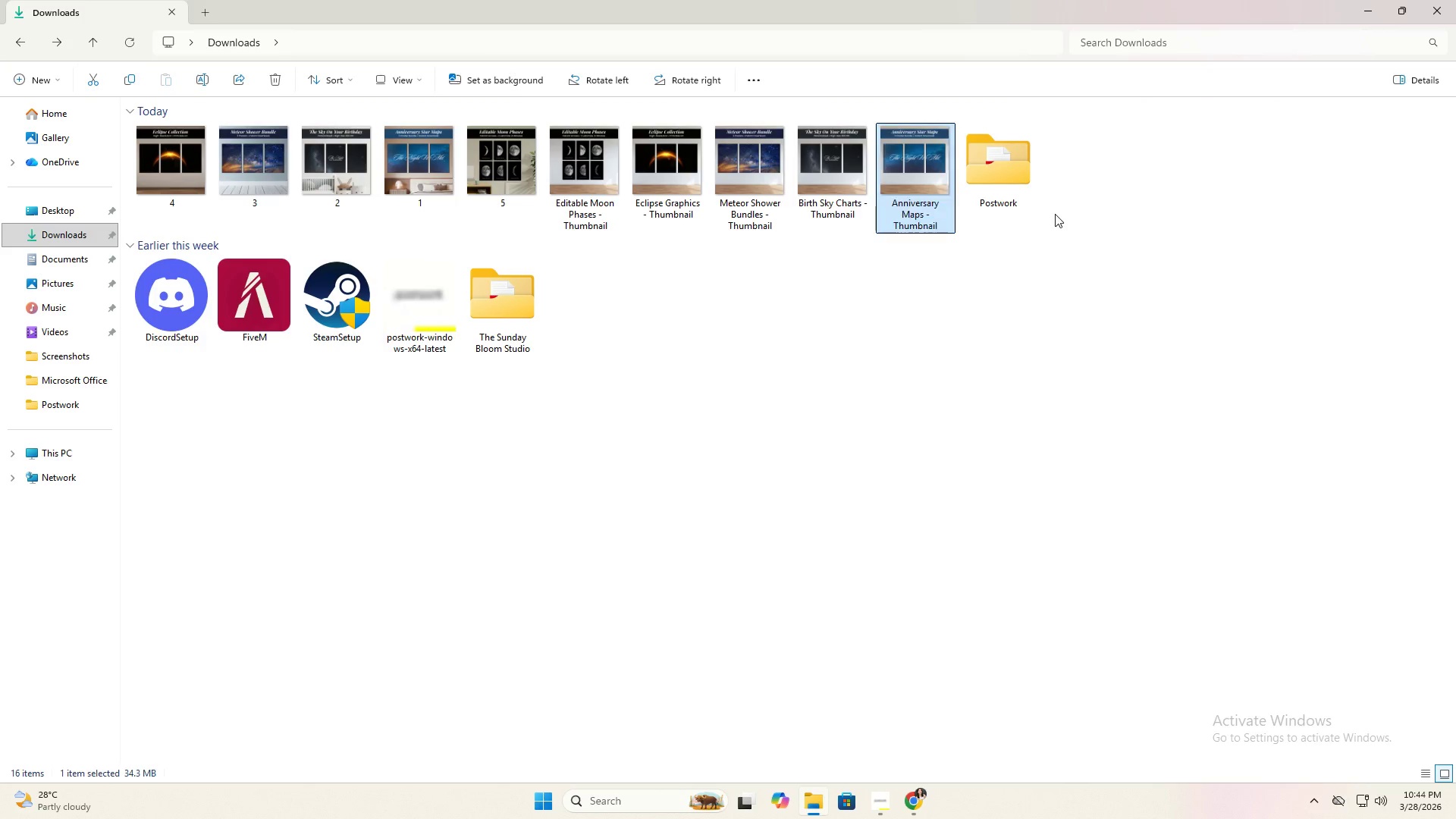 
double_click([905, 208])
 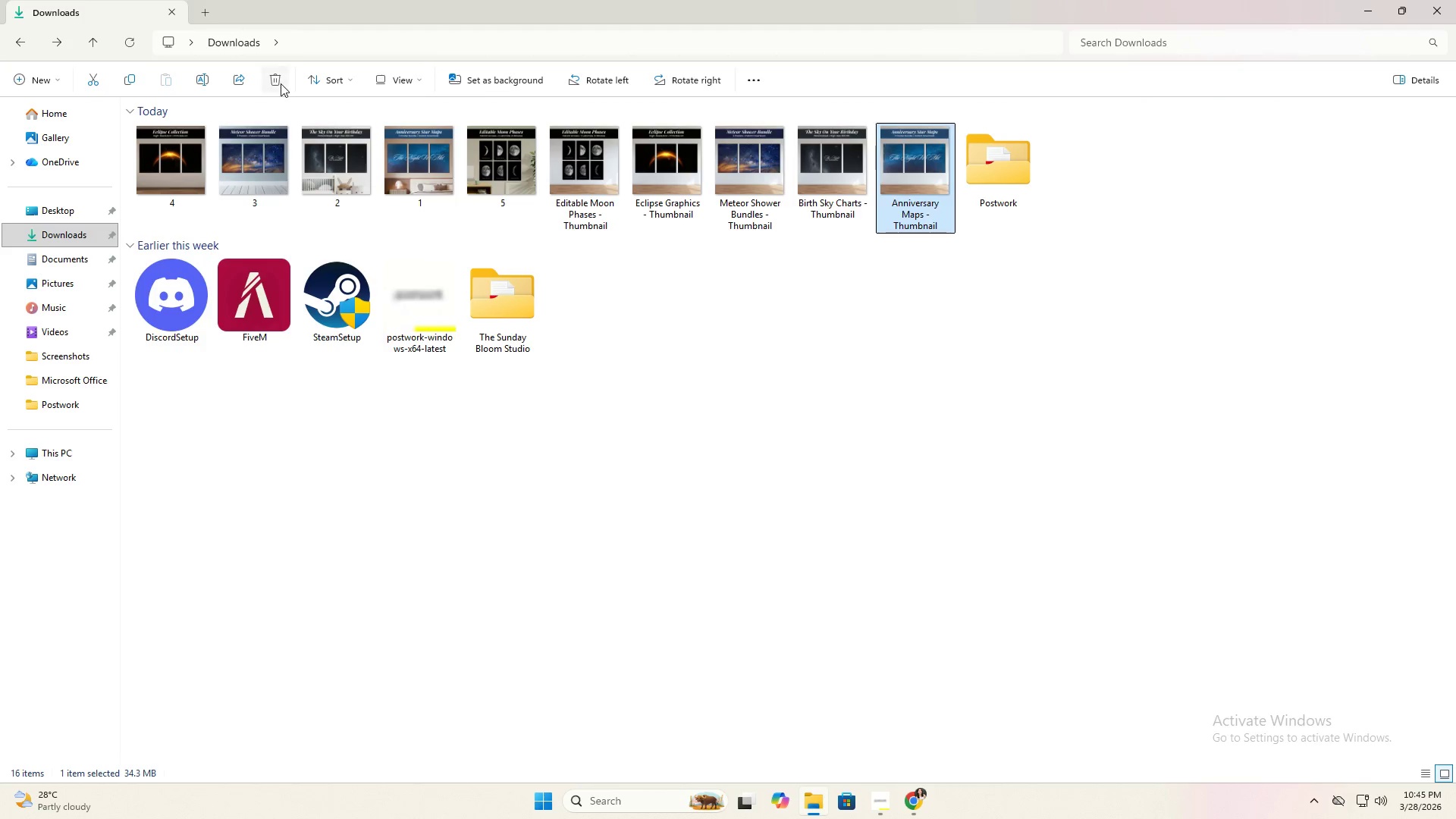 
double_click([402, 158])
 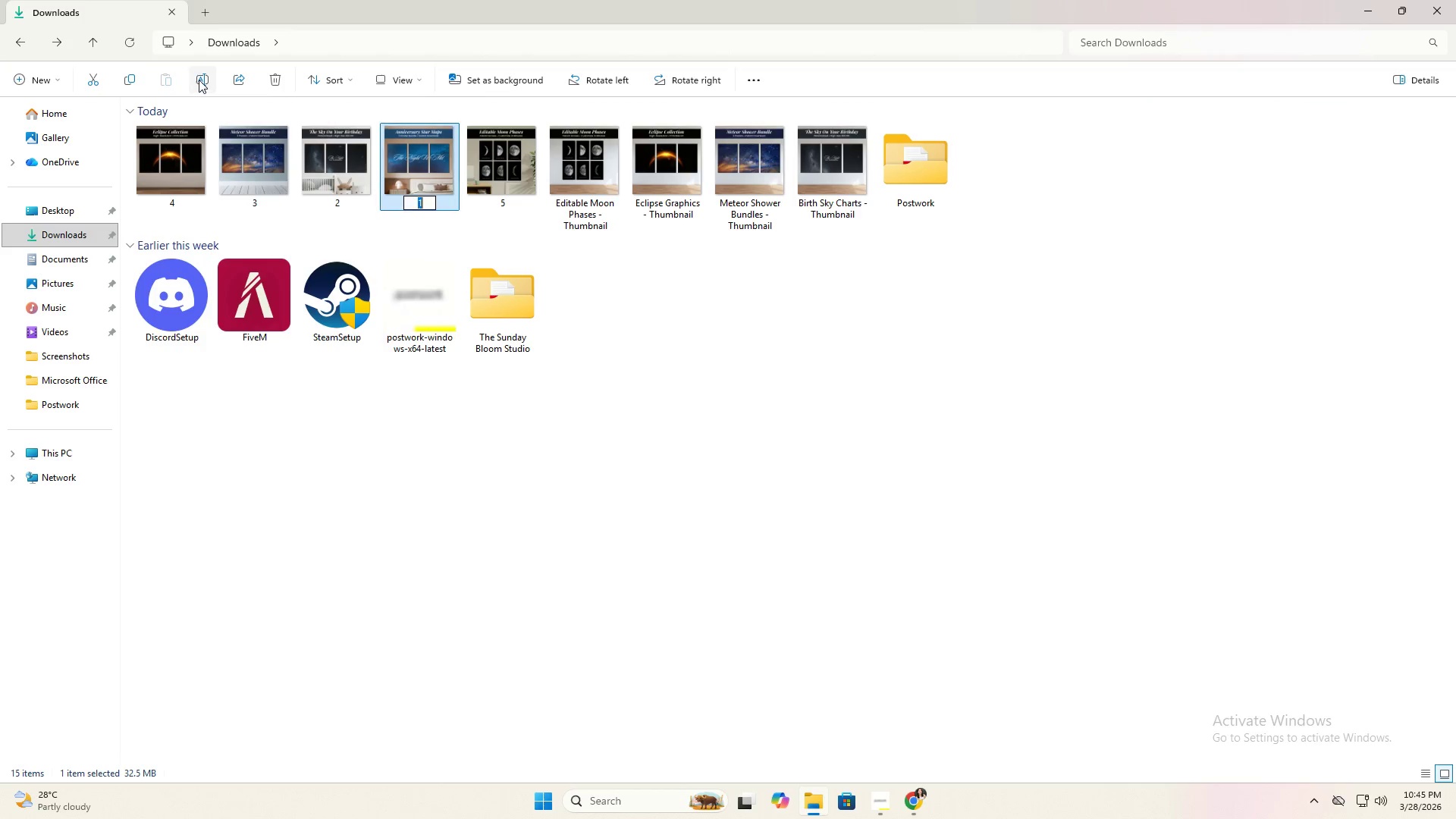 
key(Control+V)
 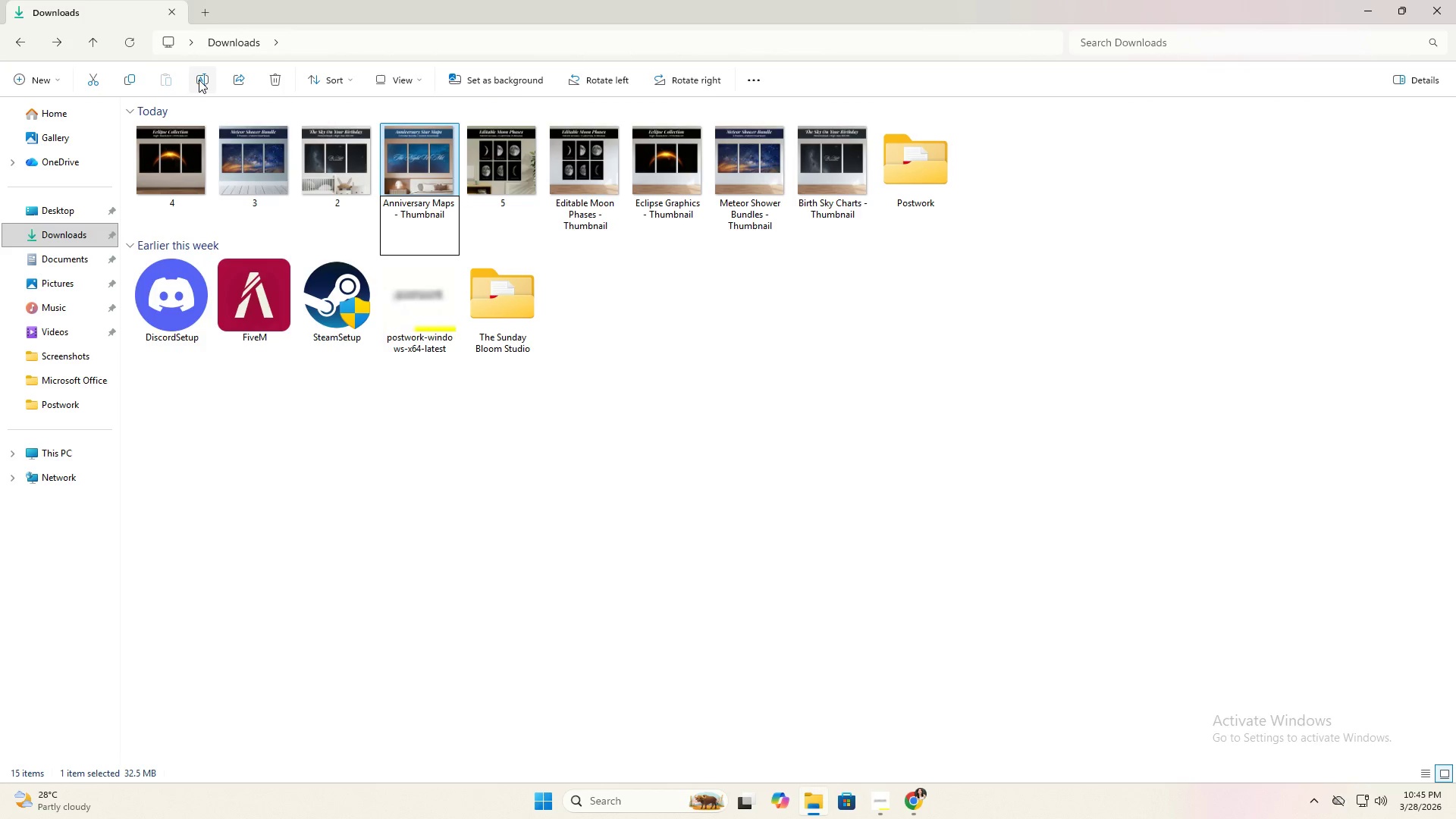 
key(Enter)
 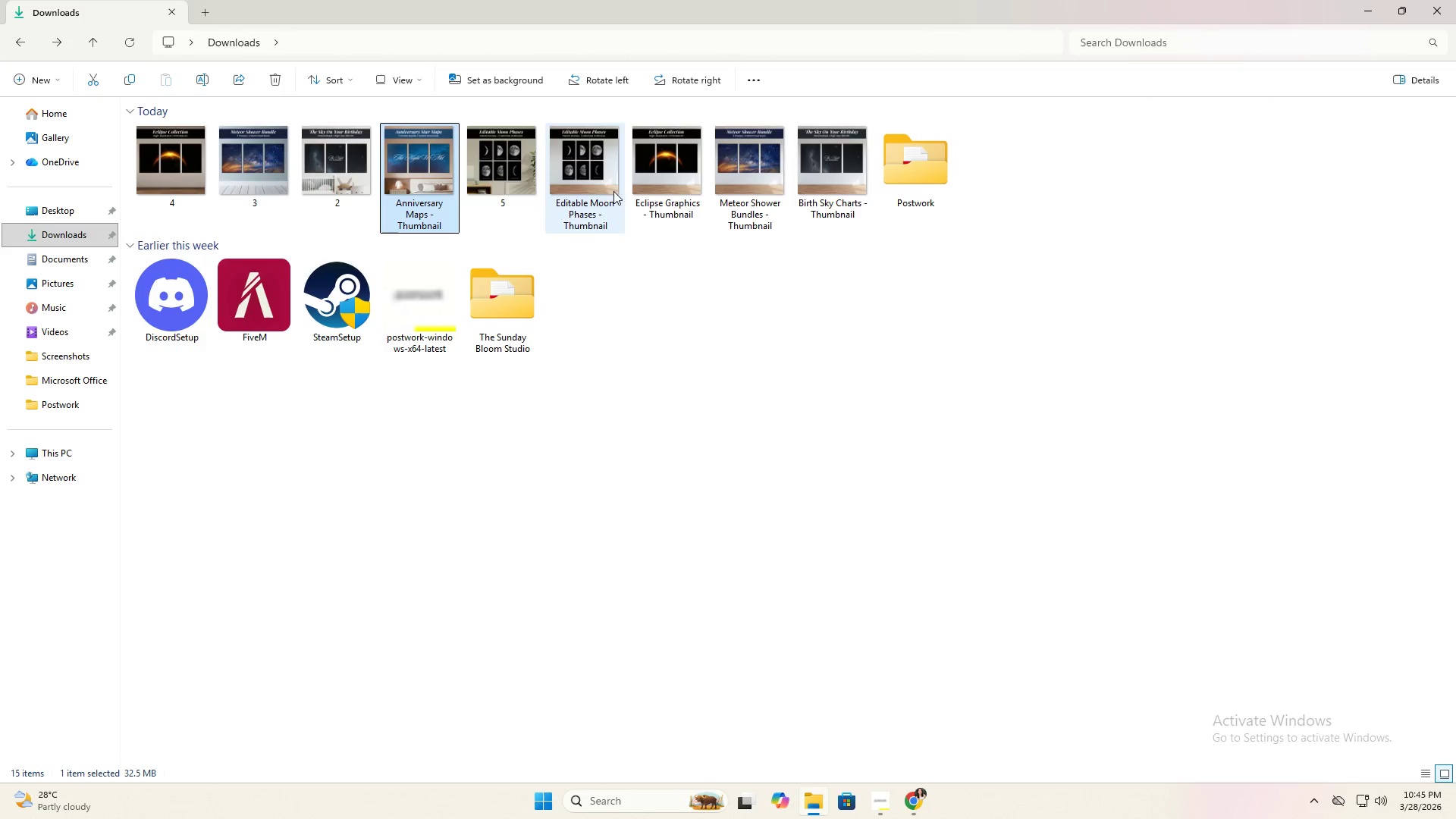 
left_click([764, 196])
 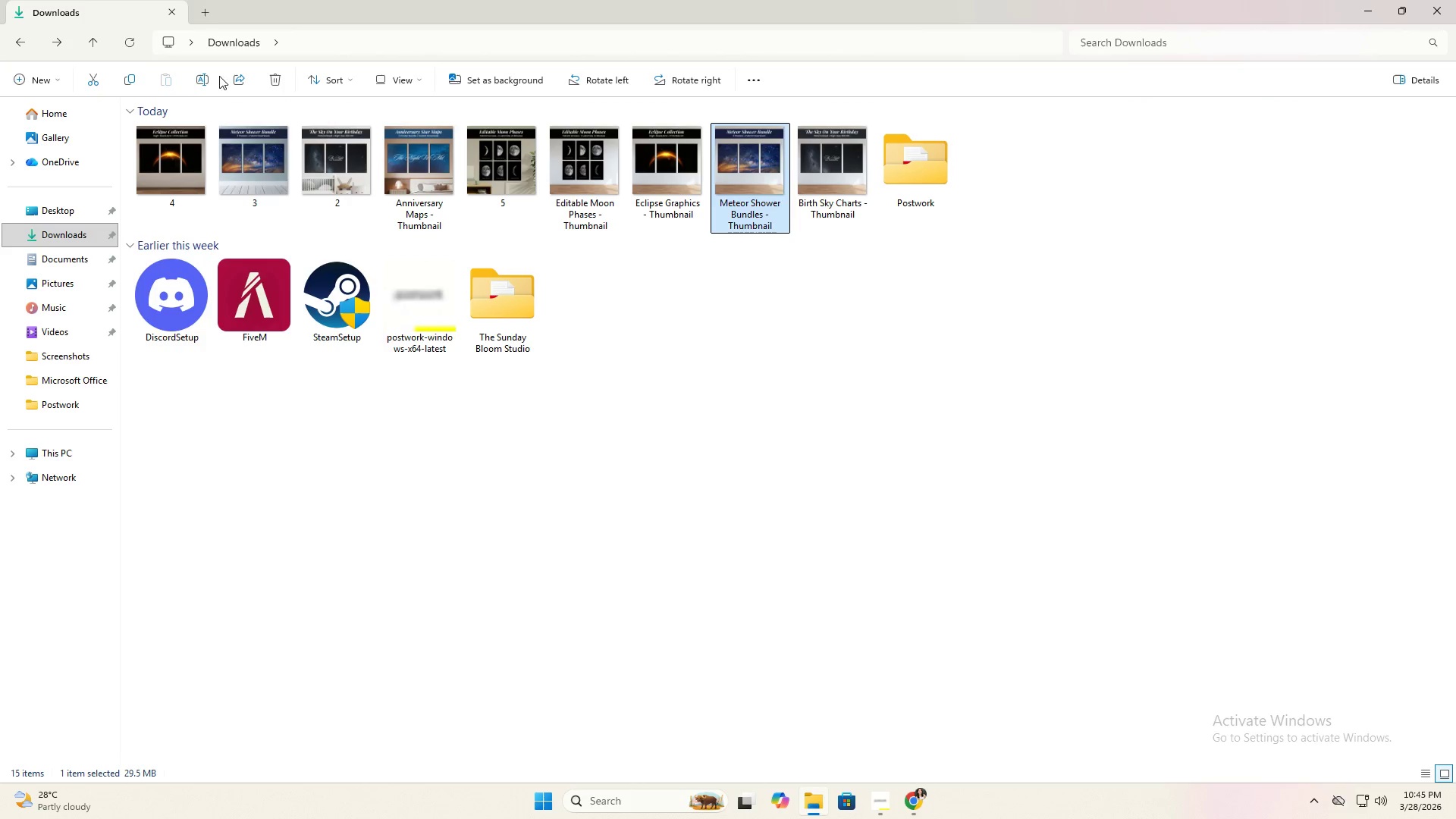 
left_click([198, 77])
 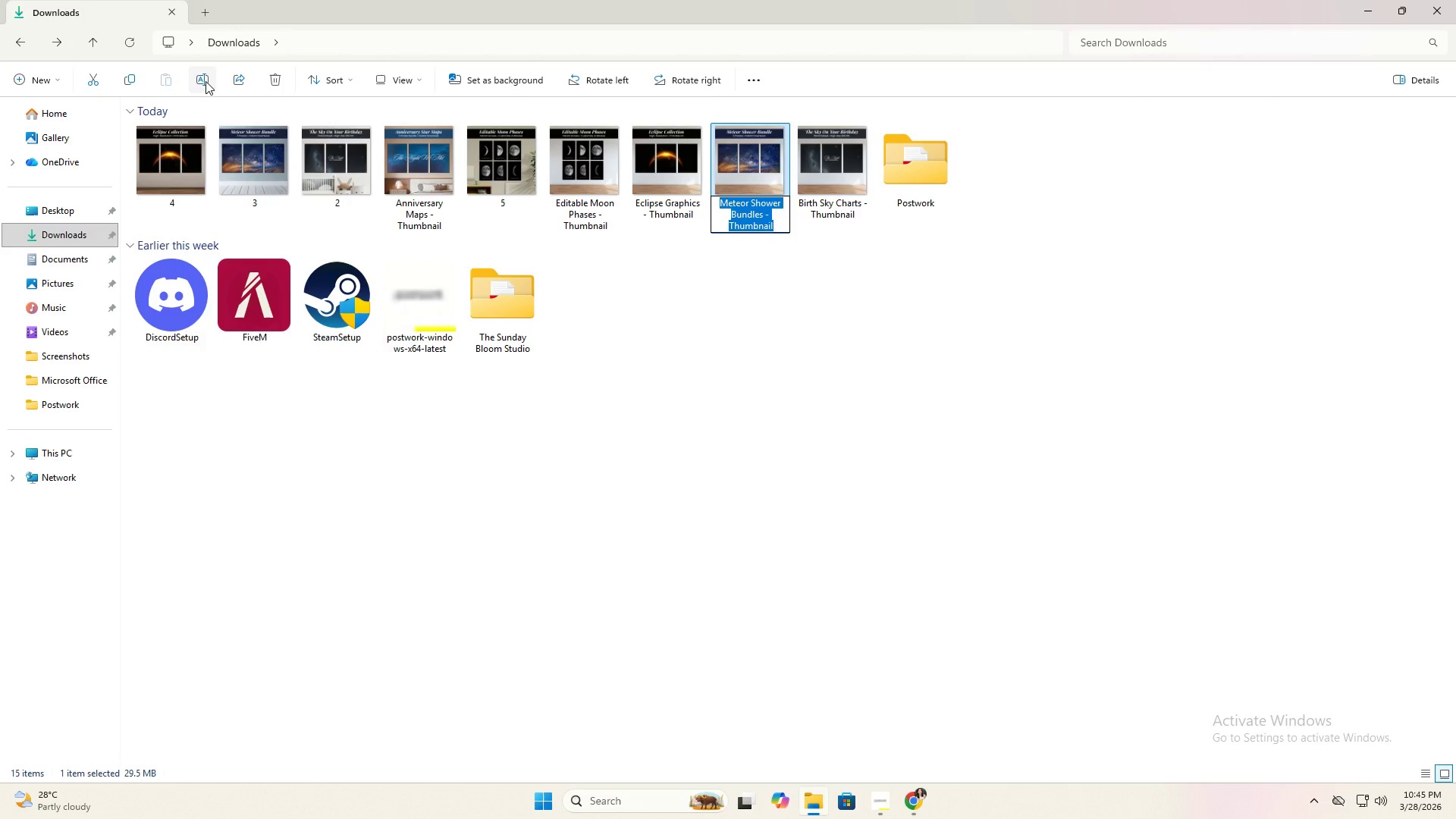 
key(Control+C)
 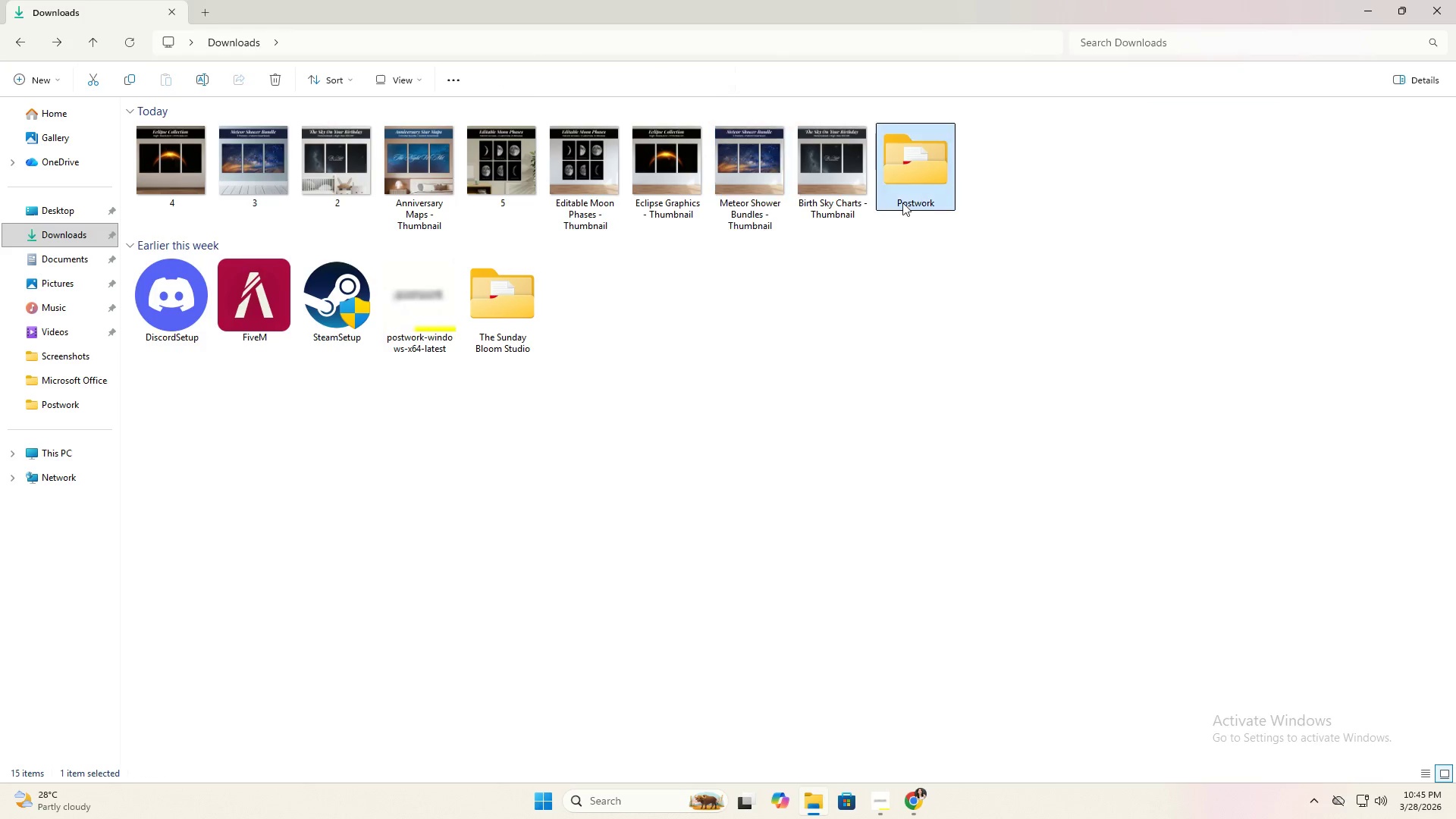 
double_click([772, 188])
 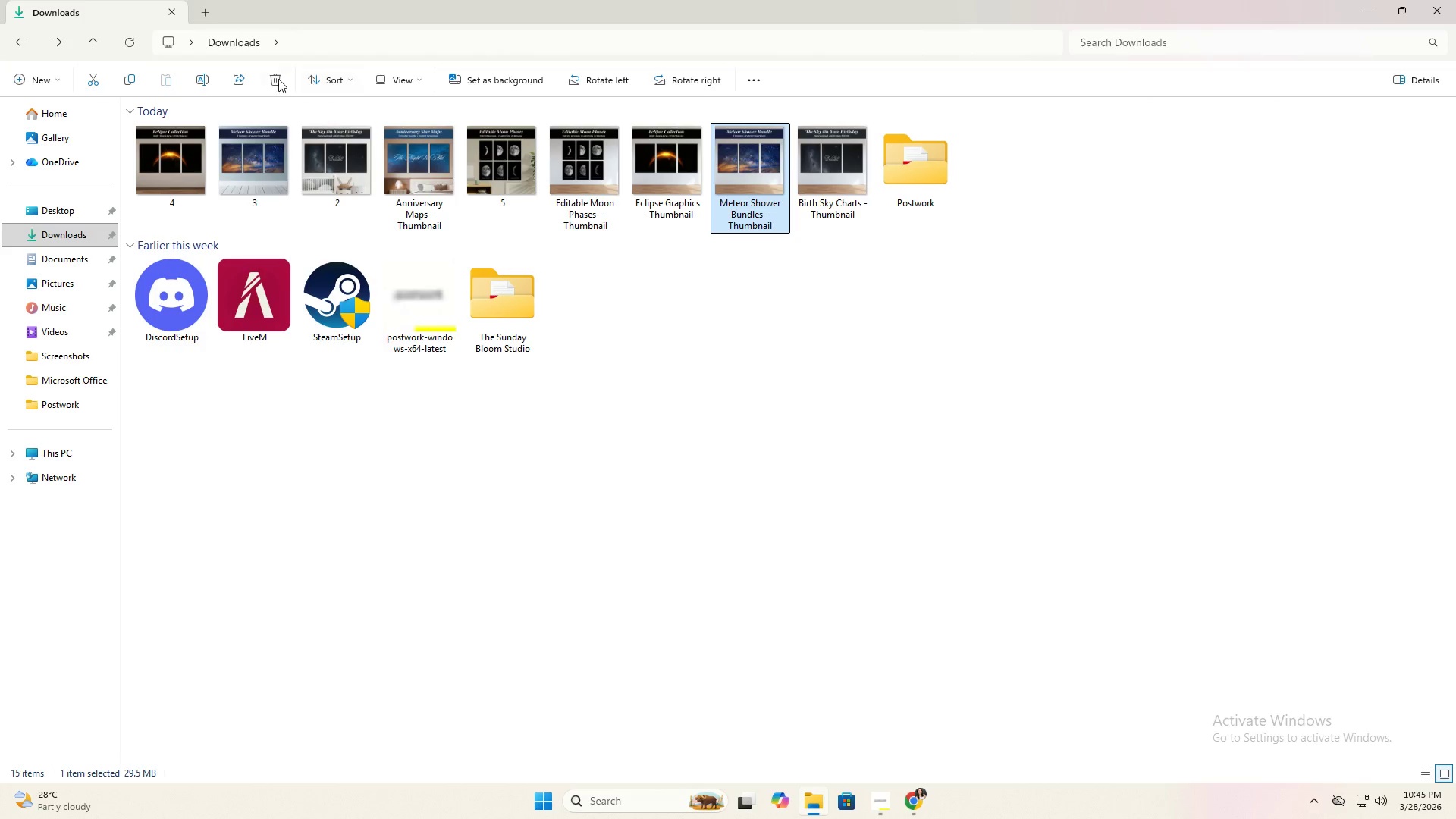 
left_click([277, 79])
 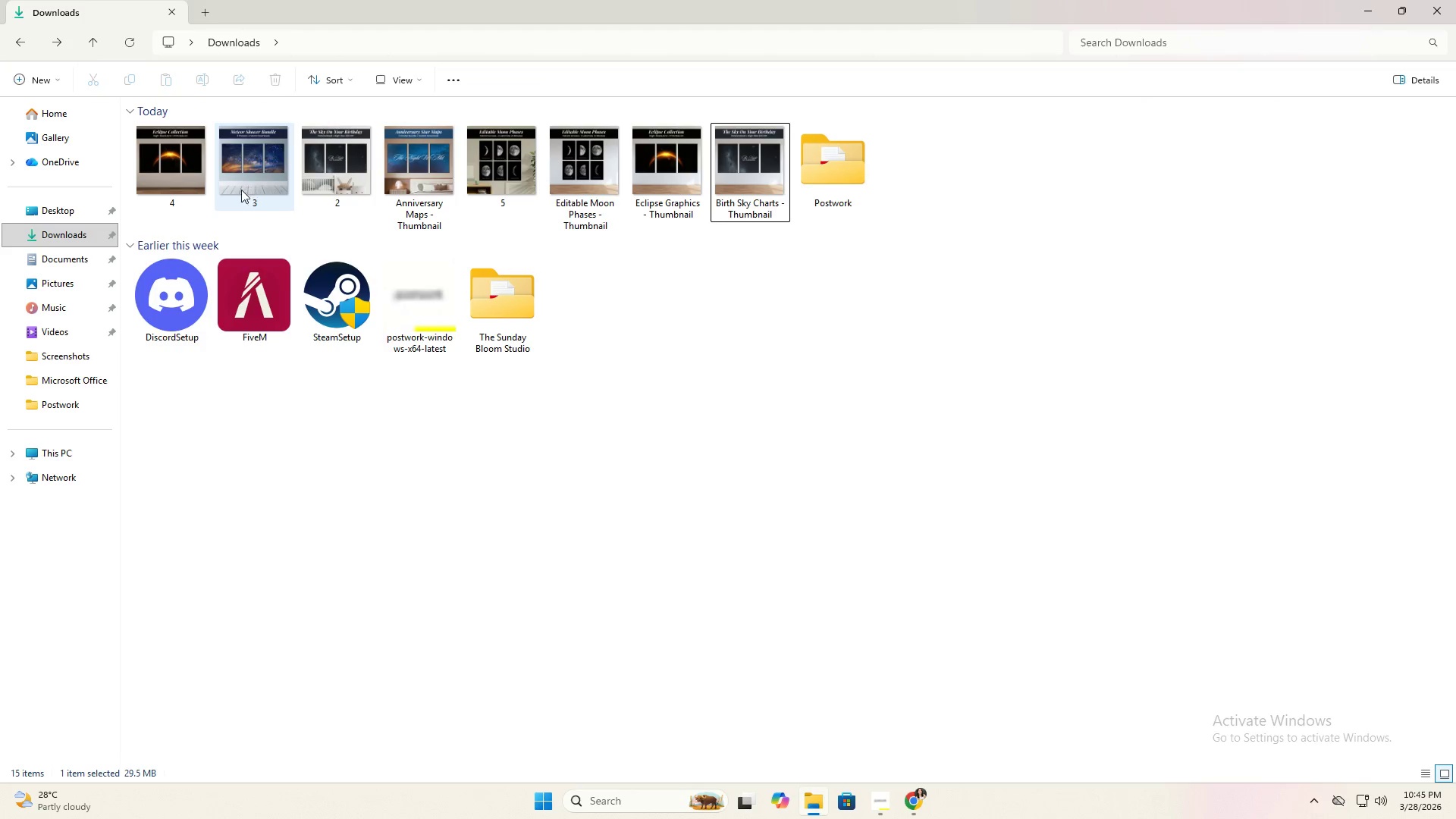 
left_click([238, 190])
 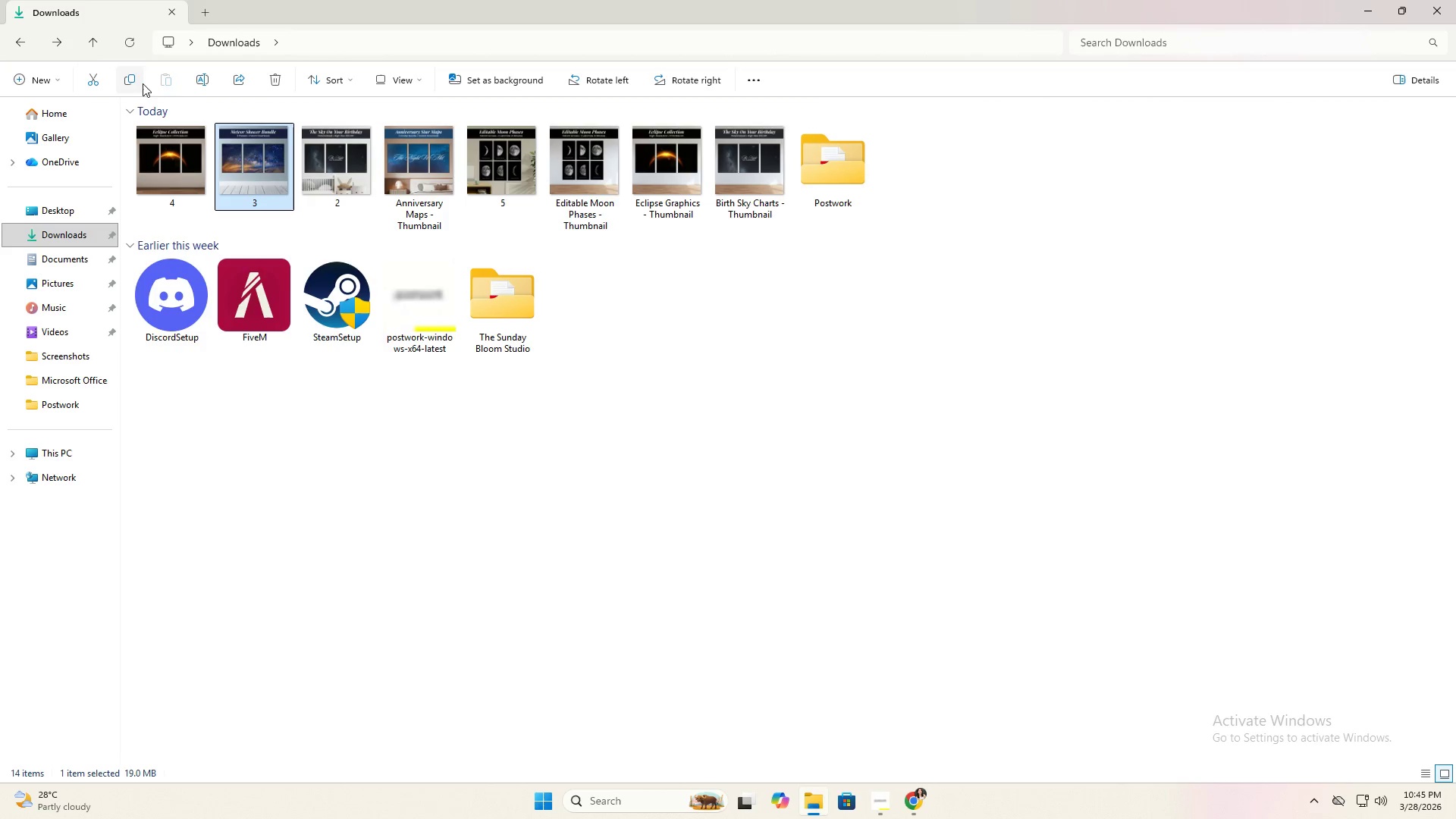 
left_click([189, 83])
 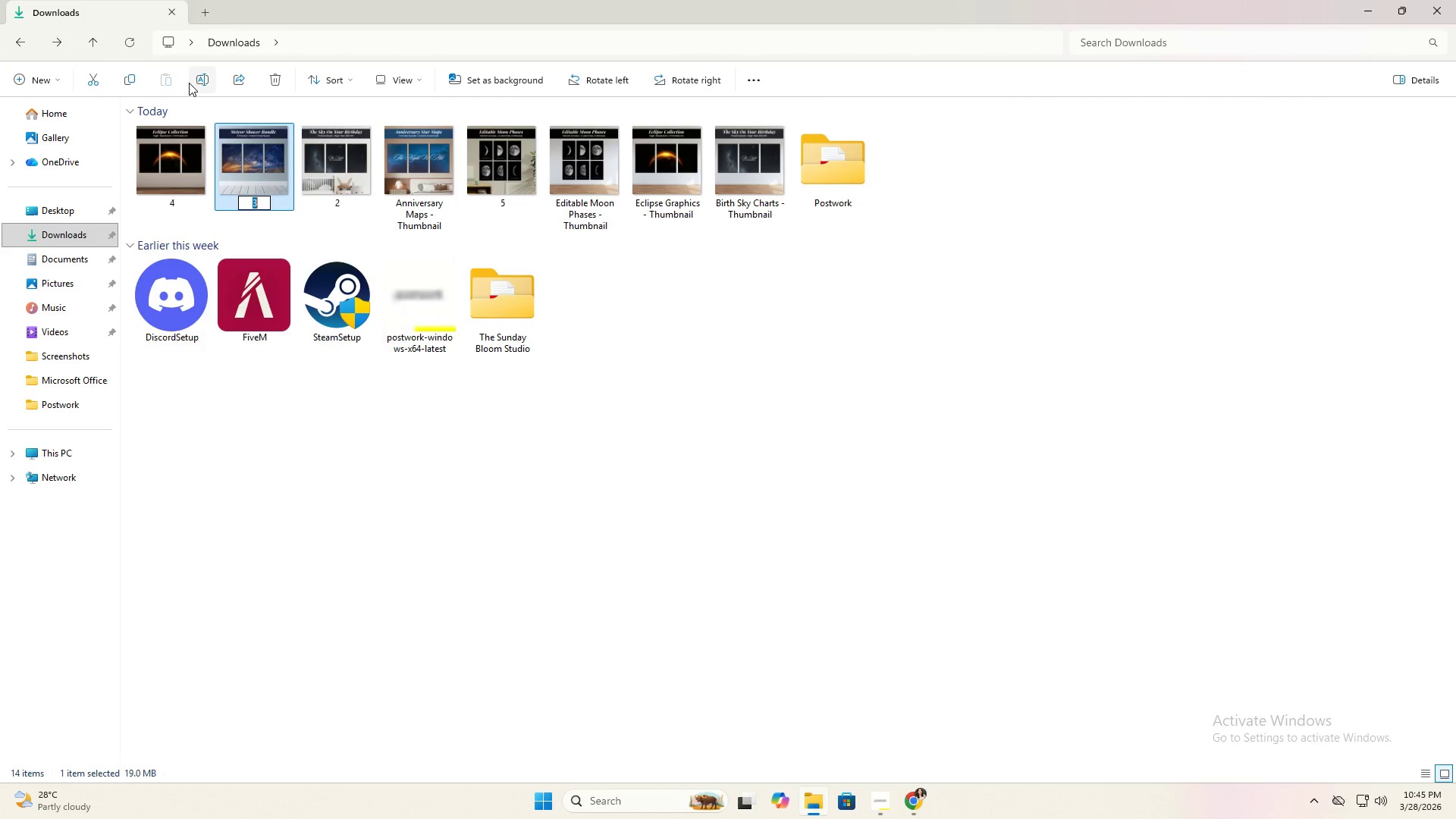 
key(Control+V)
 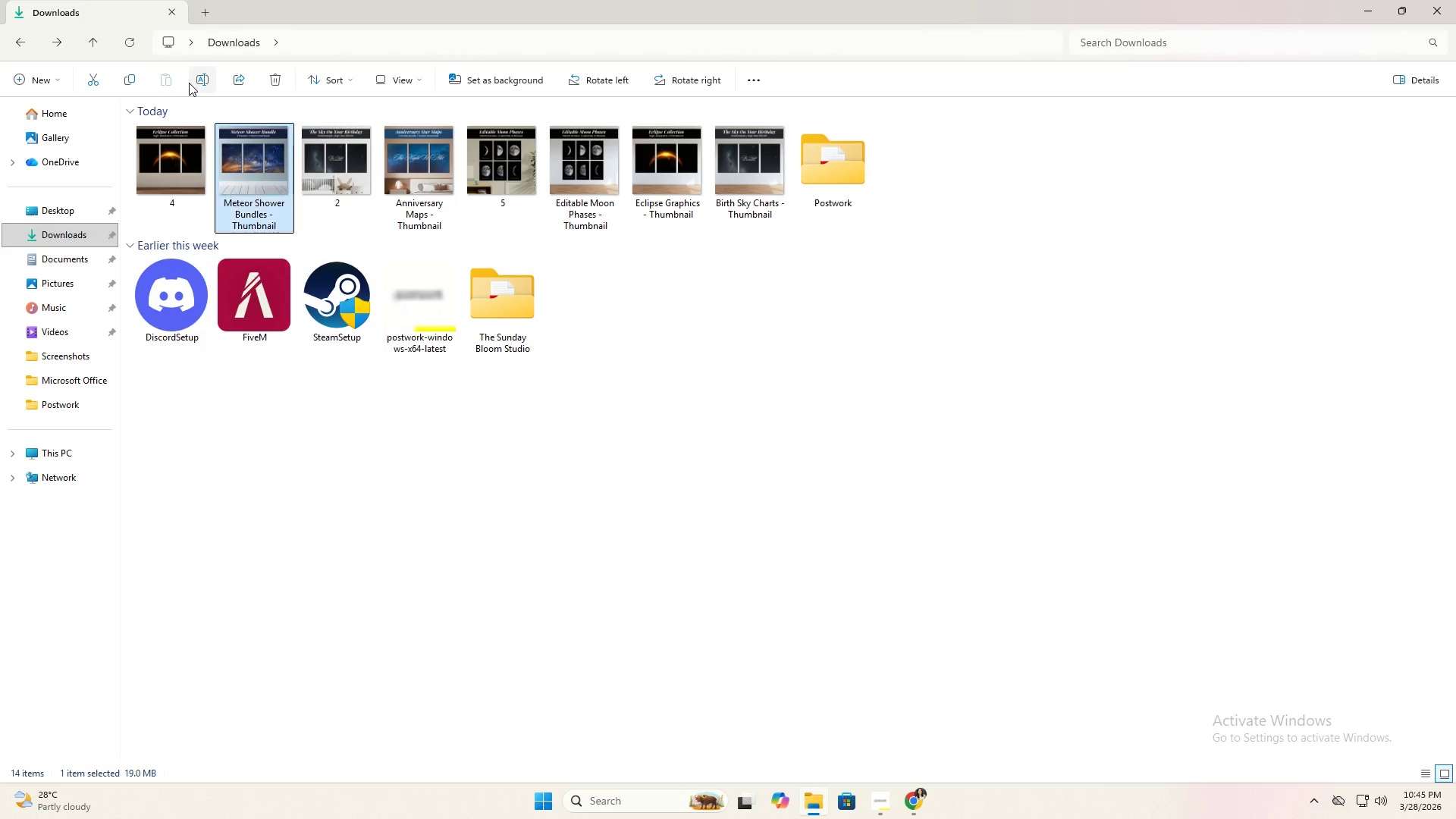 
key(Enter)
 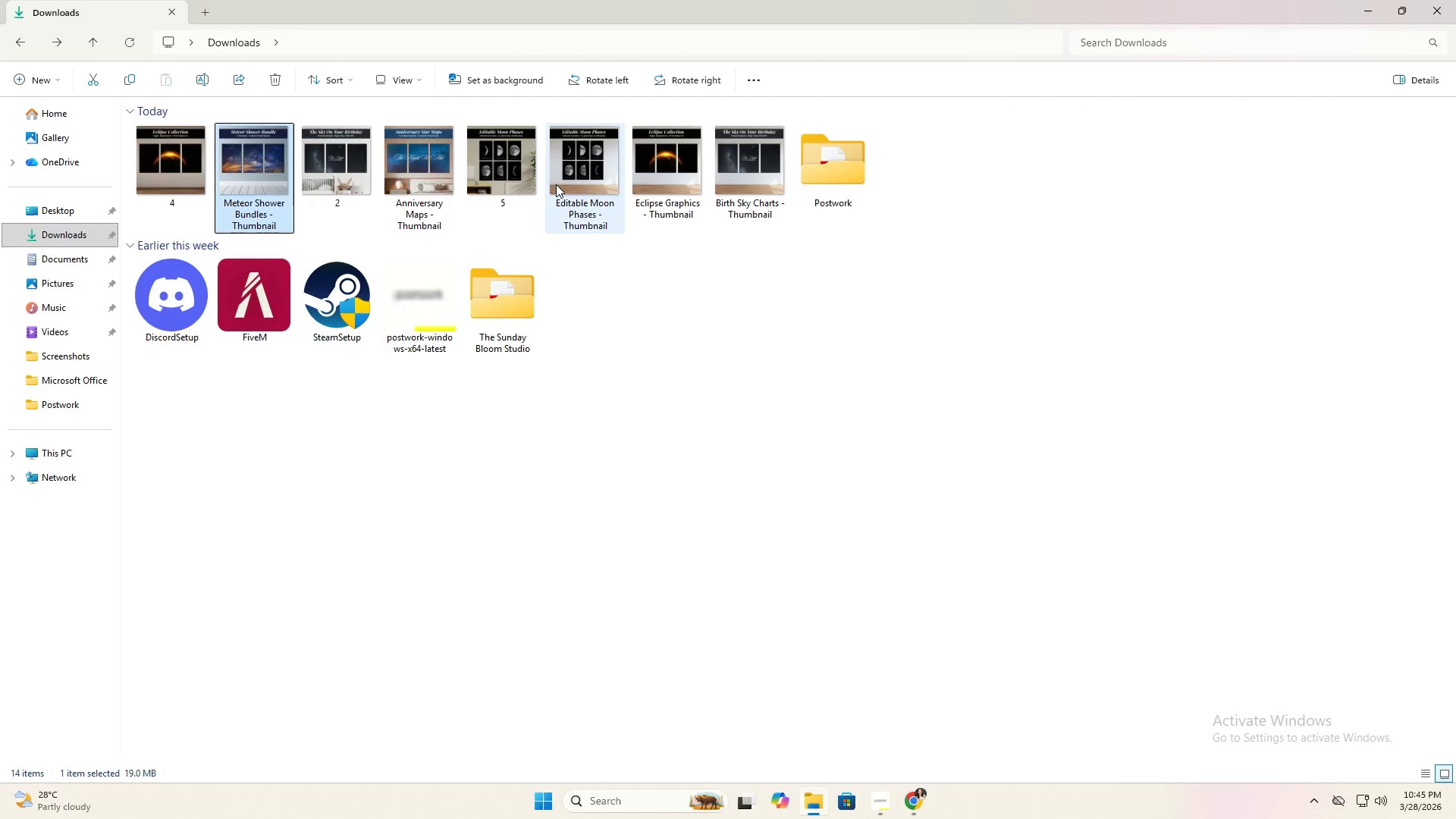 
left_click([583, 186])
 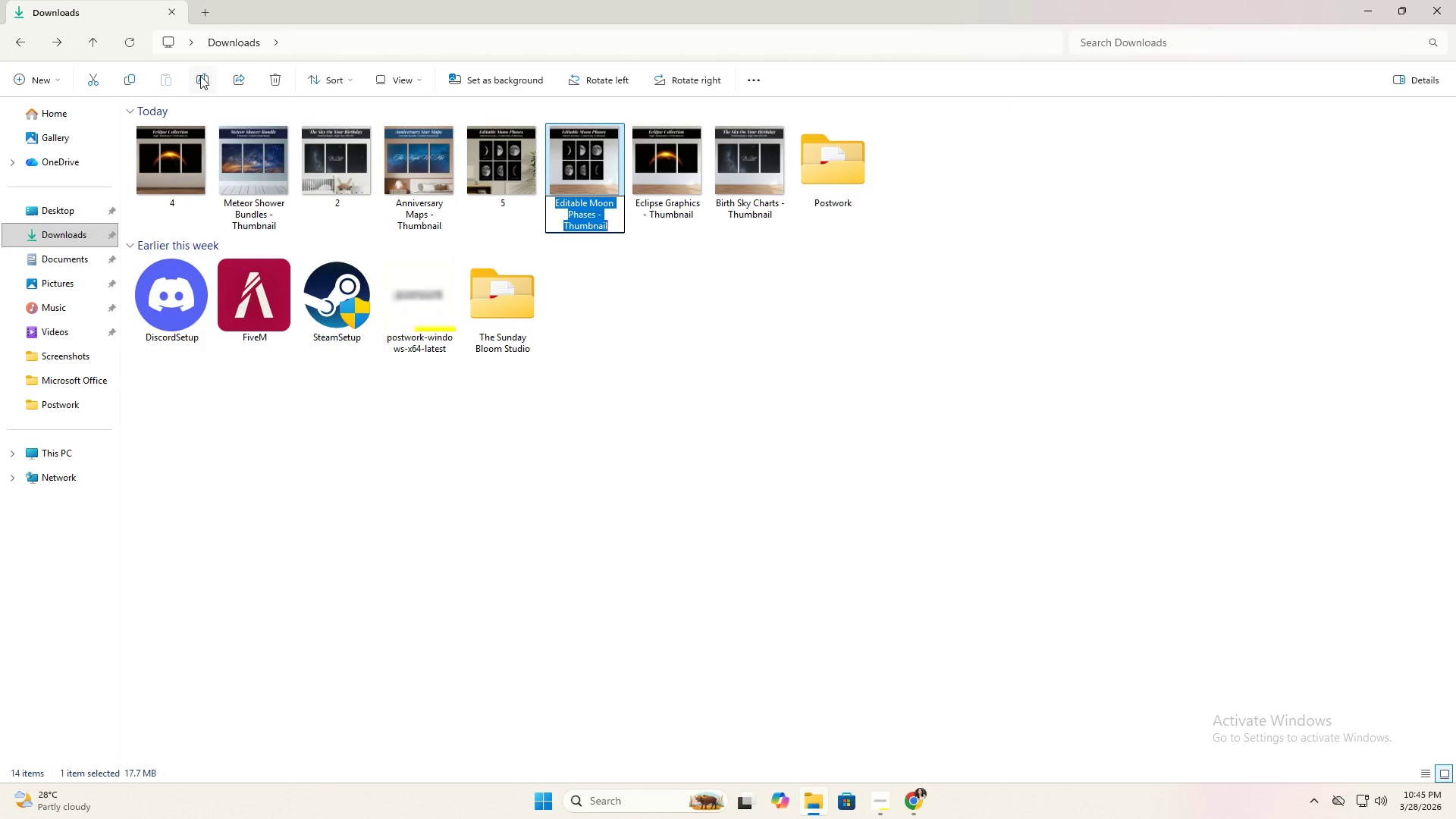 
key(Control+C)
 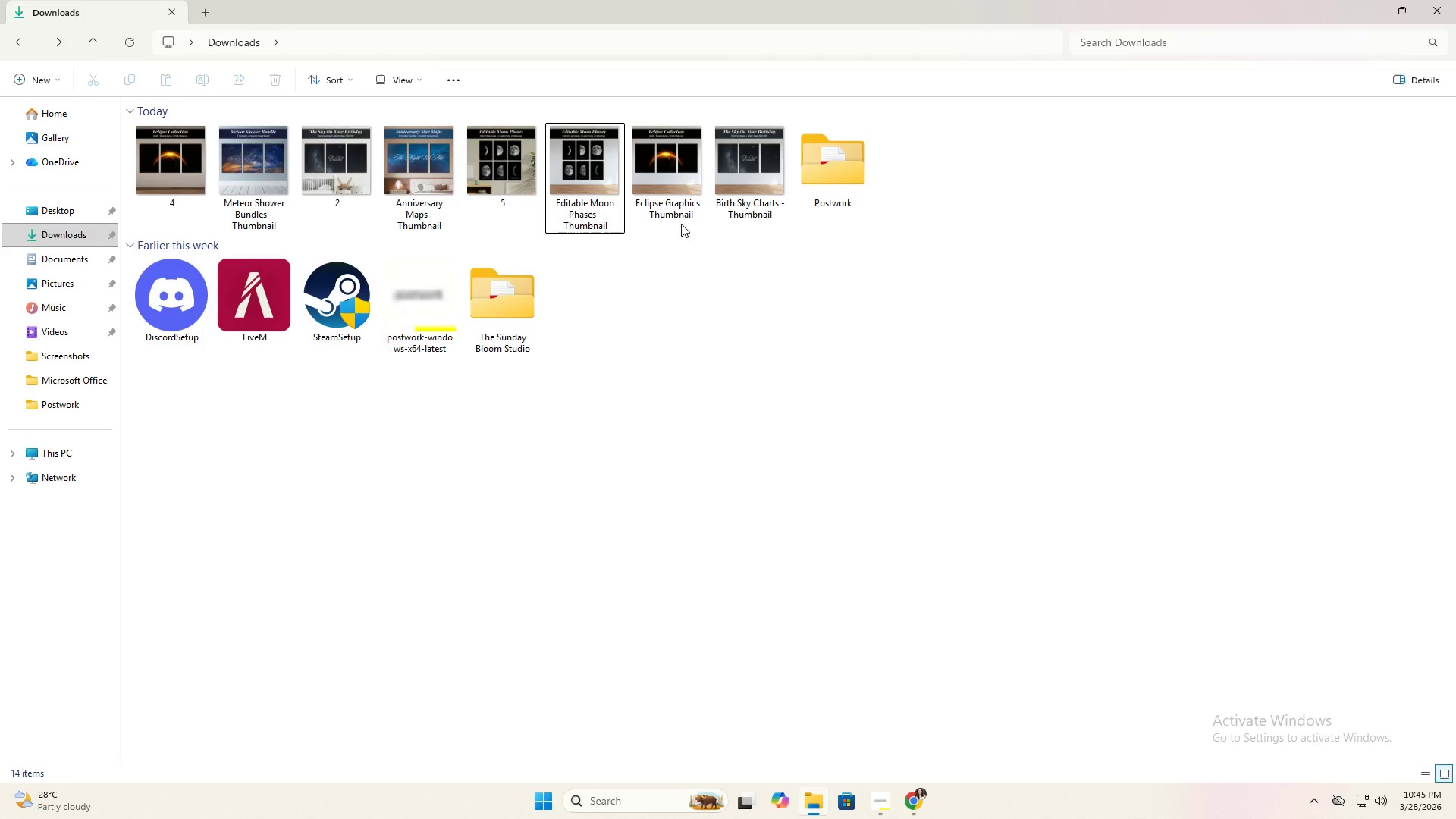 
double_click([599, 184])
 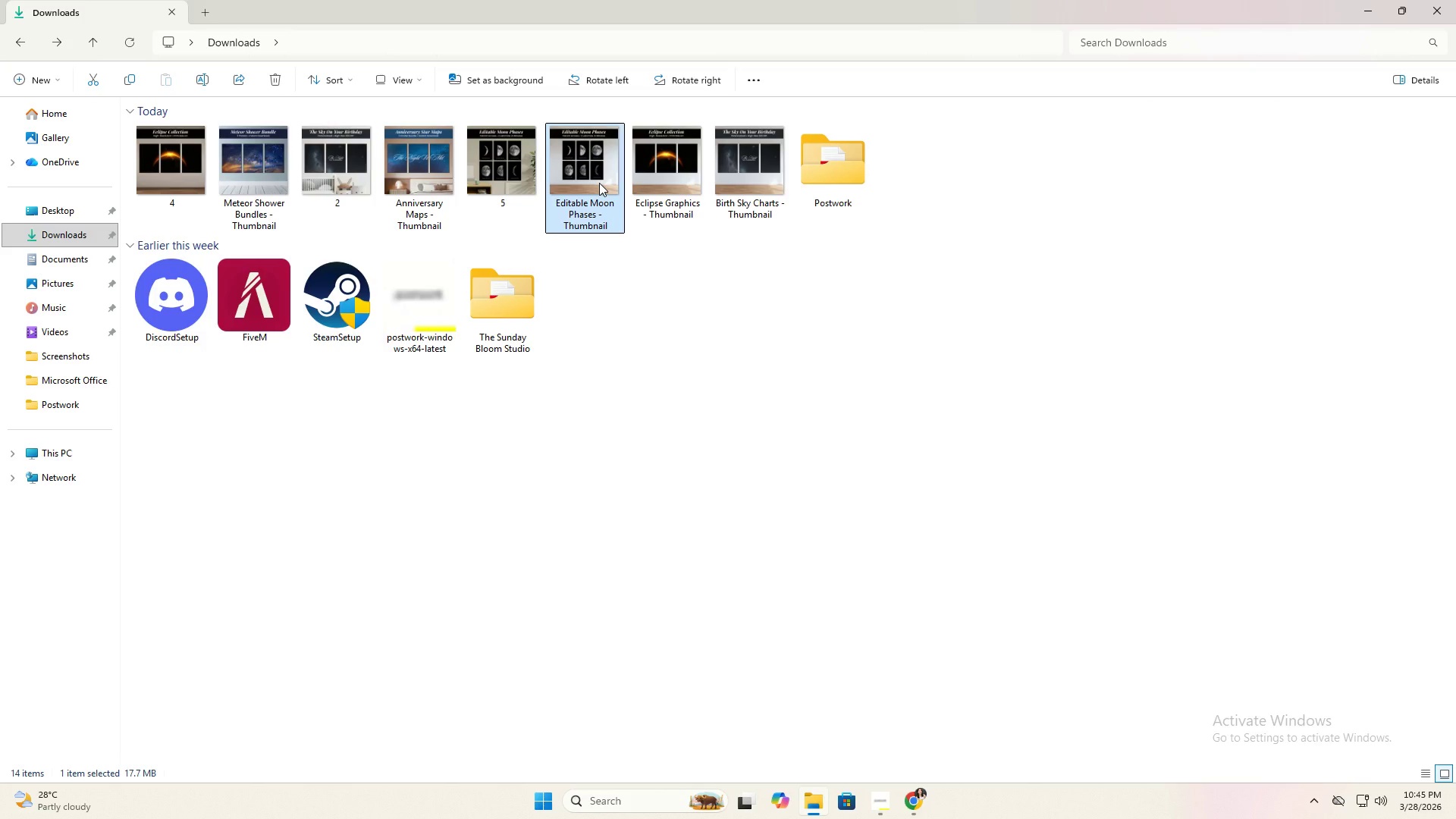 
key(Backspace)
 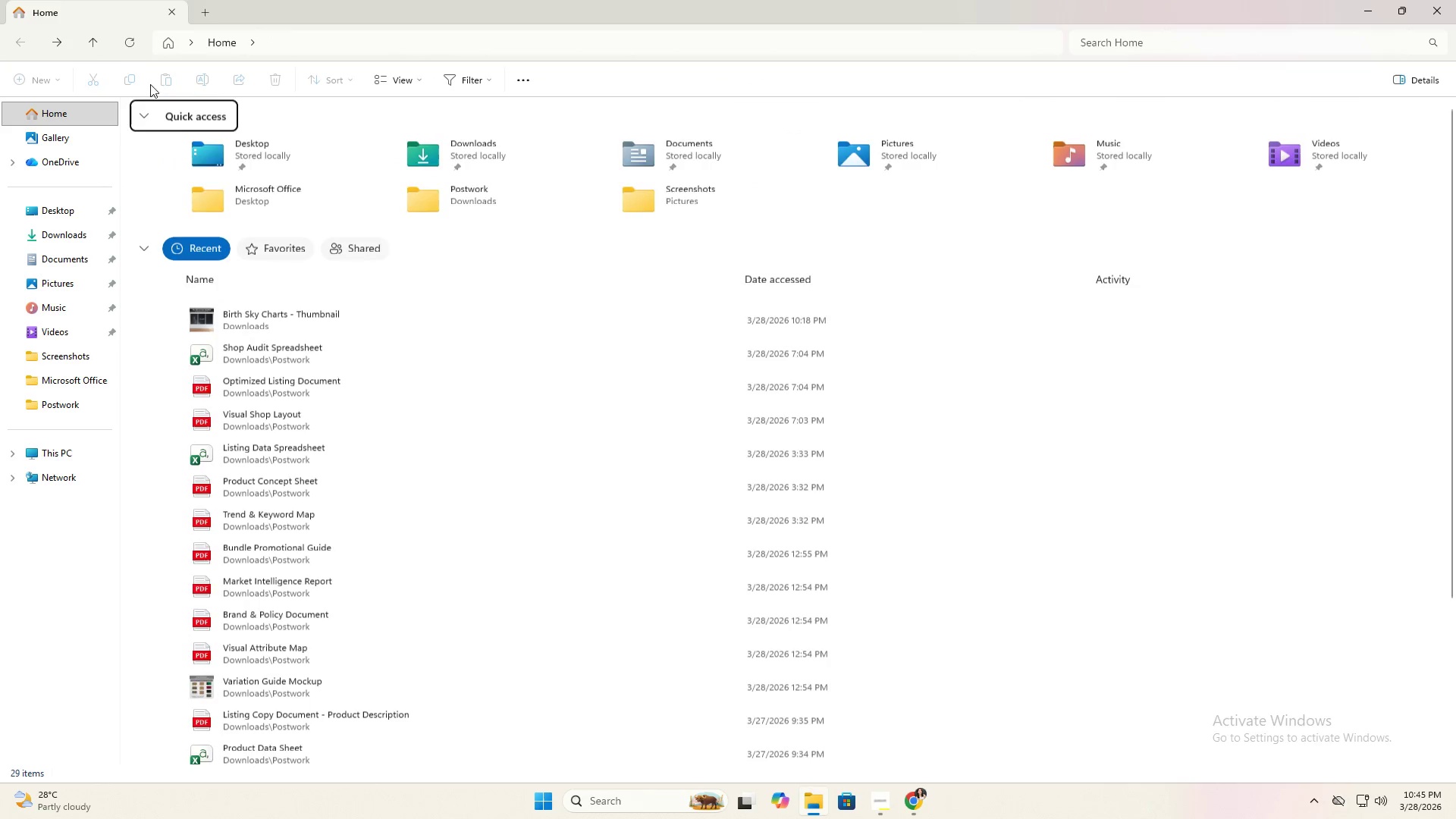 
left_click([21, 47])
 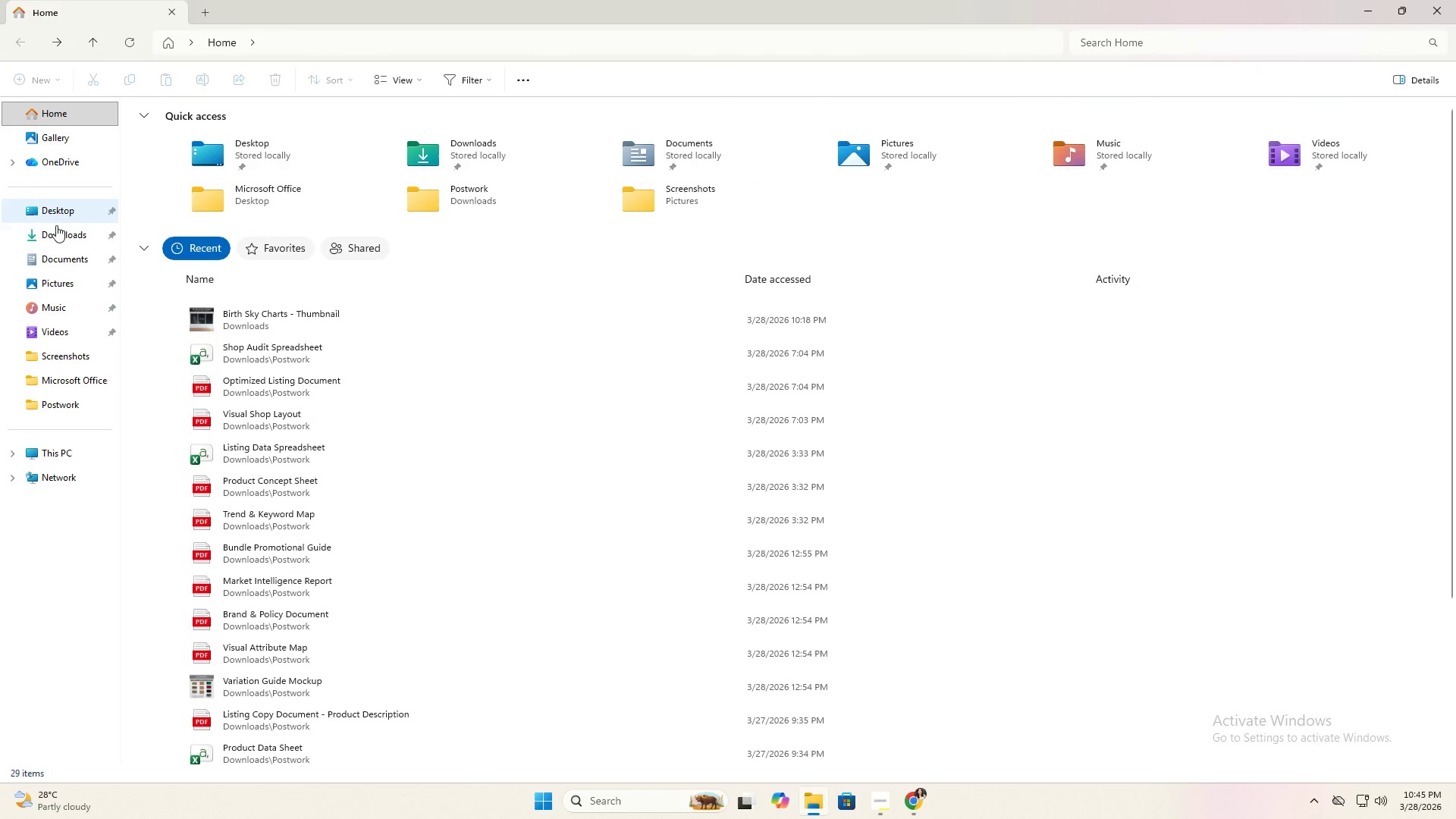 
left_click([58, 230])
 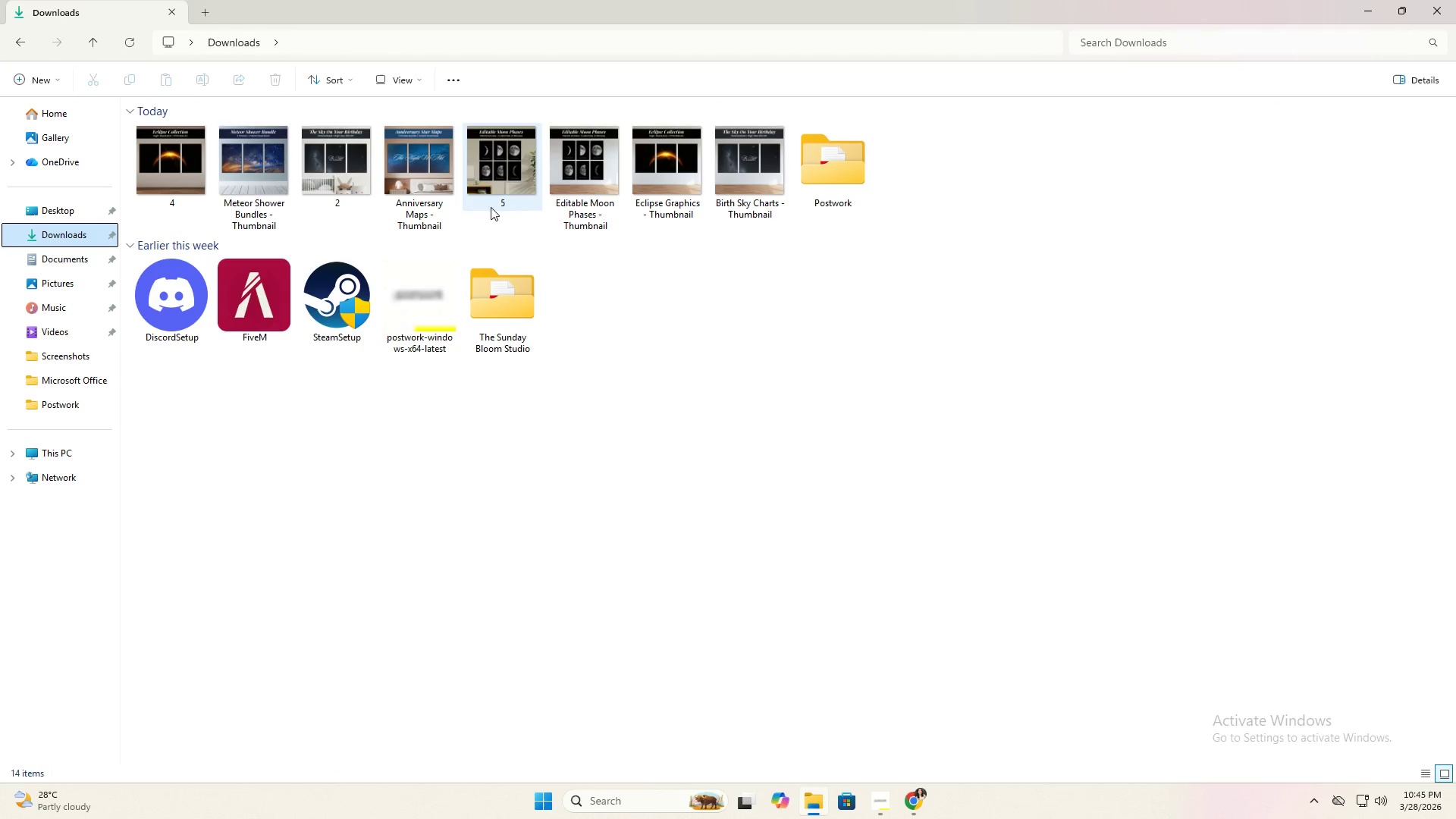 
left_click([563, 192])
 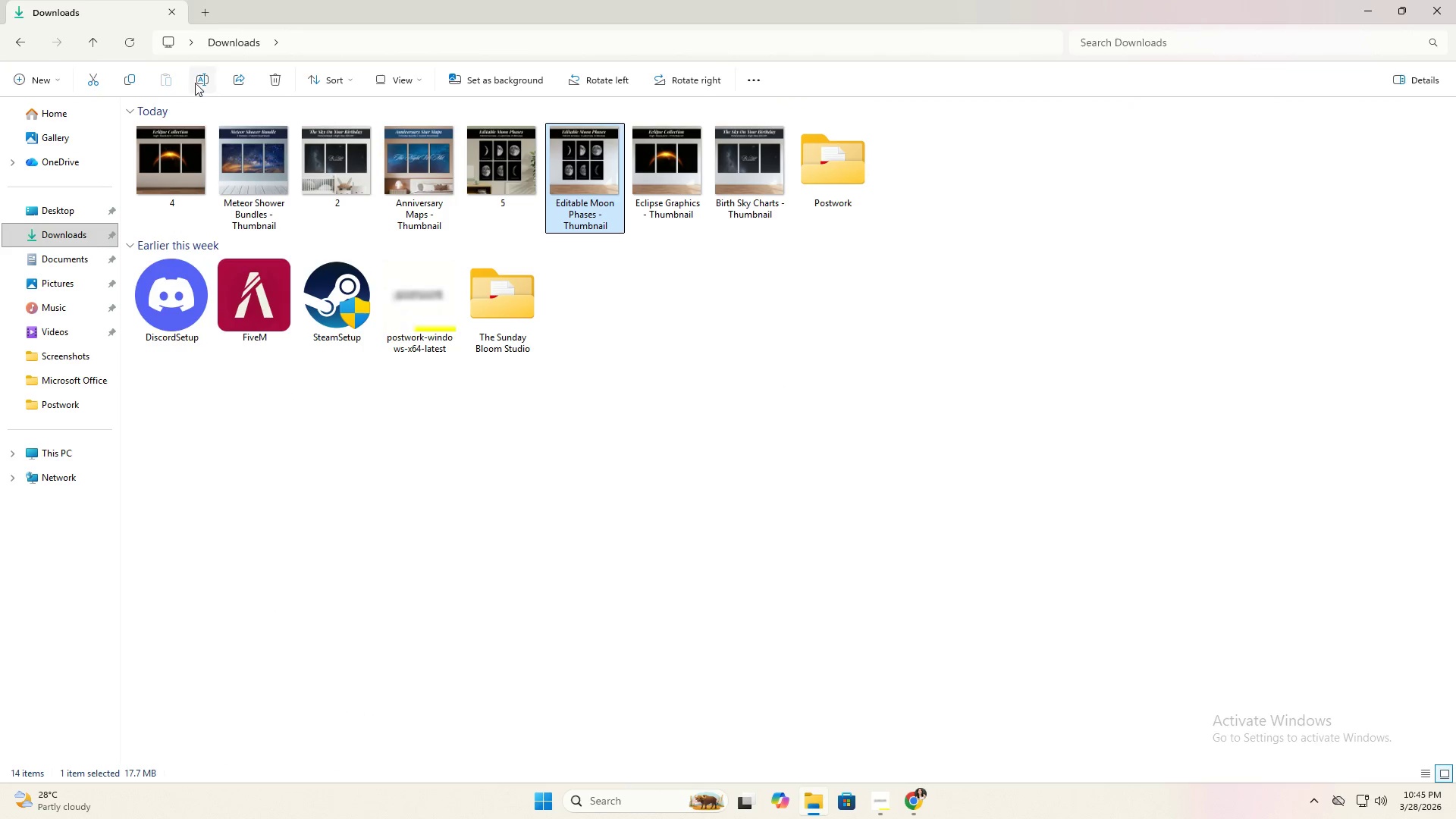 
left_click([196, 83])
 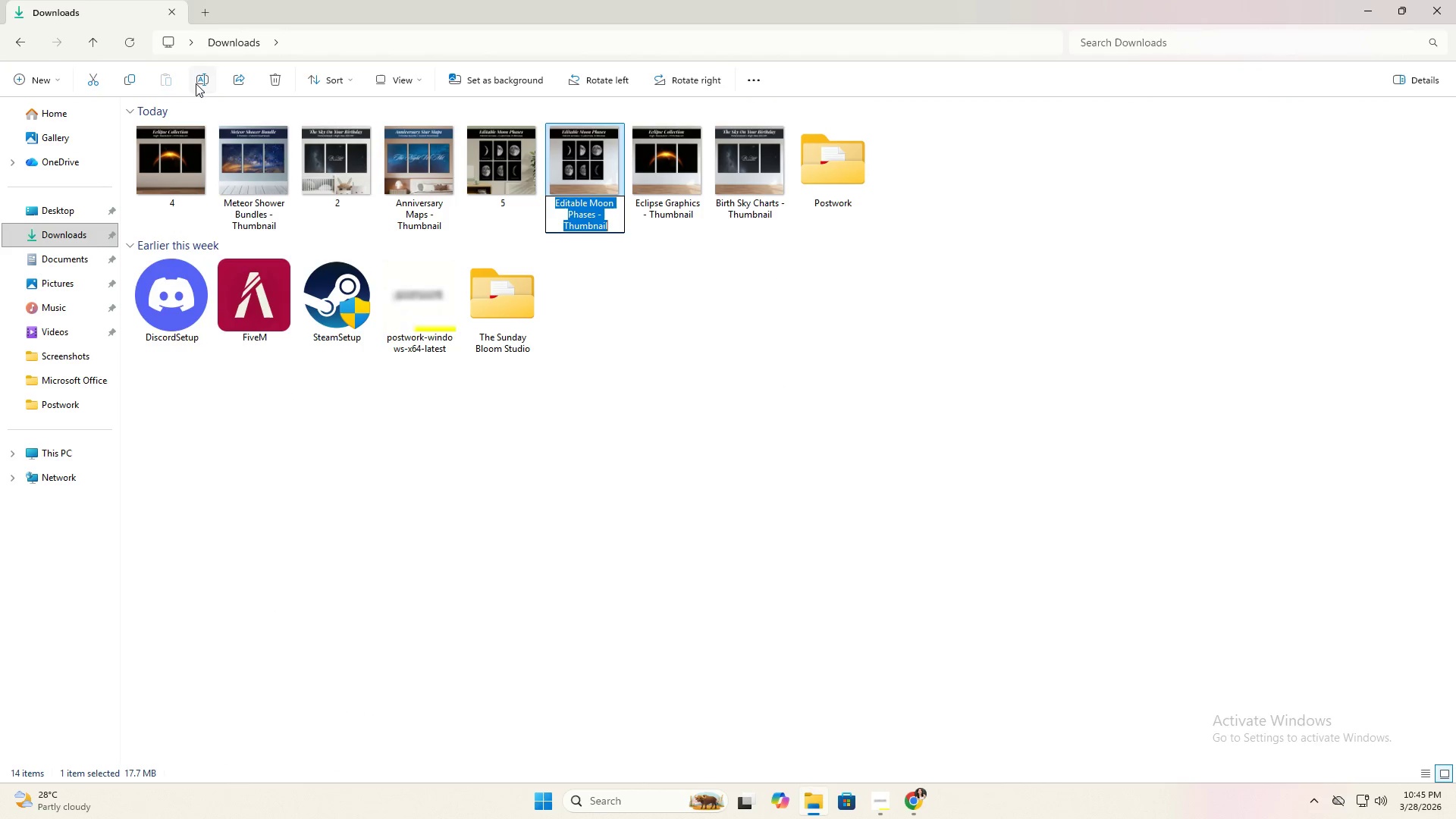 
key(Control+C)
 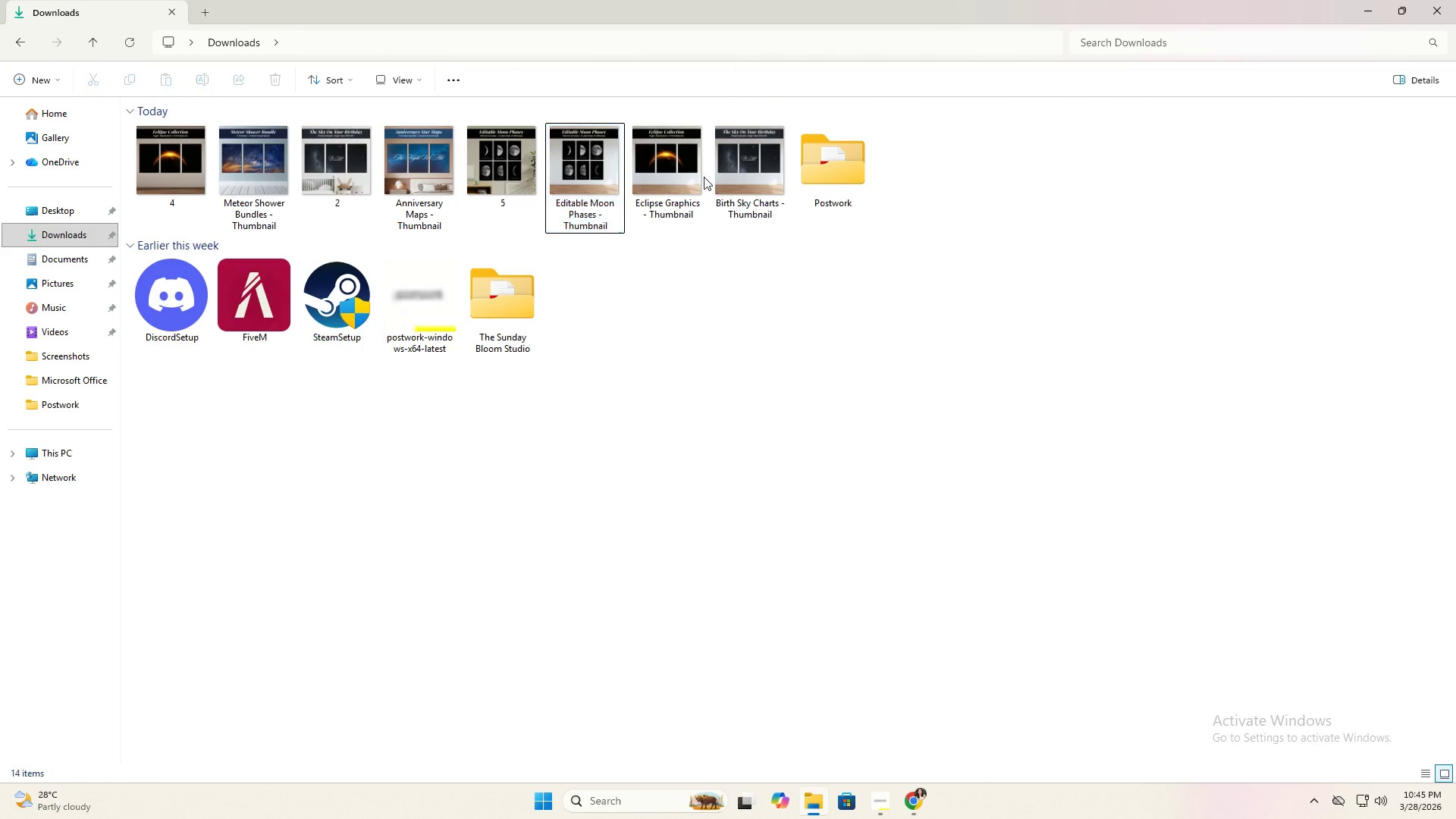 
double_click([592, 184])
 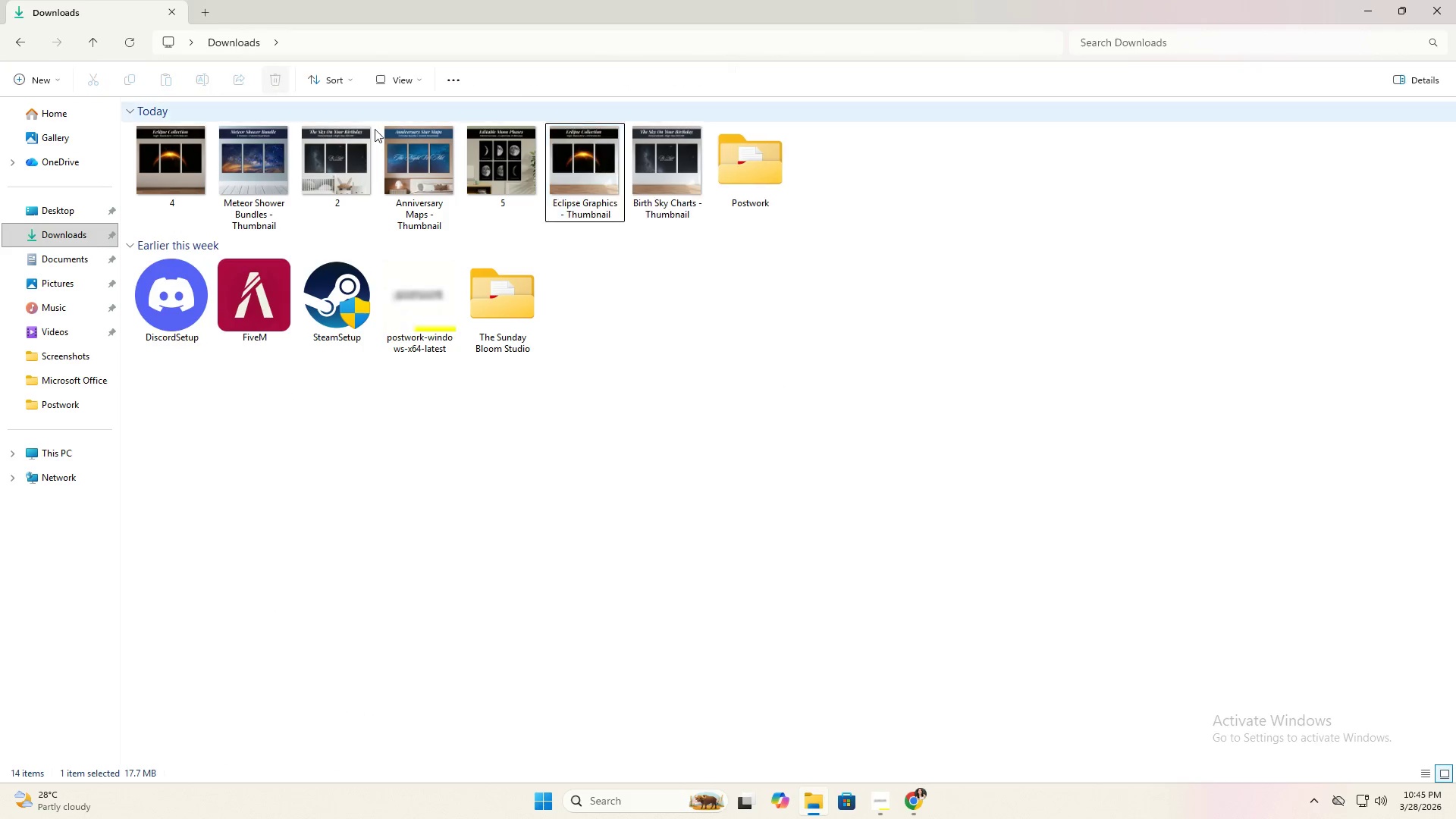 
double_click([481, 183])
 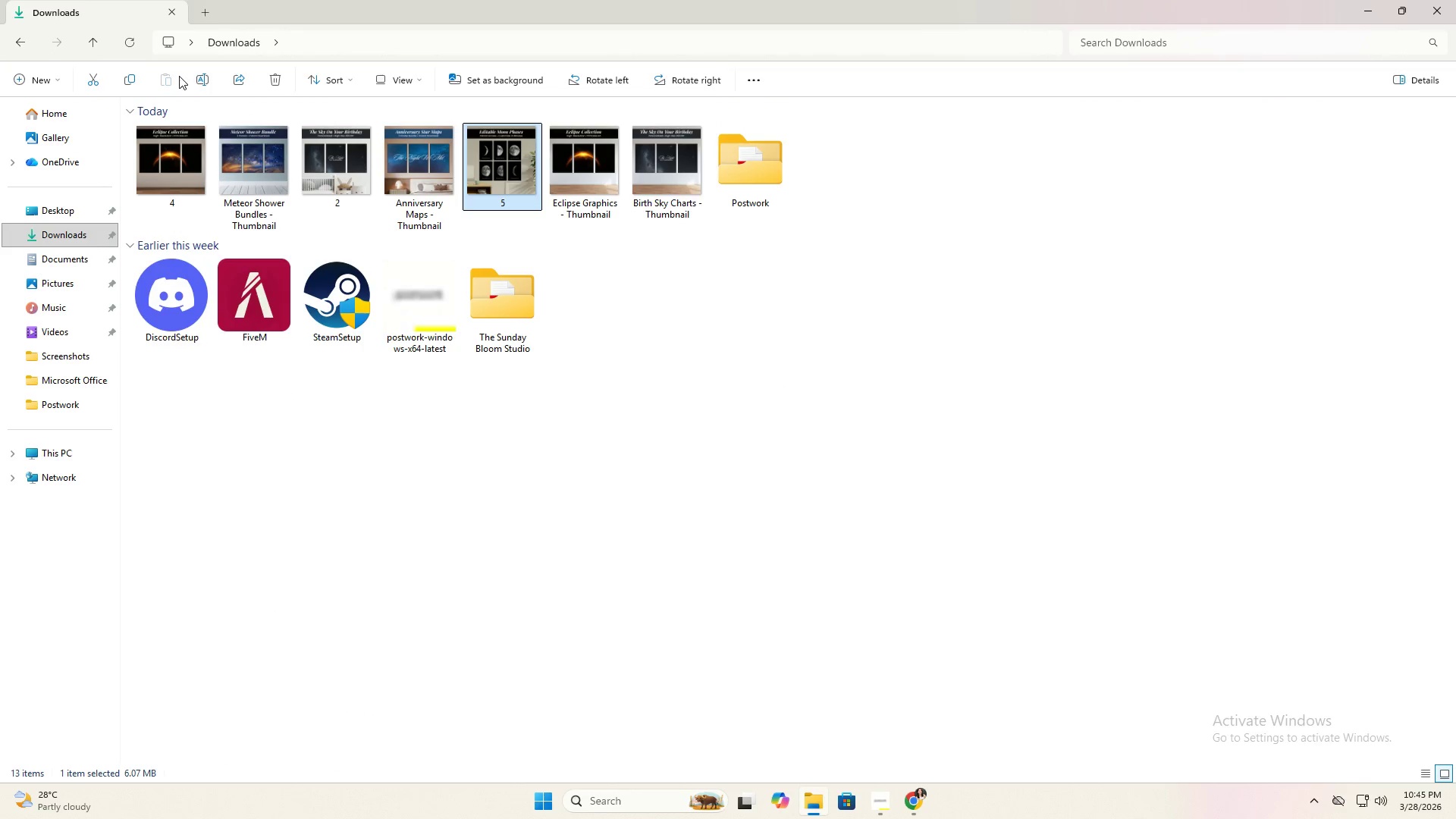 
left_click([194, 79])
 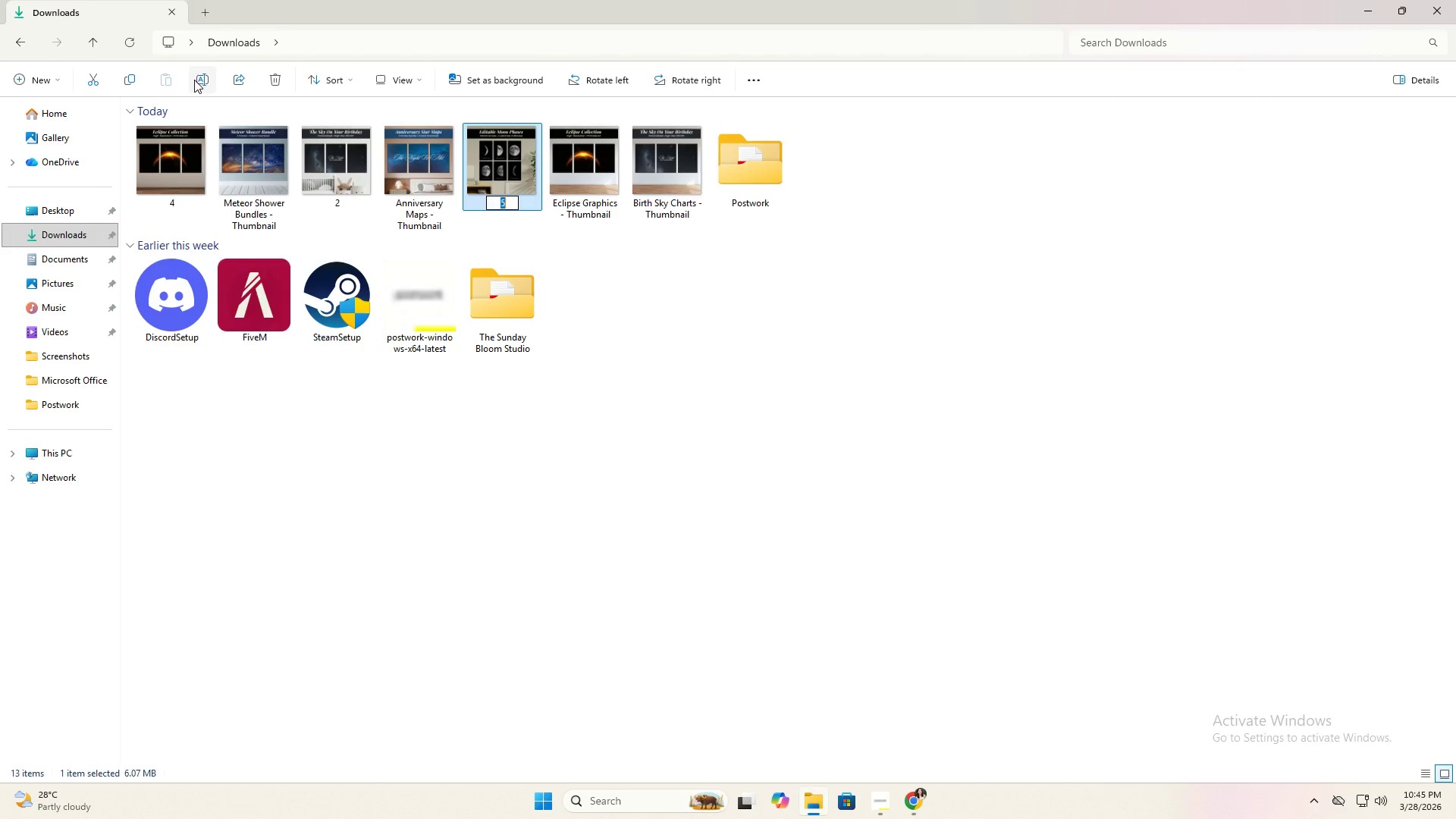 
key(Control+V)
 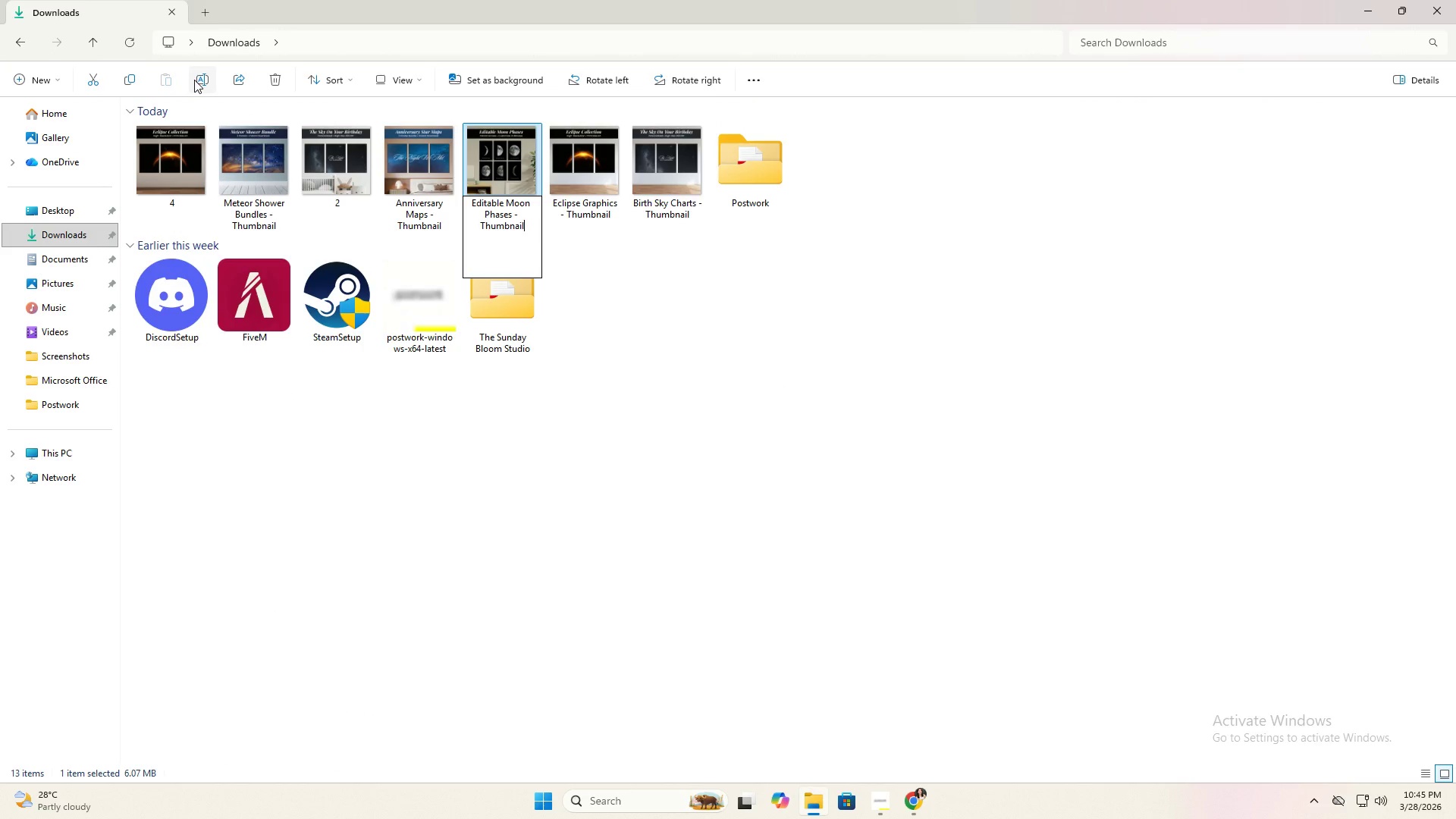 
key(Enter)
 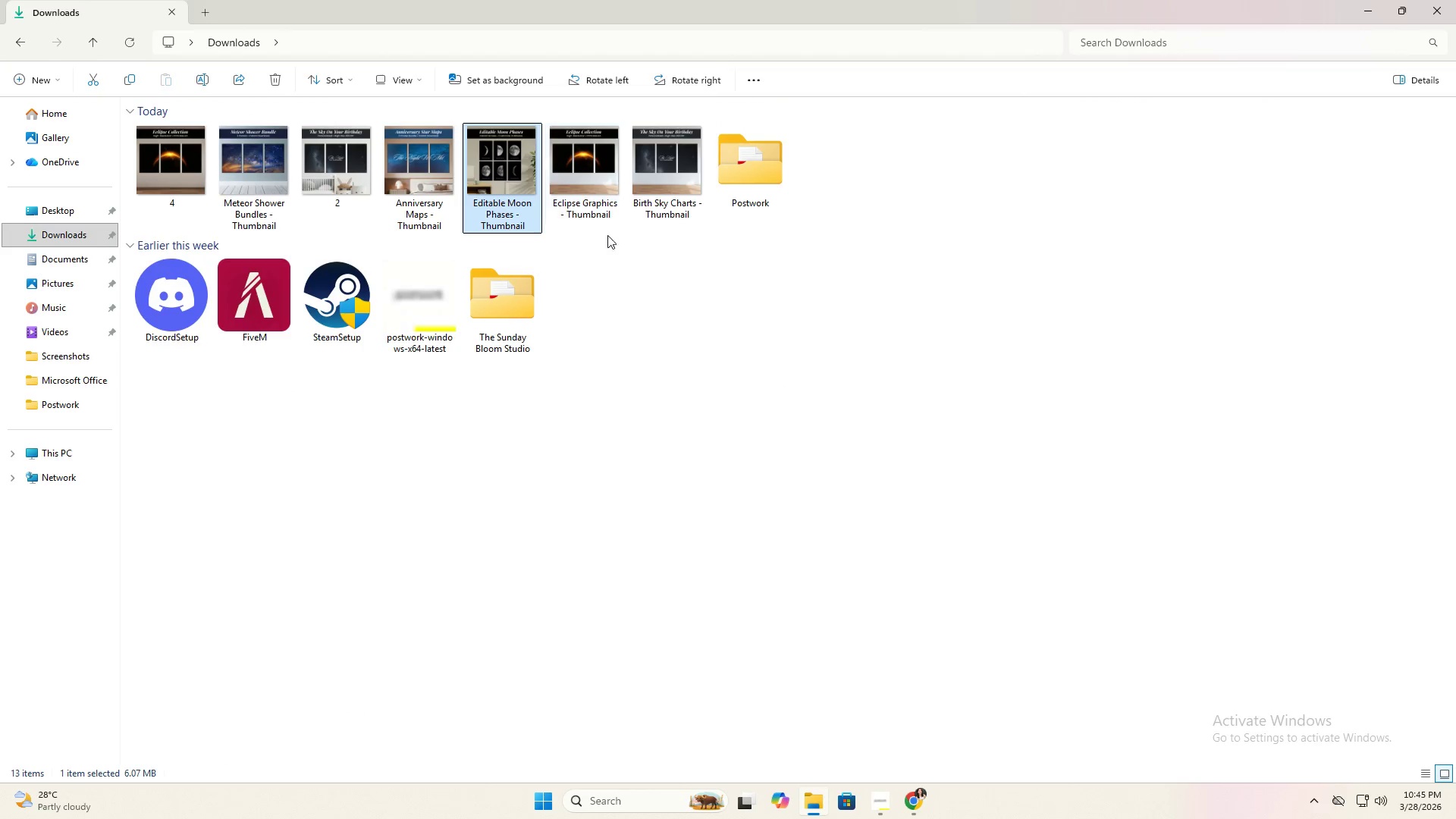 
left_click([591, 210])
 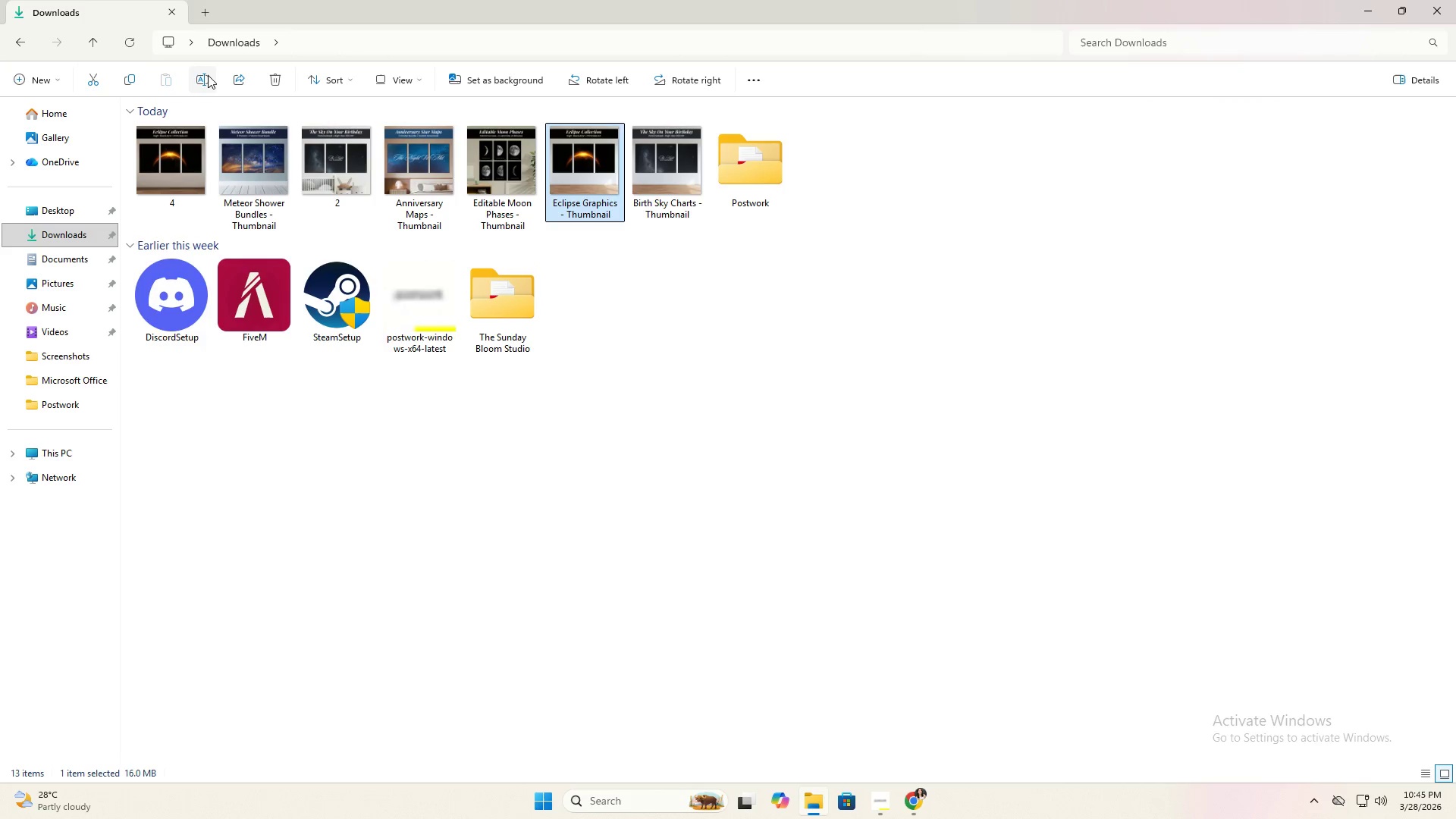 
left_click([202, 79])
 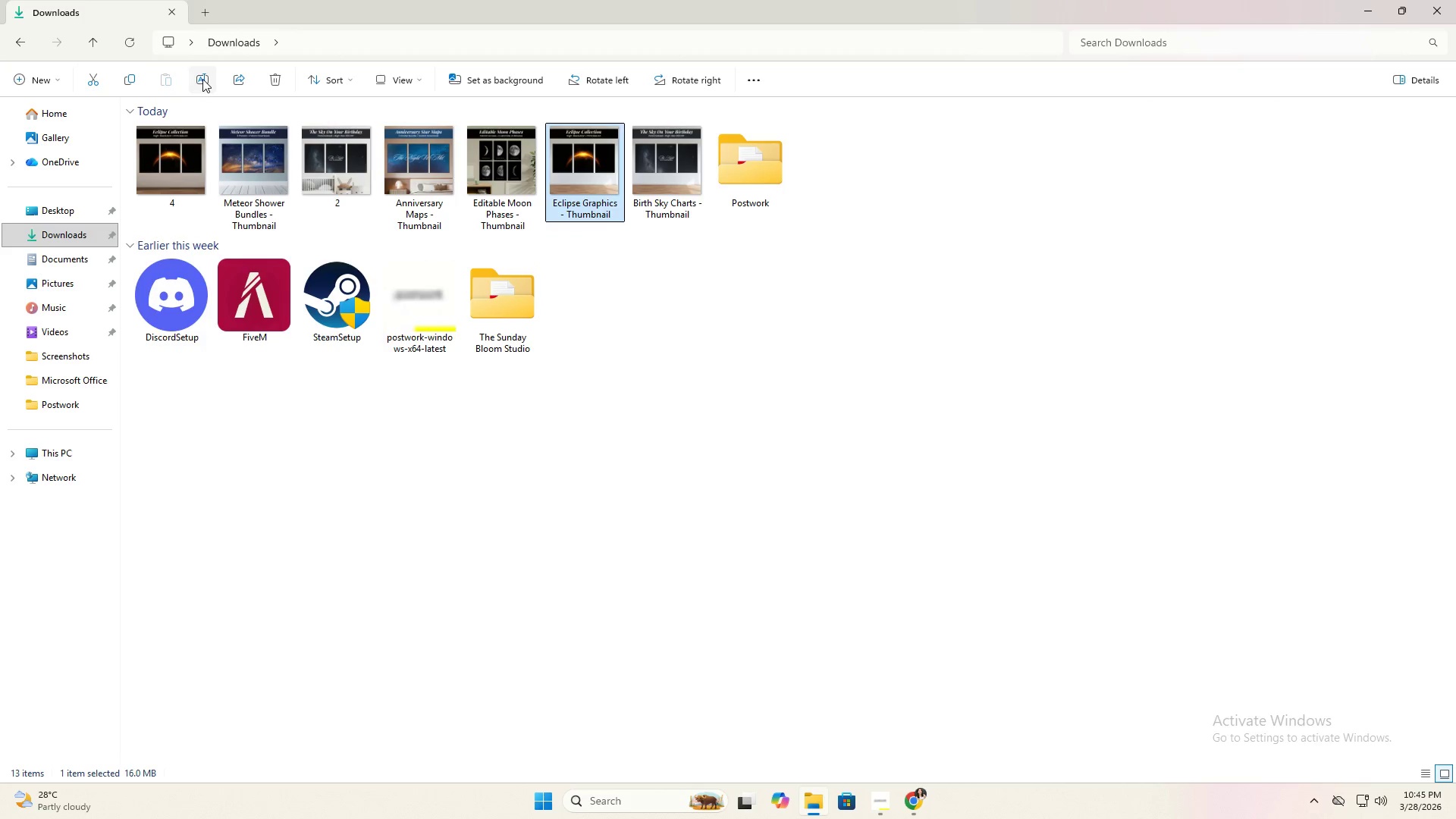 
key(Control+C)
 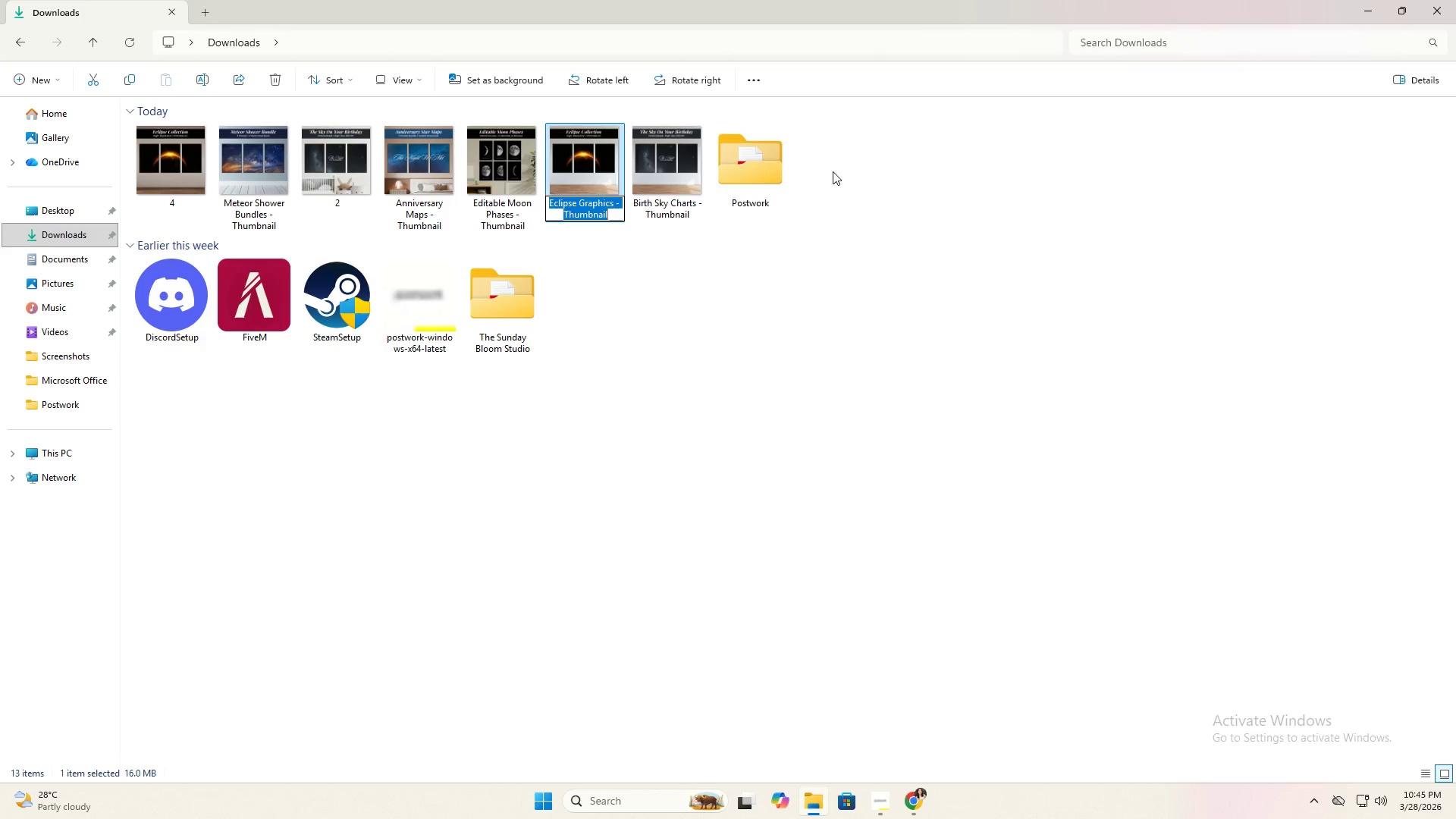 
left_click([940, 182])
 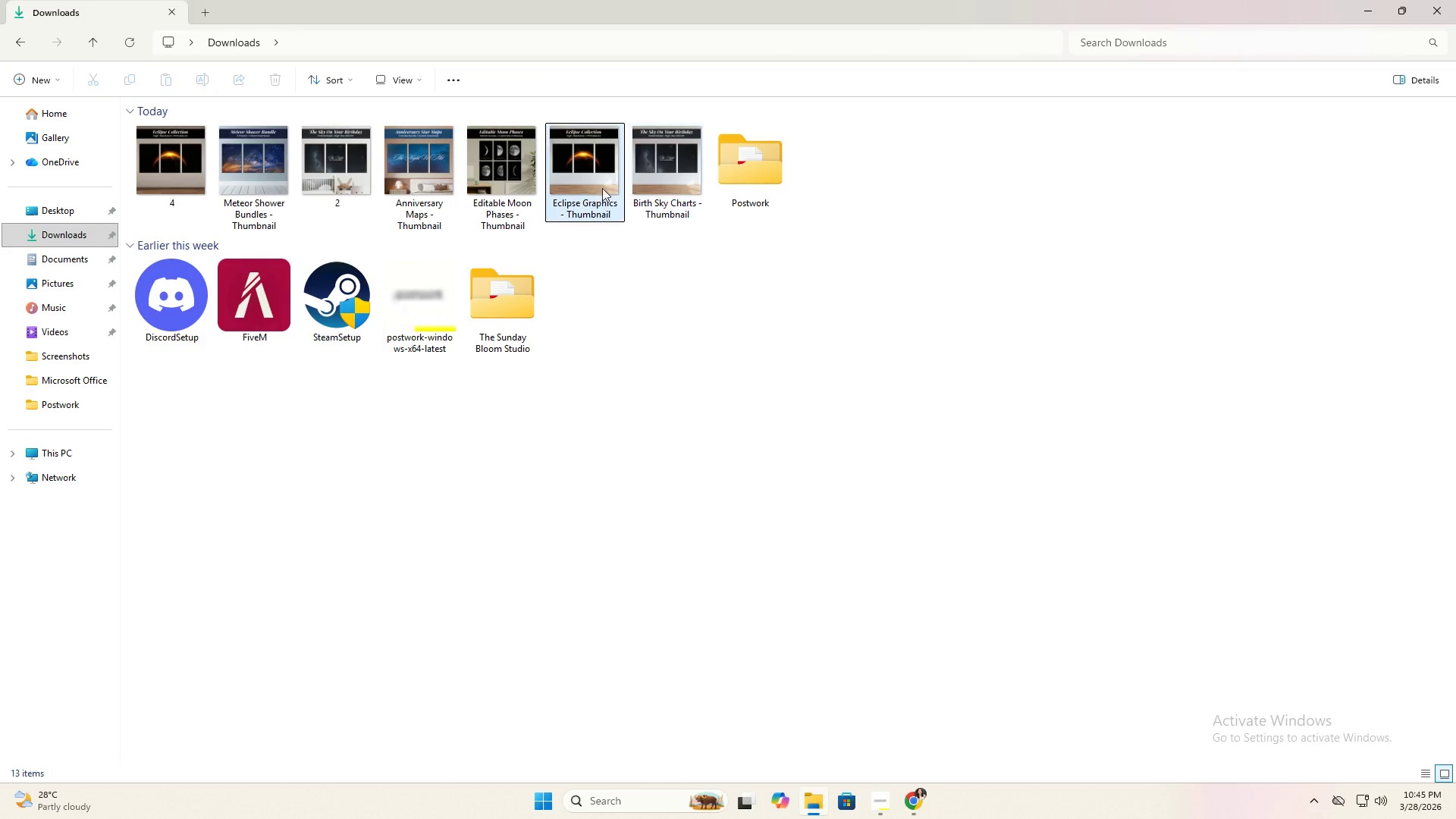 
left_click([579, 177])
 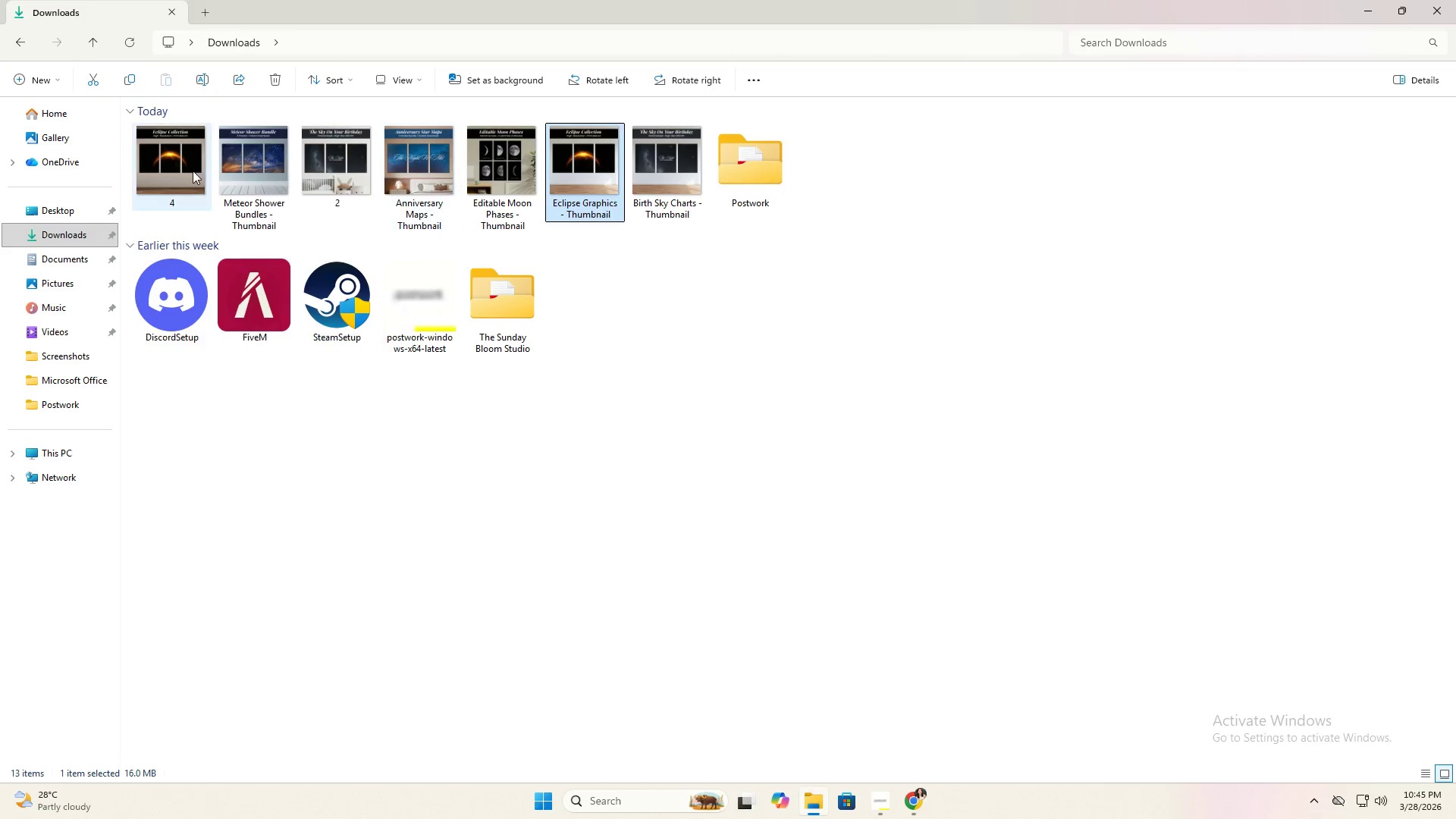 
left_click([182, 168])
 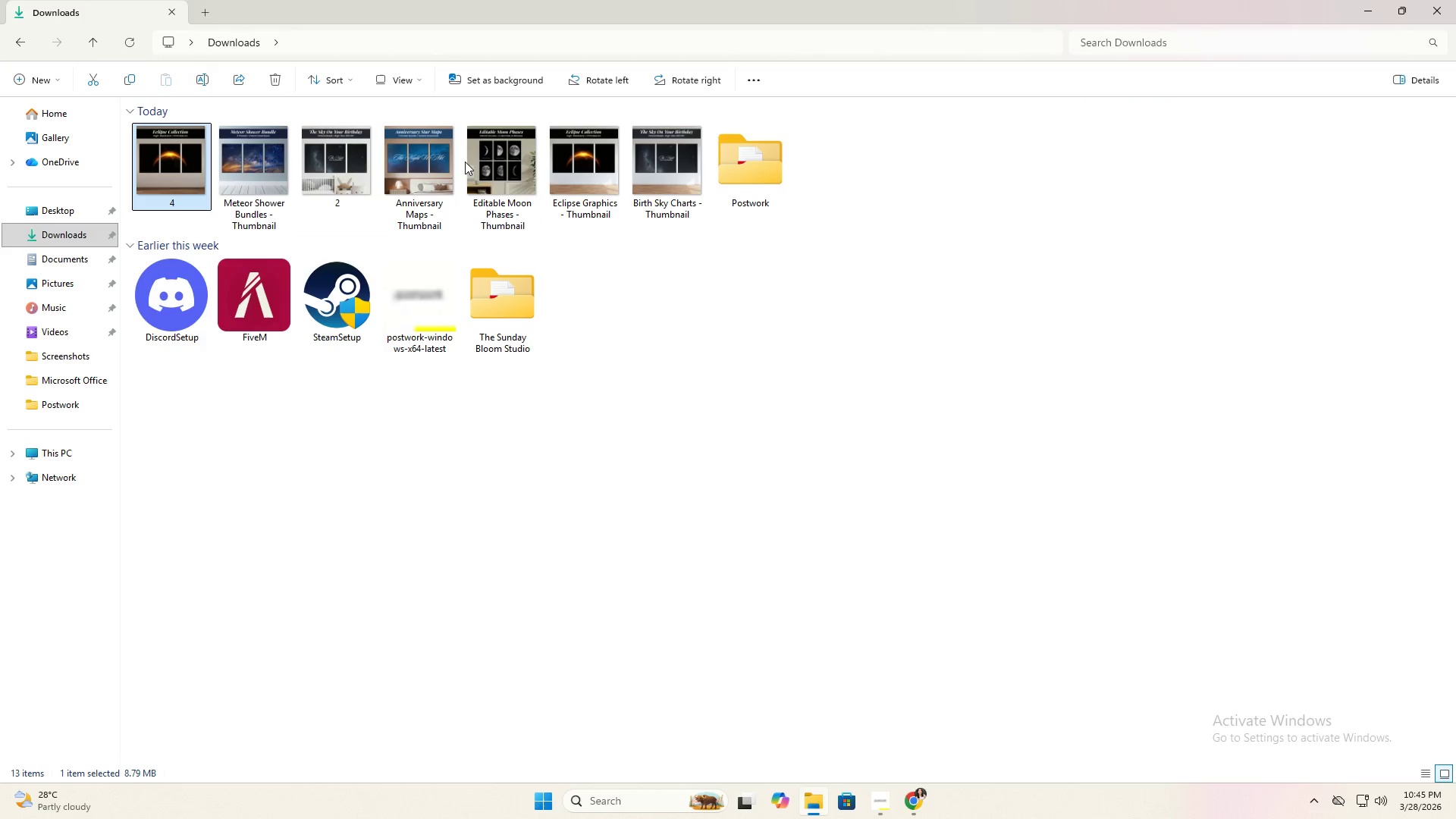 
left_click([559, 183])
 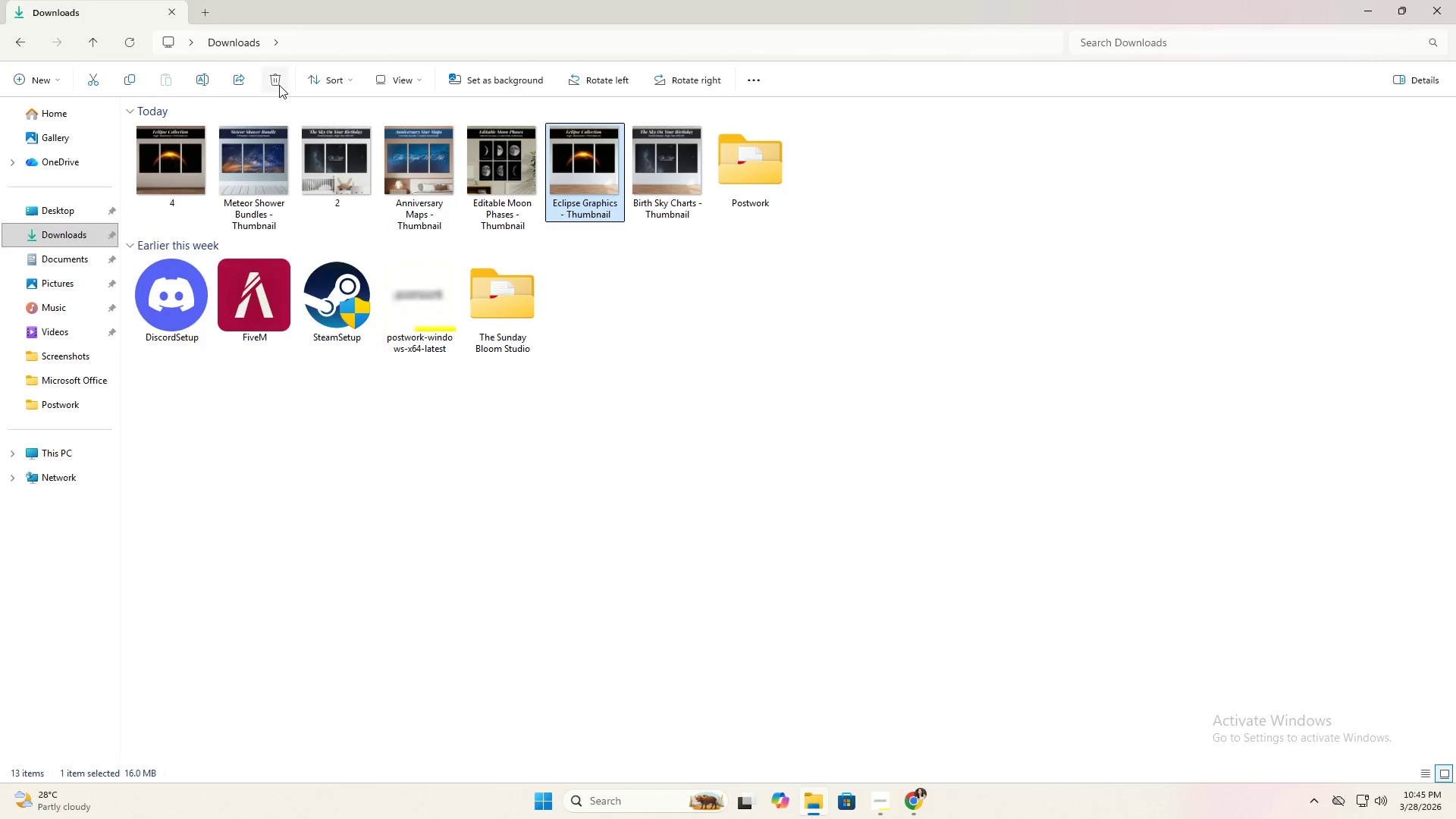 
double_click([191, 158])
 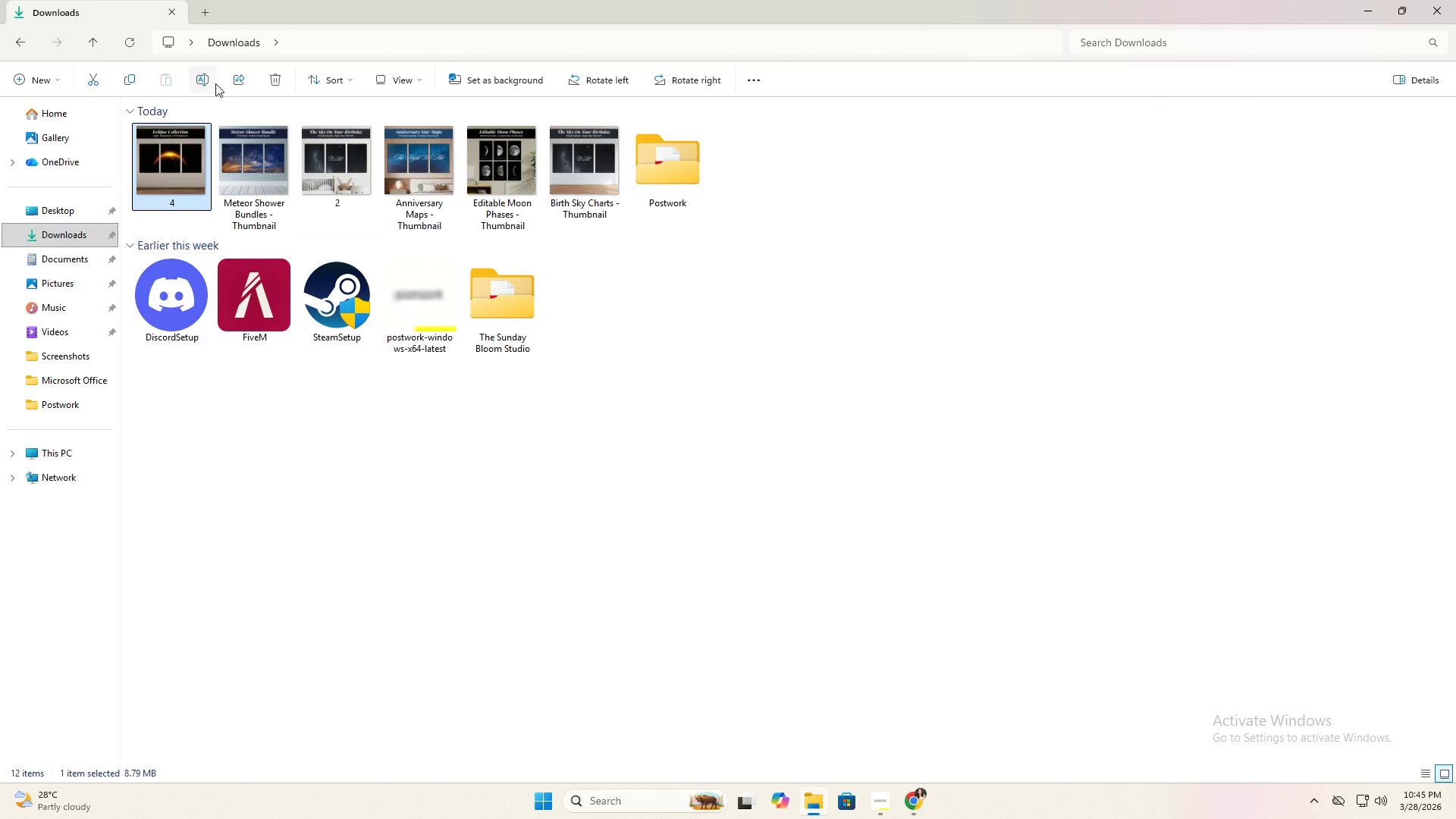 
left_click([209, 83])
 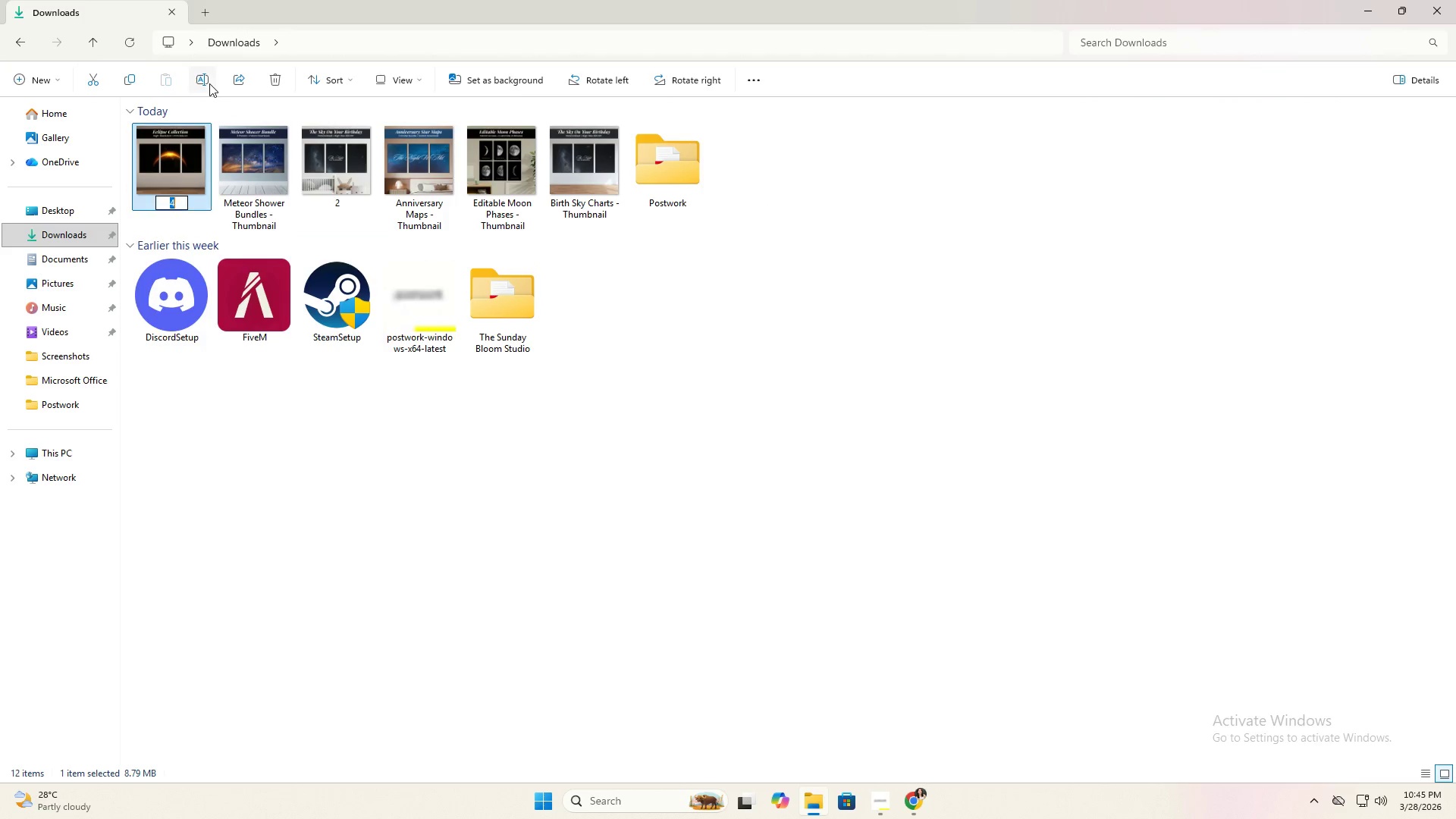 
key(Control+V)
 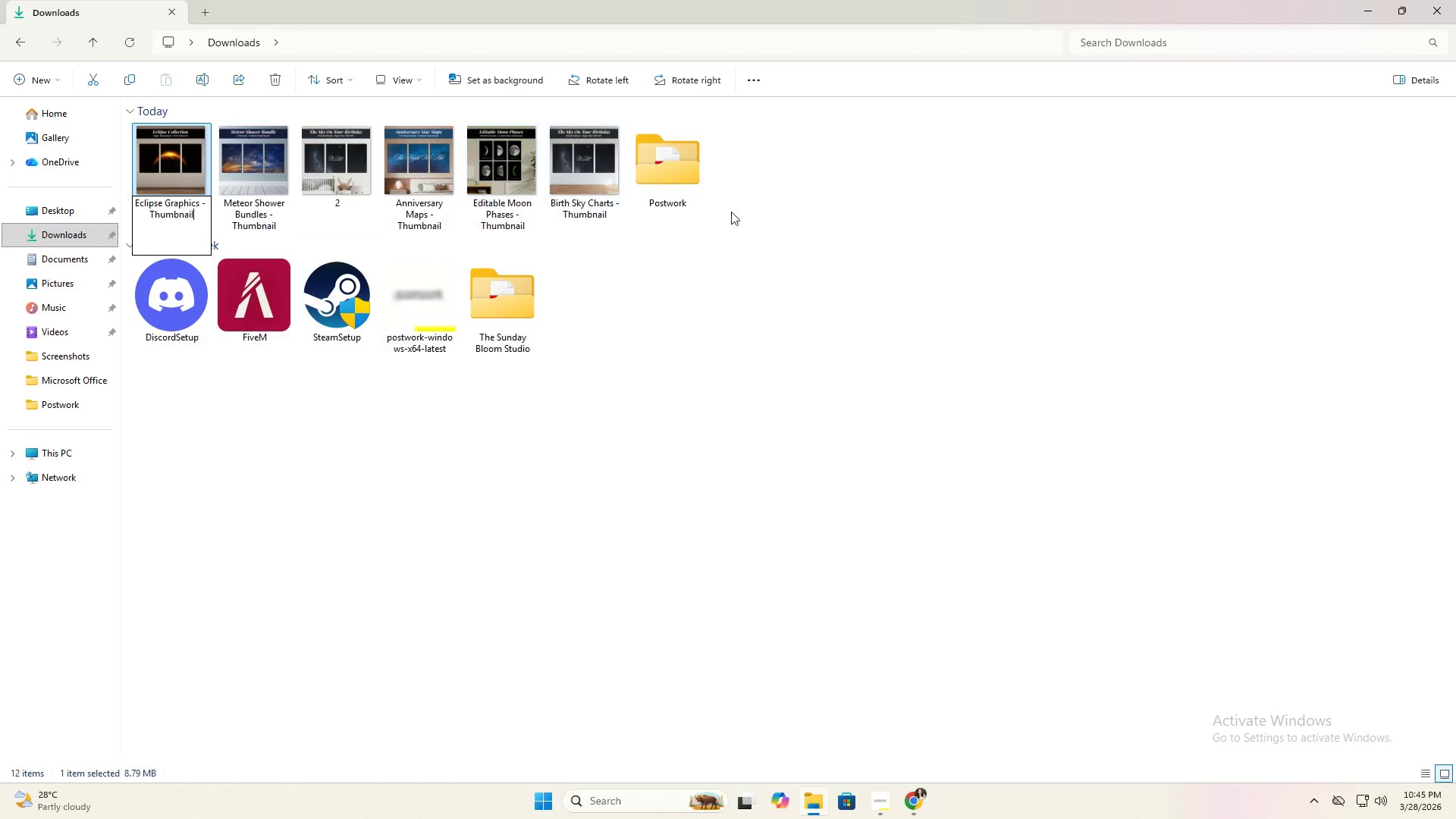 
left_click([774, 209])
 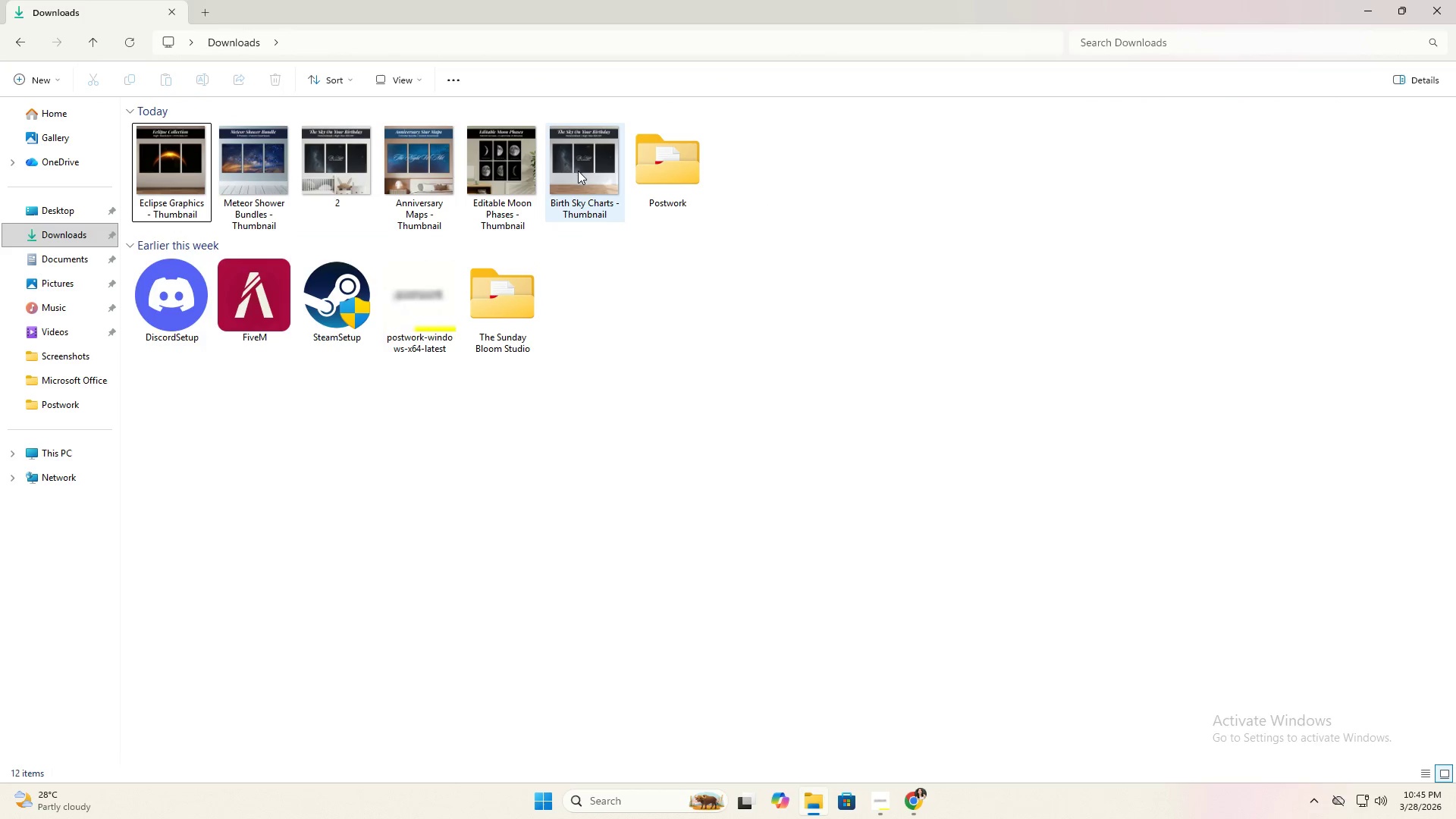 
left_click([612, 172])
 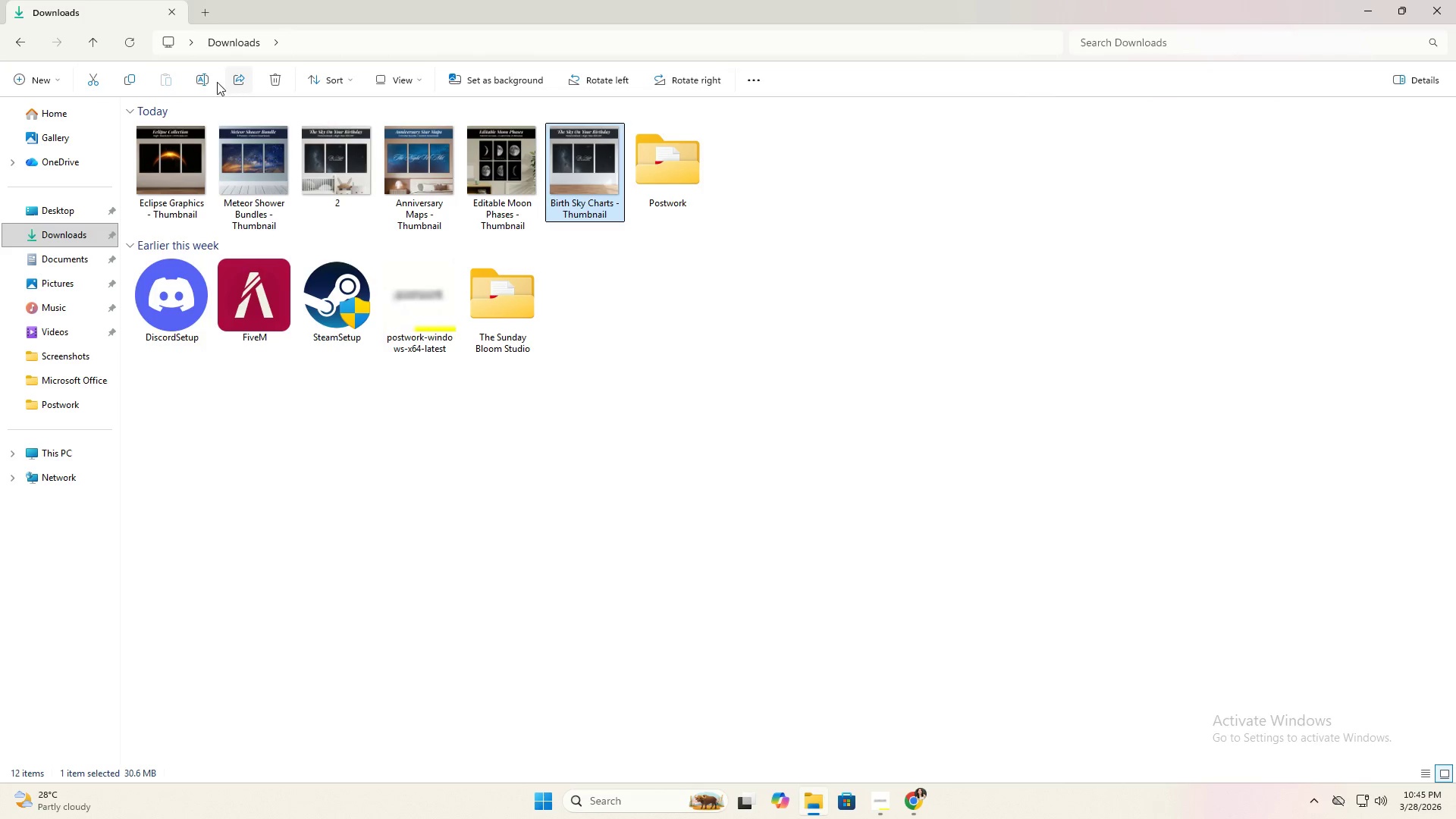 
left_click([212, 79])
 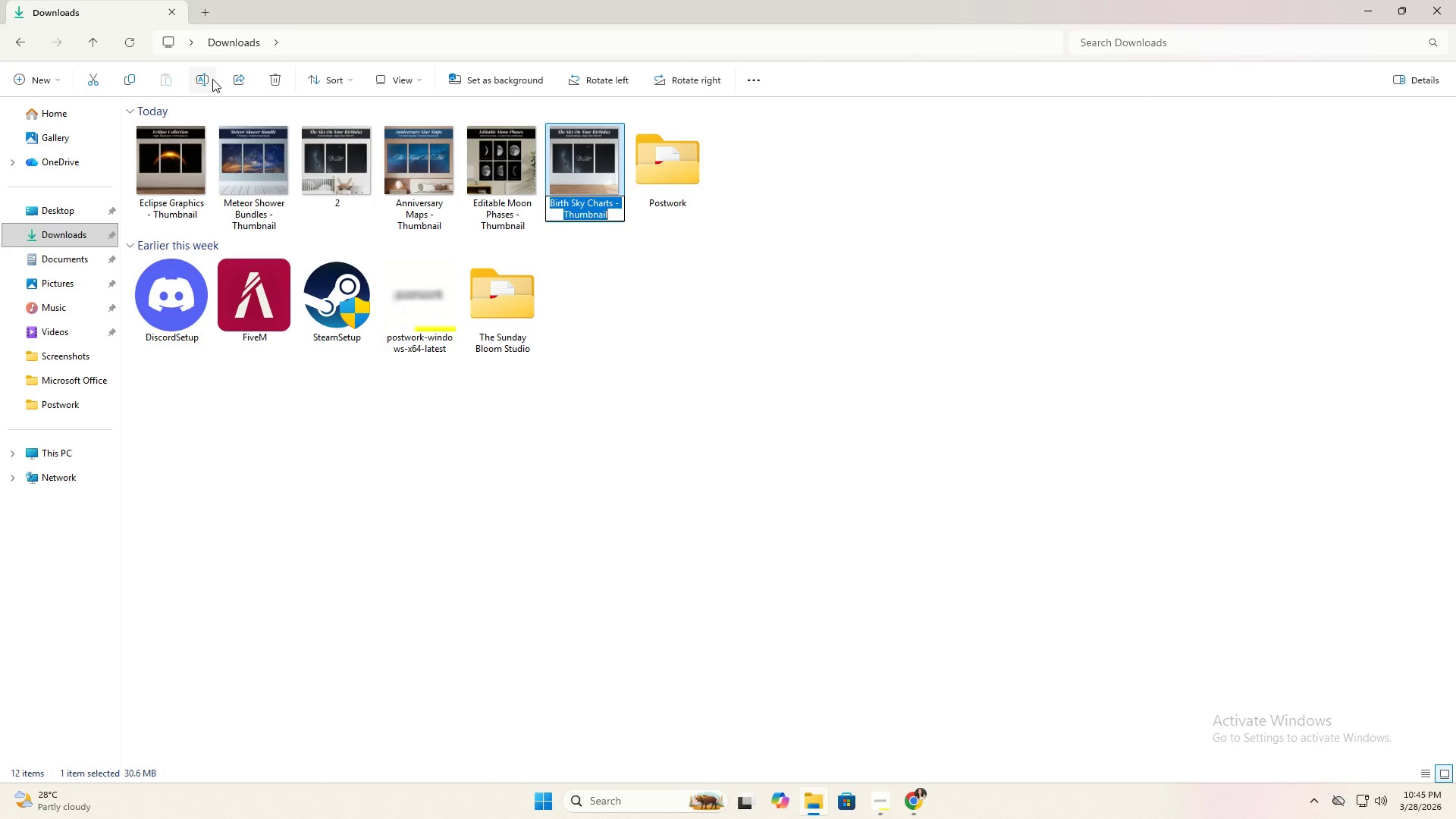 
key(Control+C)
 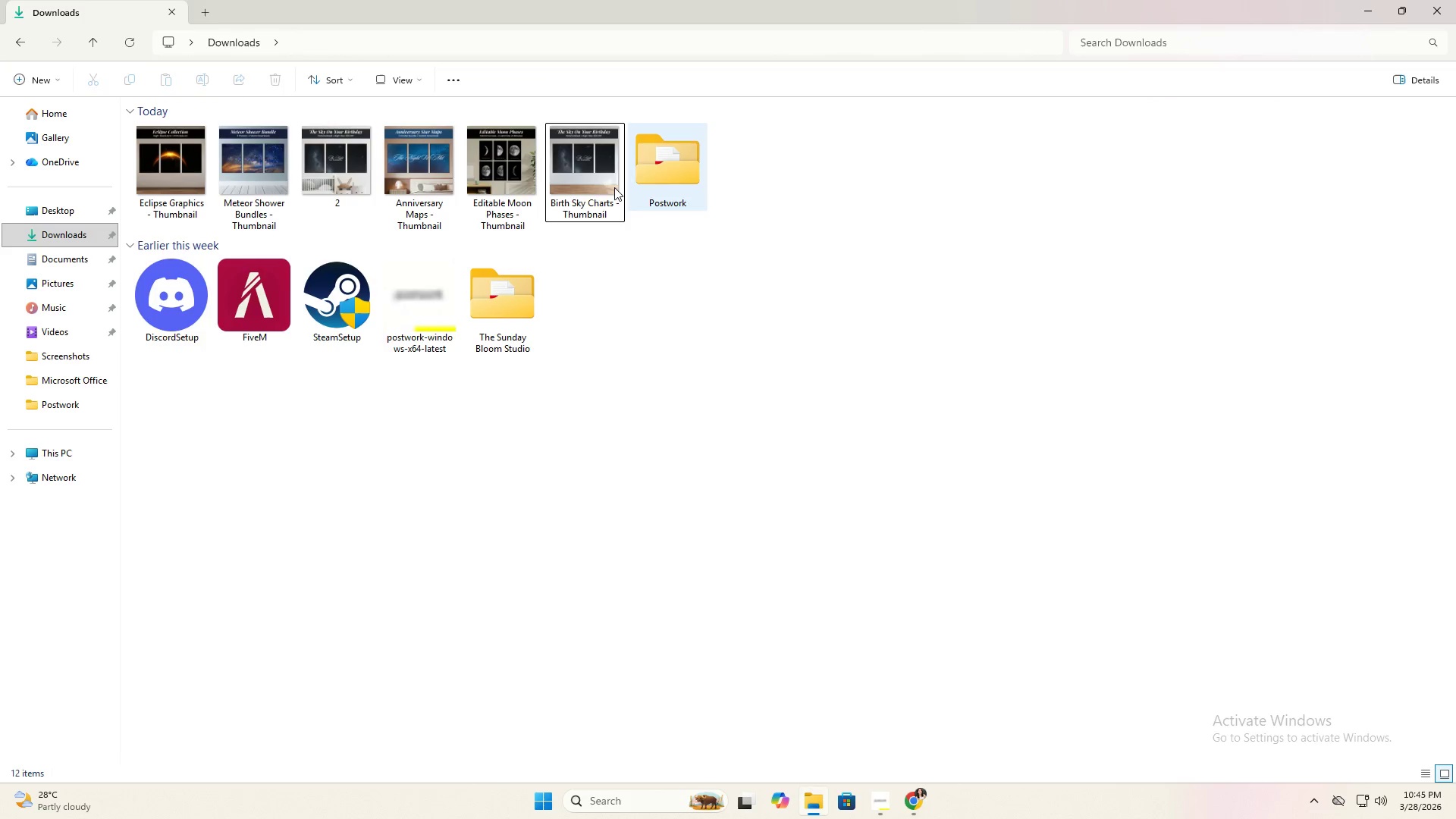 
double_click([590, 189])
 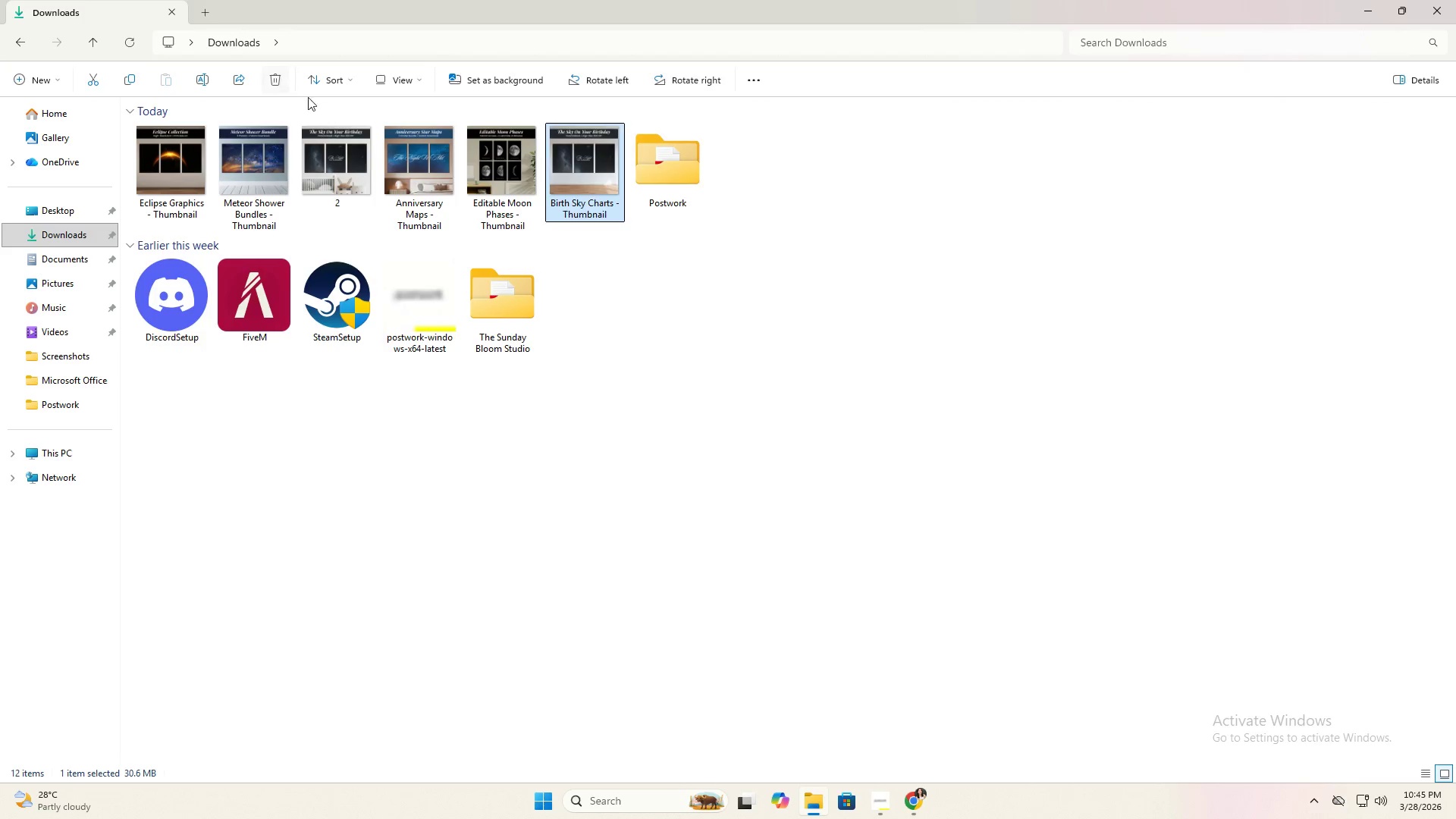 
double_click([347, 144])
 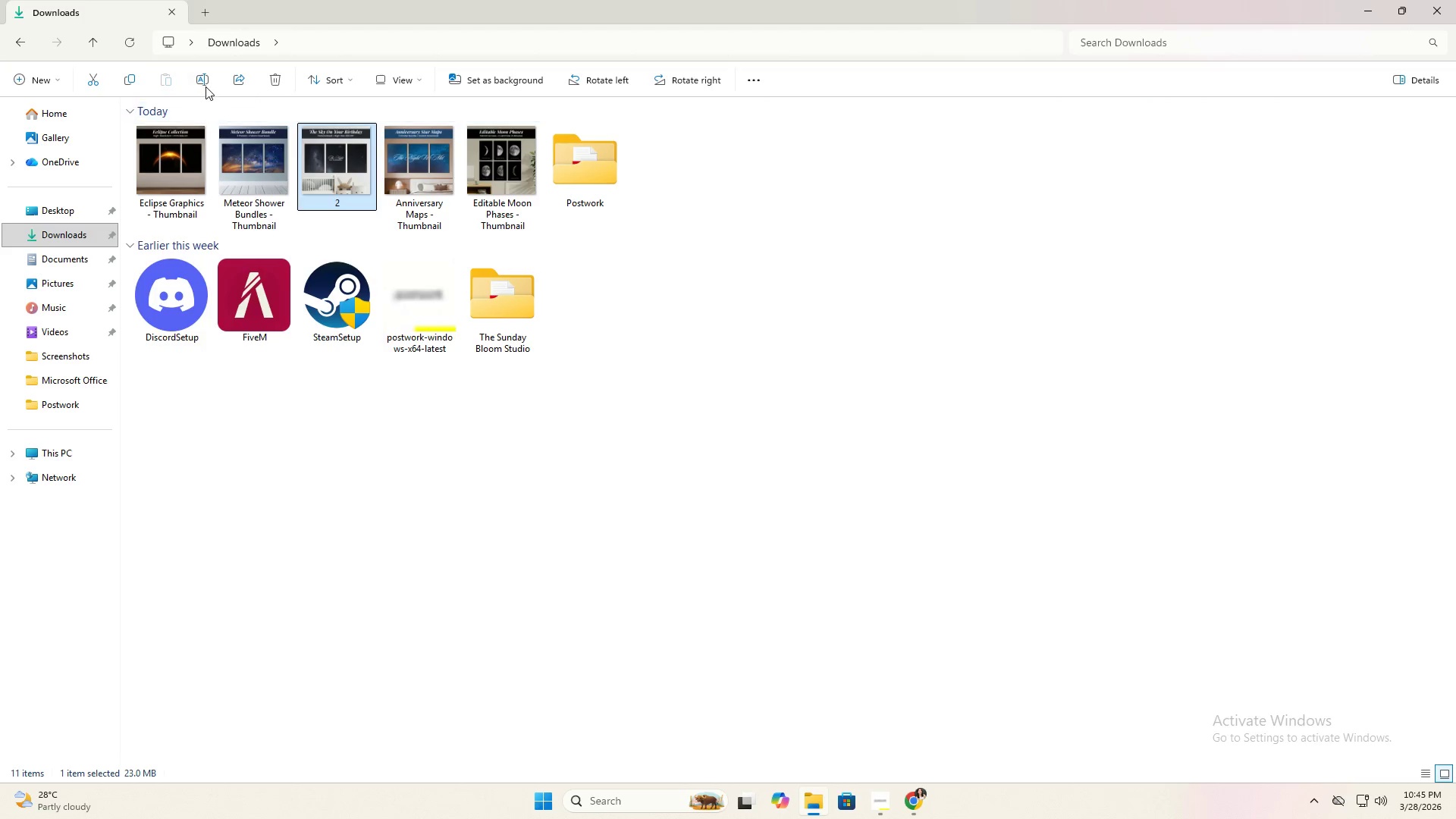 
triple_click([205, 85])
 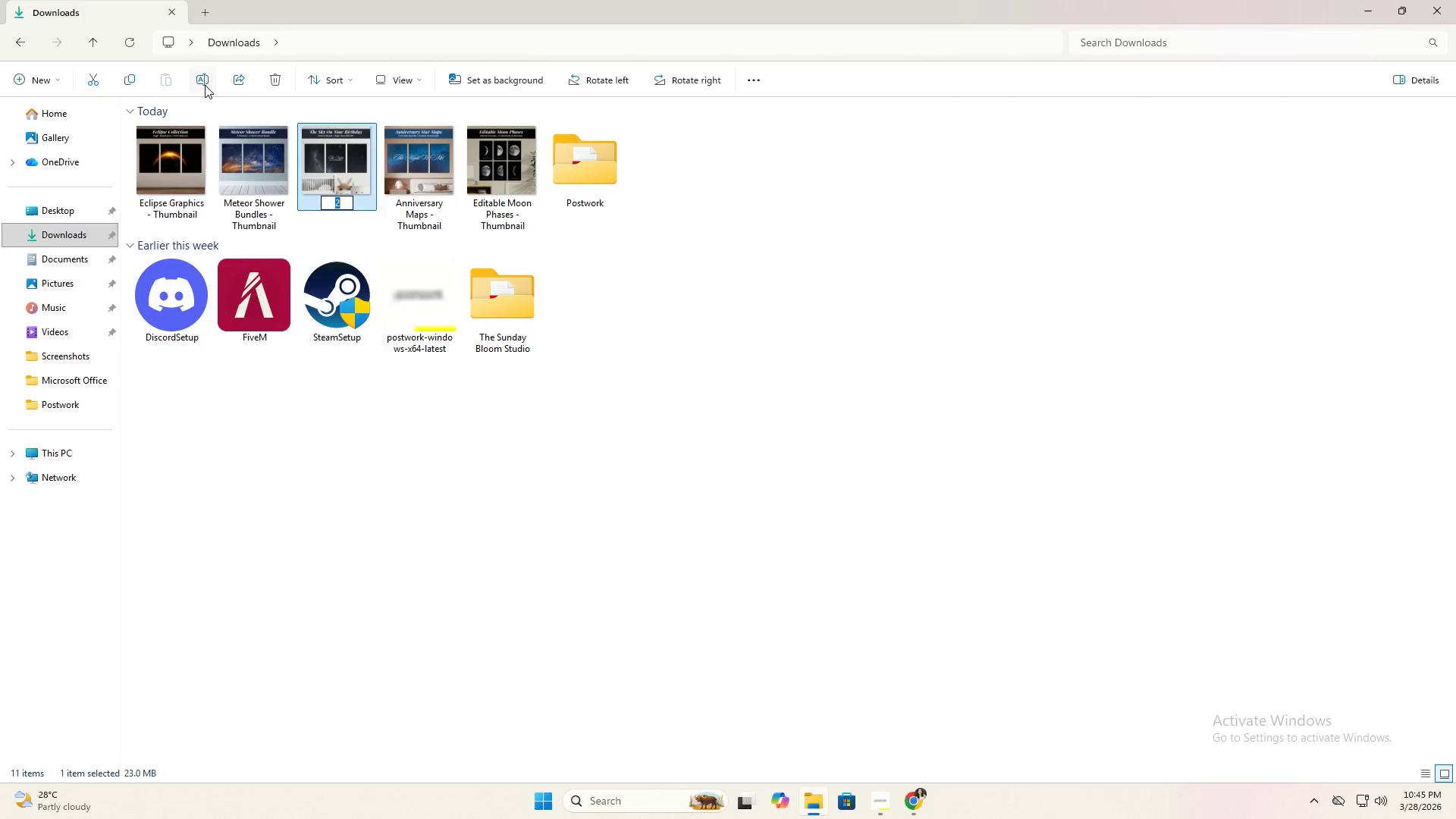 
key(Control+V)
 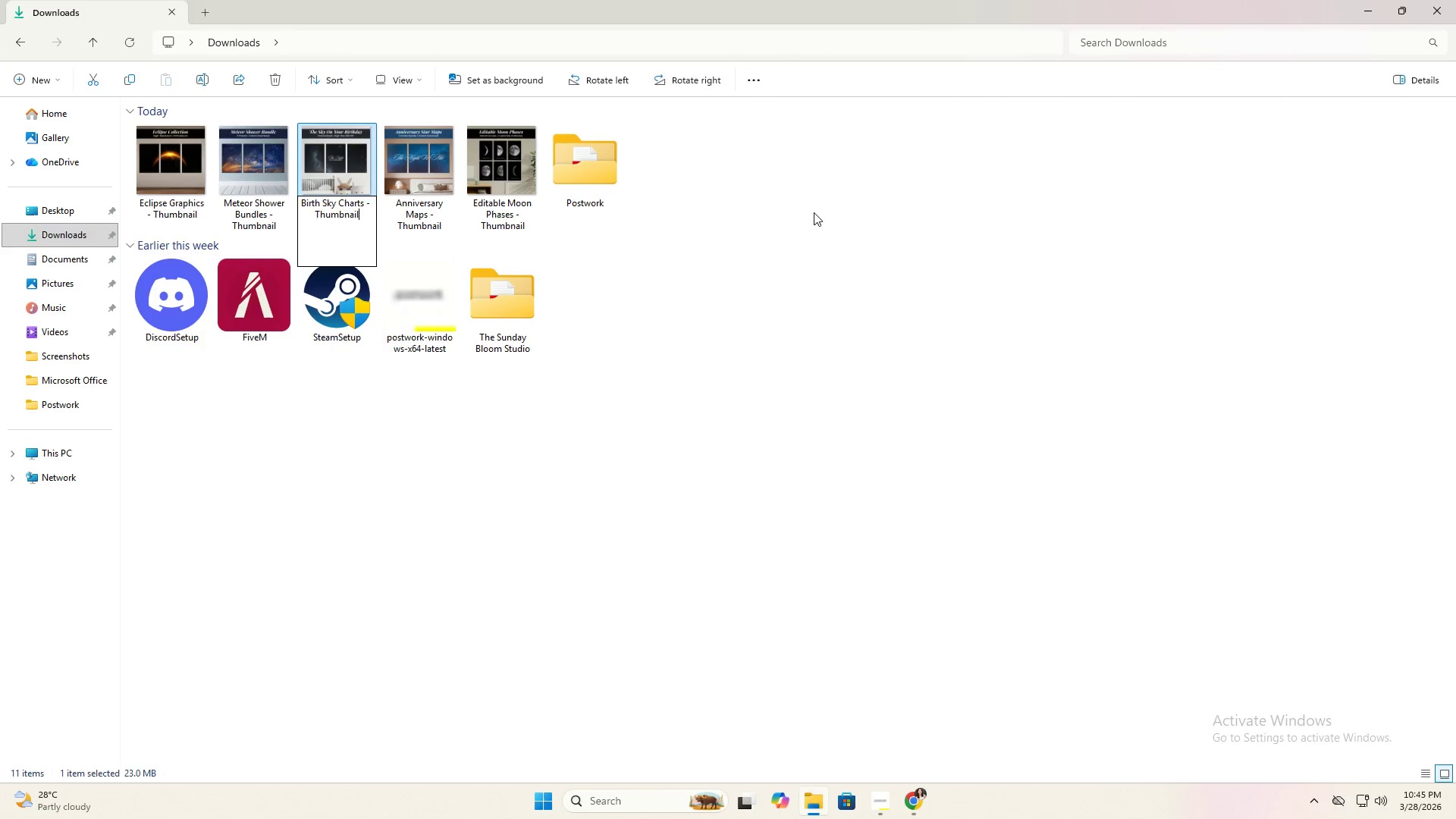 
left_click([814, 212])
 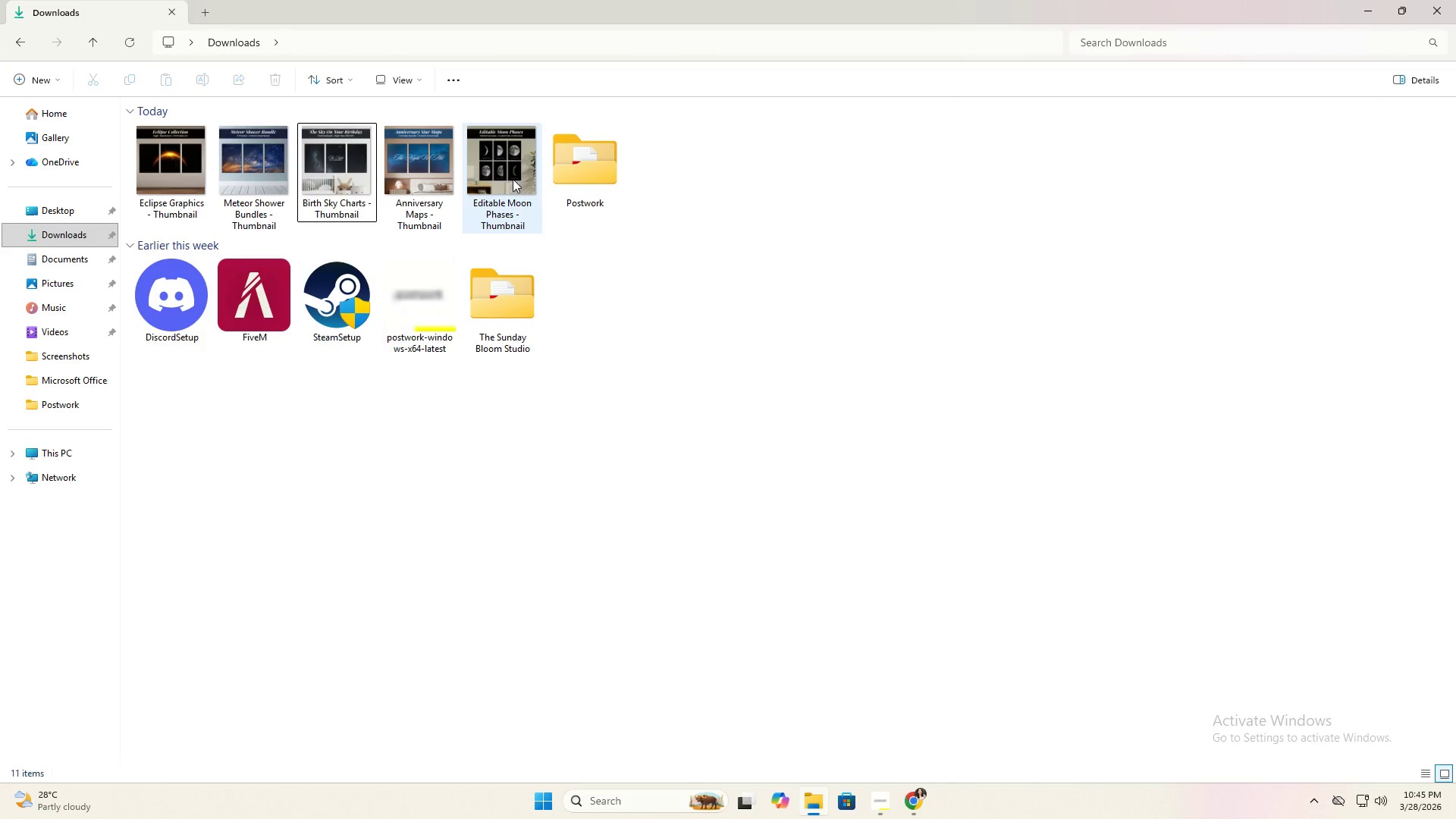 
double_click([513, 178])
 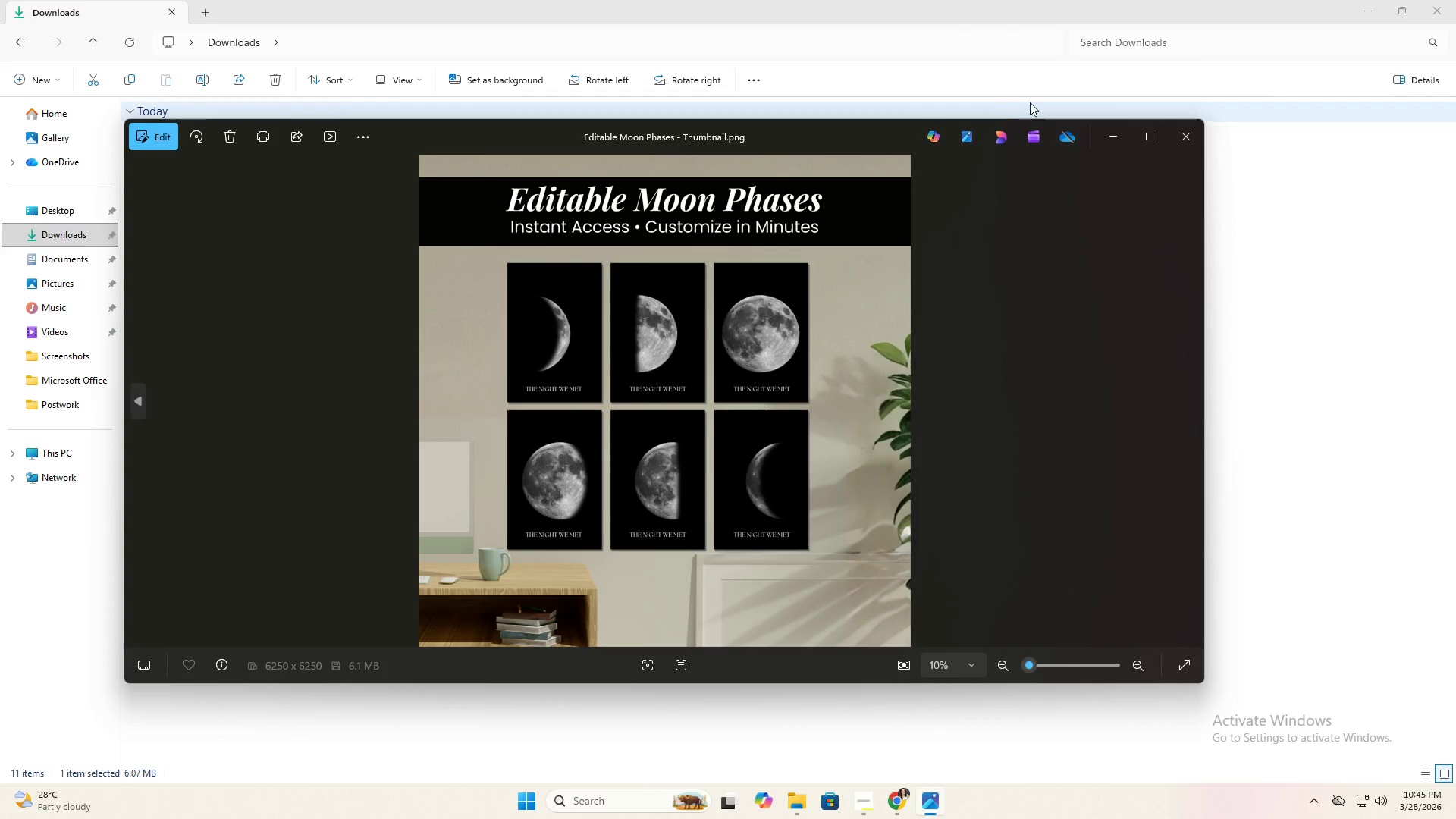 
left_click([1149, 145])
 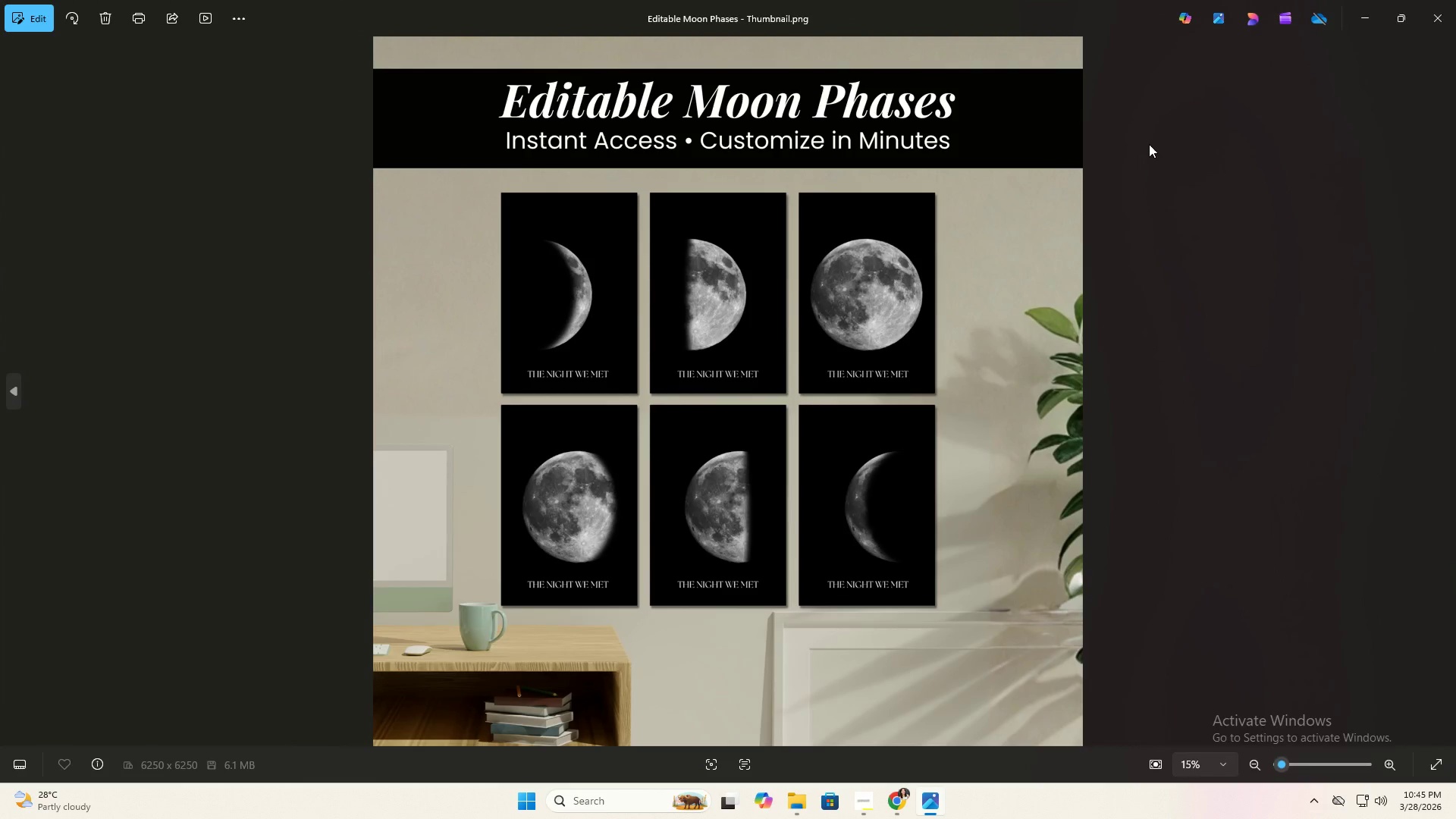 
key(ArrowLeft)
 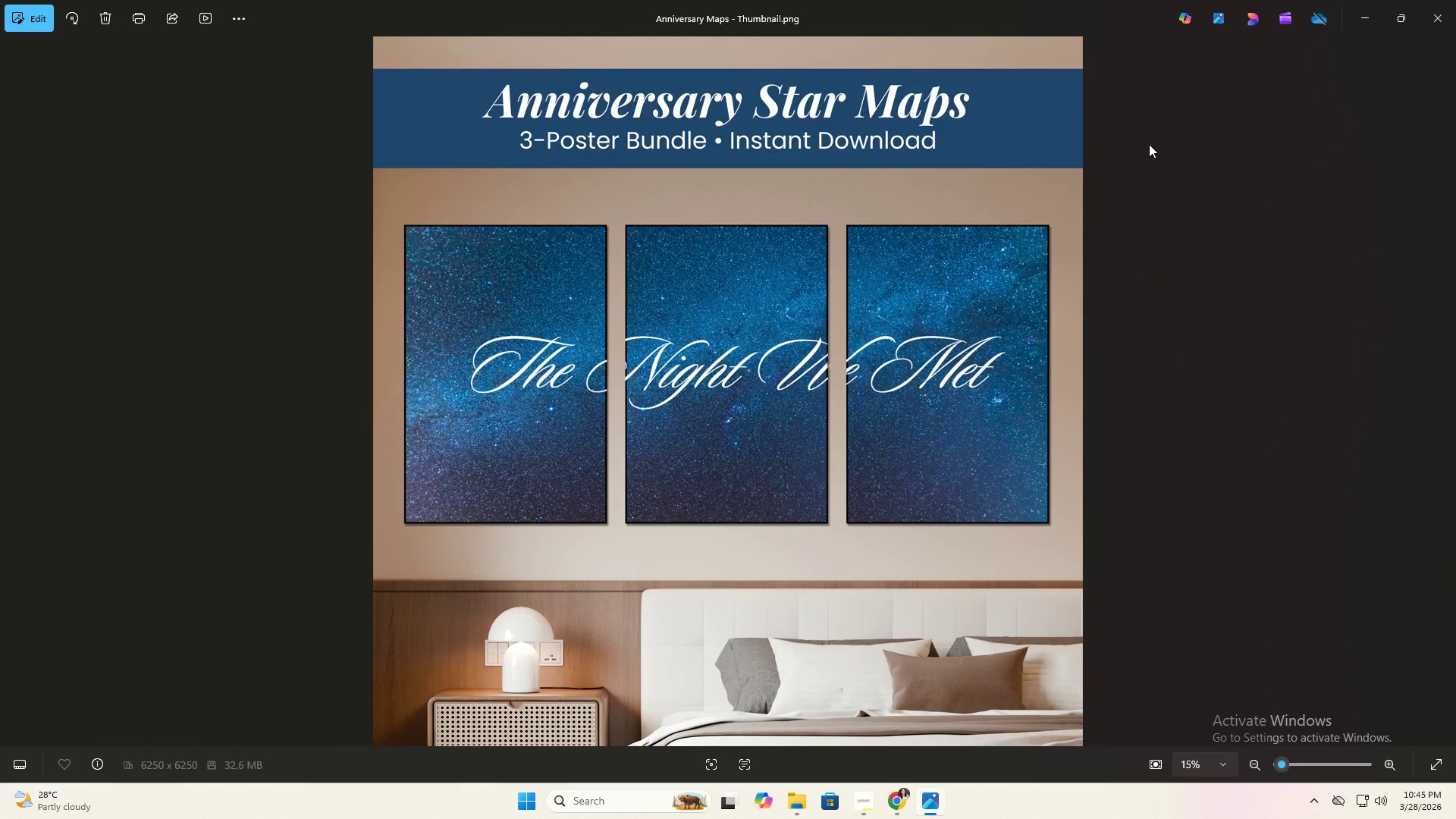 
key(ArrowLeft)
 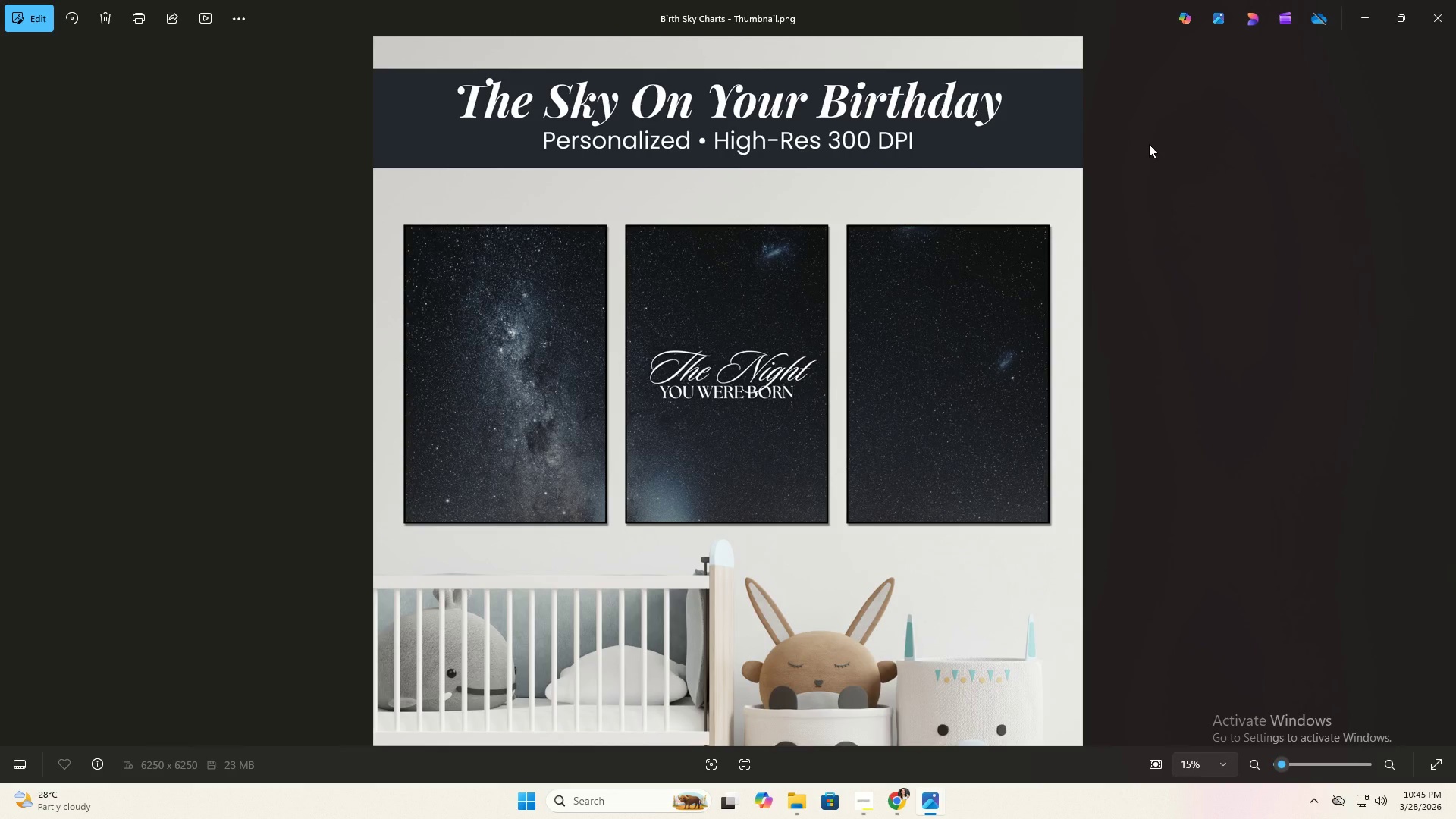 
key(ArrowLeft)
 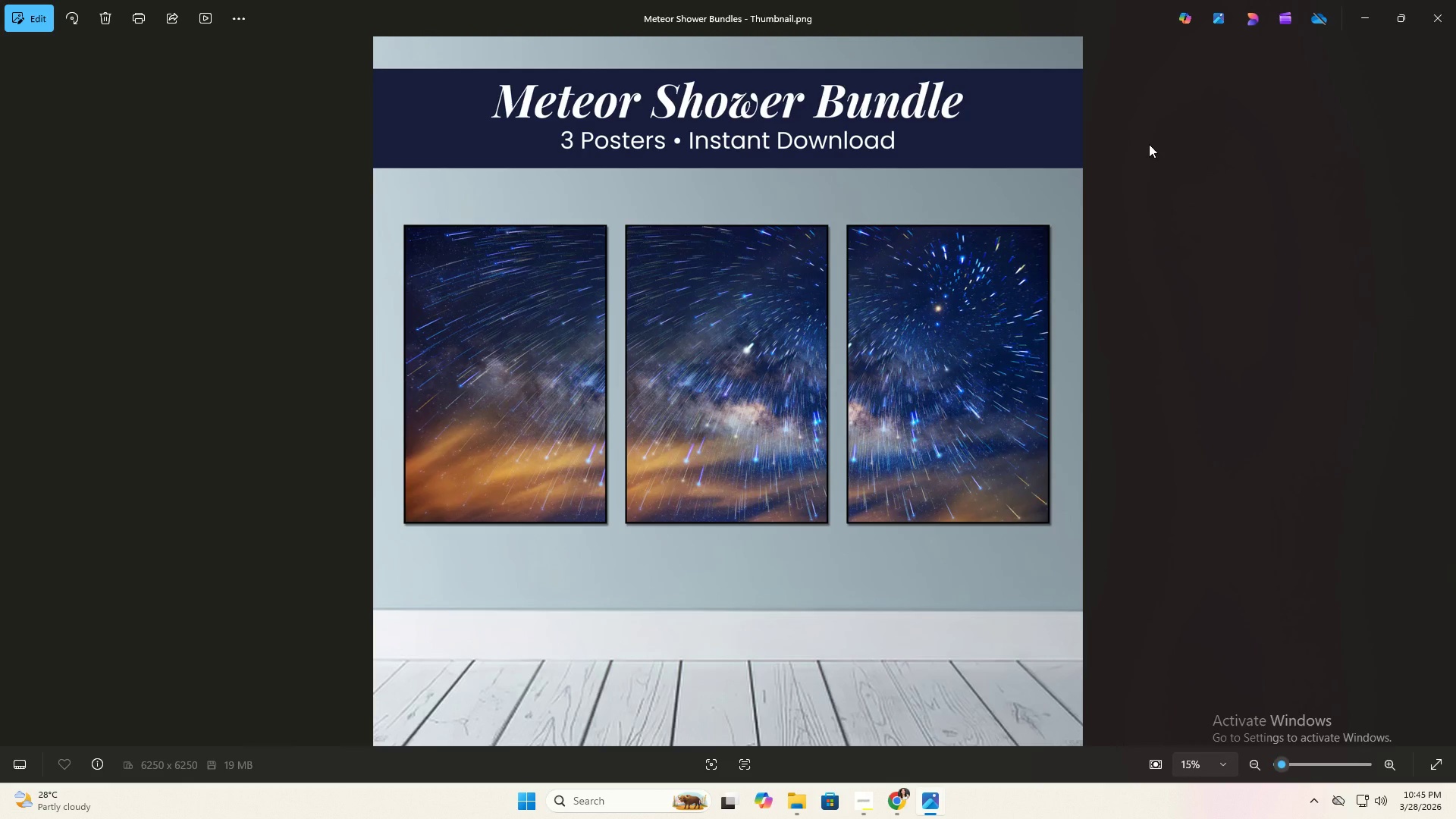 
key(ArrowLeft)
 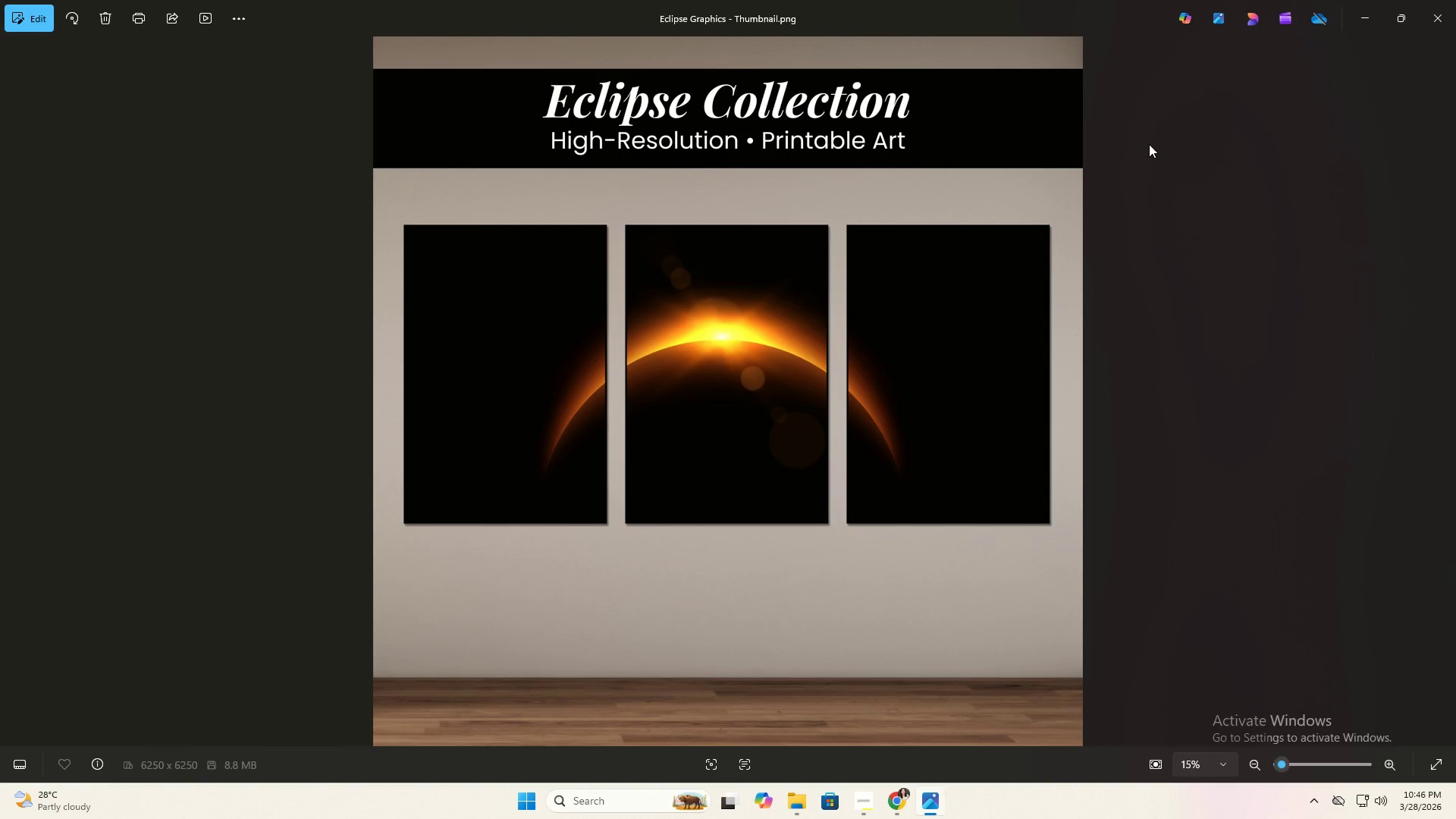 
key(ArrowLeft)
 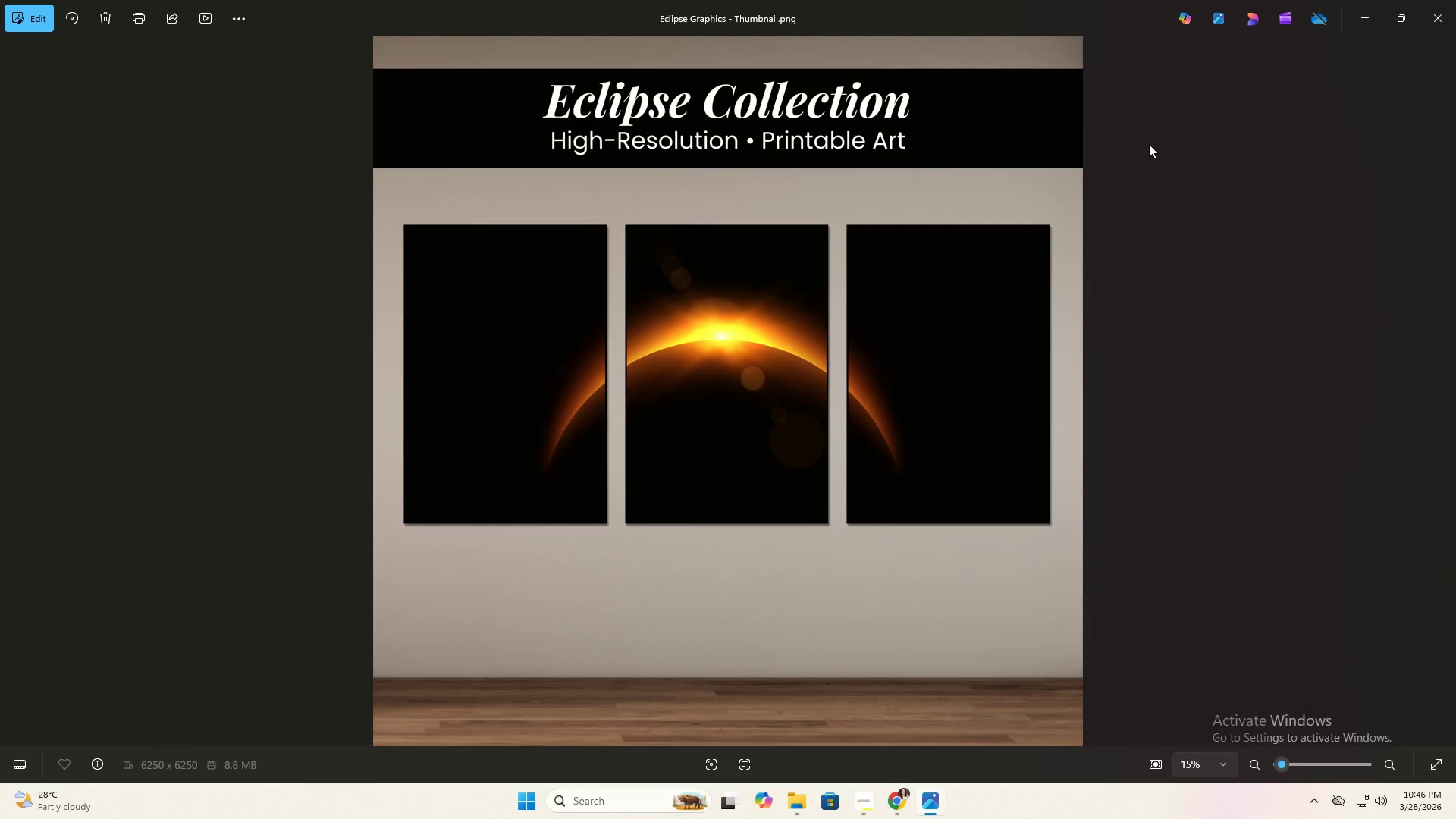 
key(ArrowRight)
 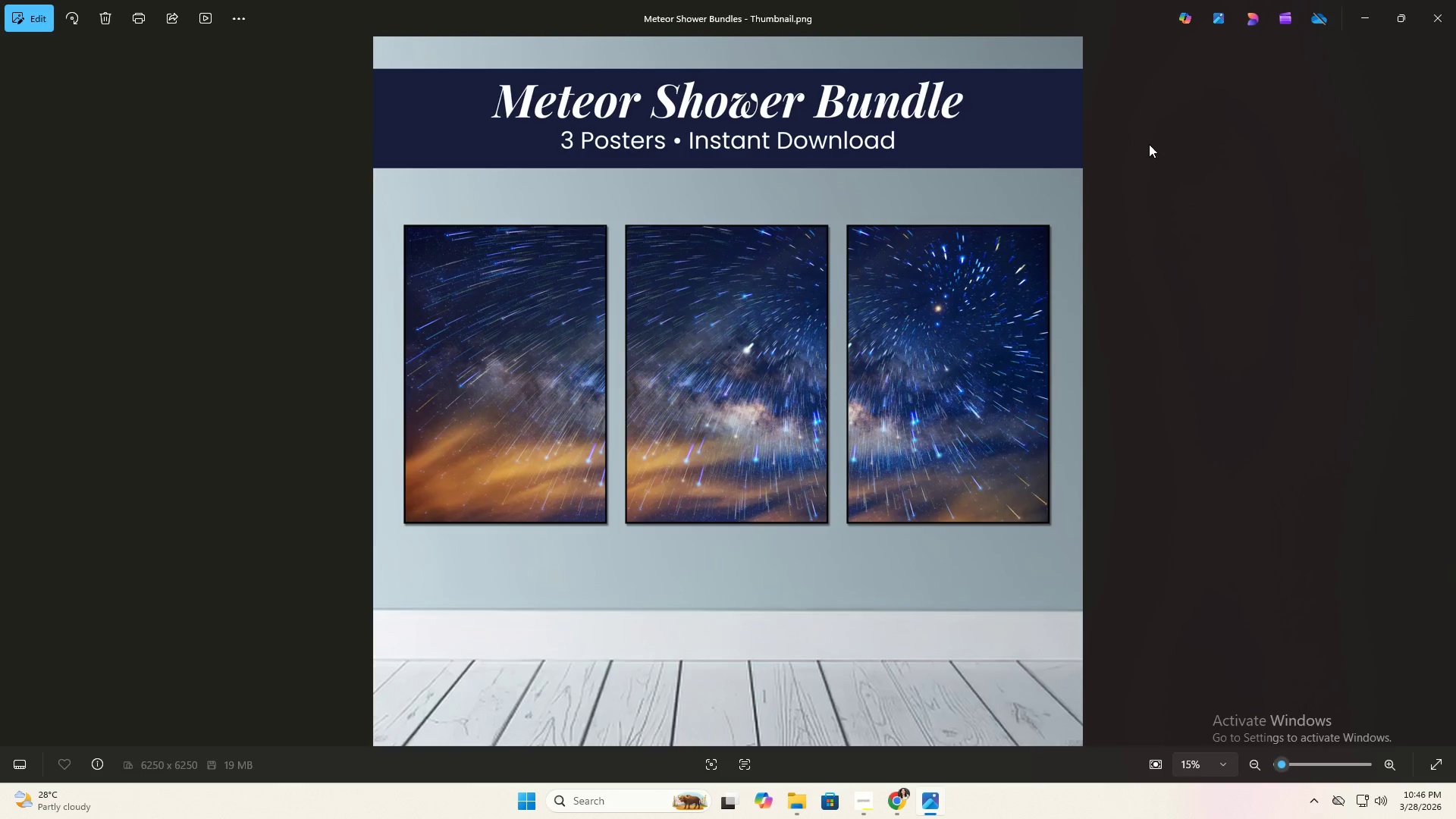 
key(ArrowRight)
 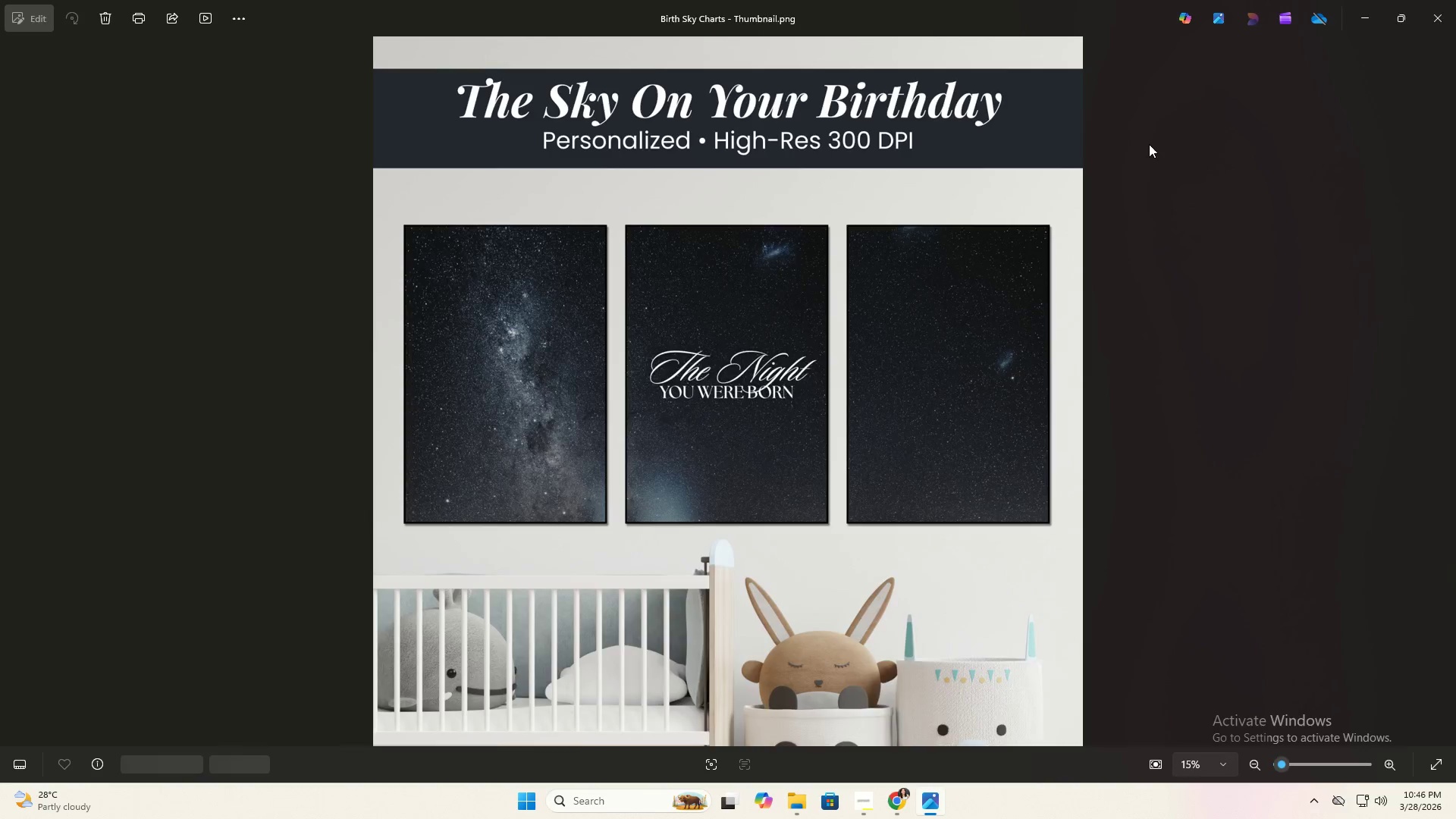 
key(ArrowLeft)
 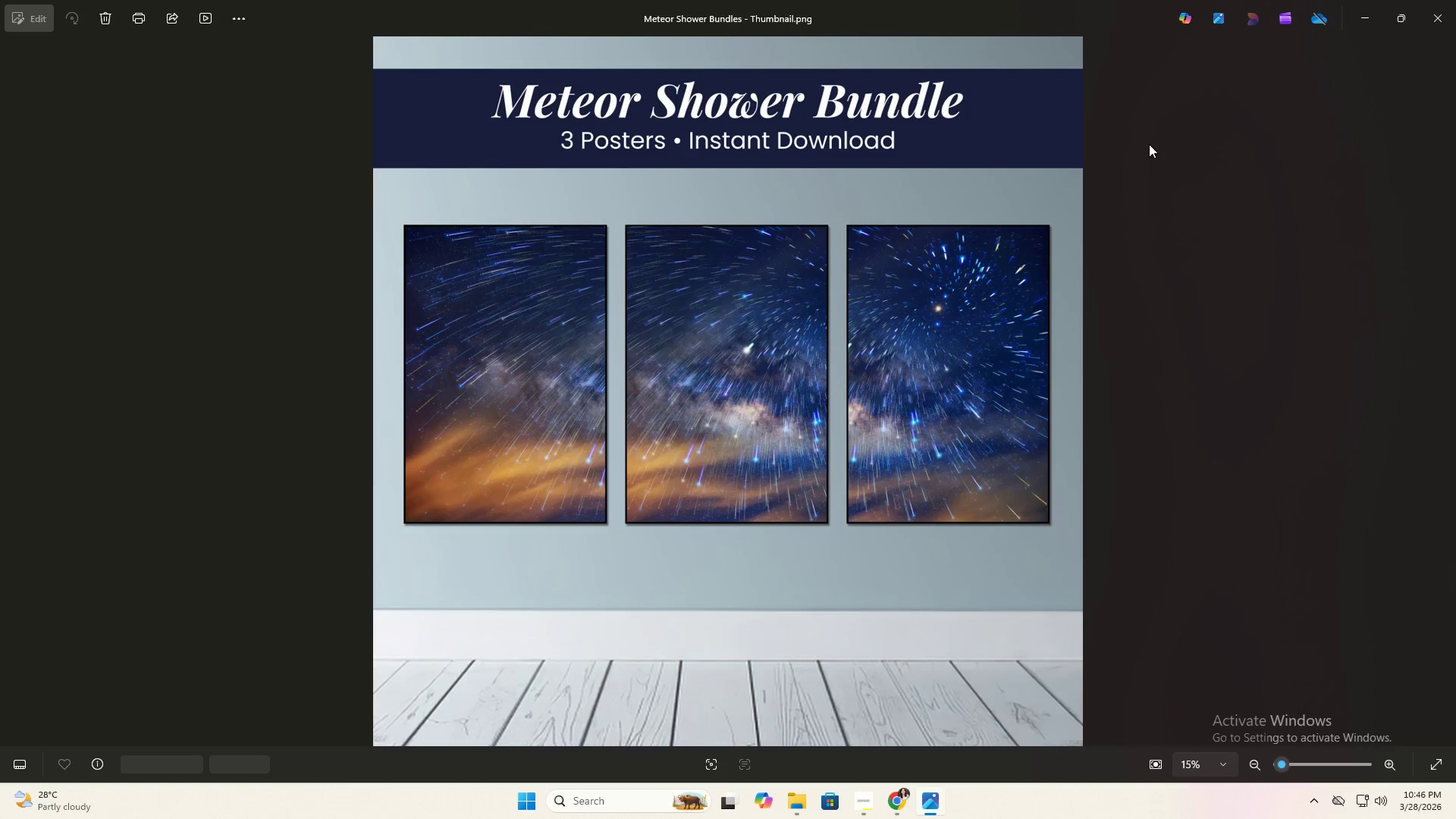 
key(ArrowLeft)
 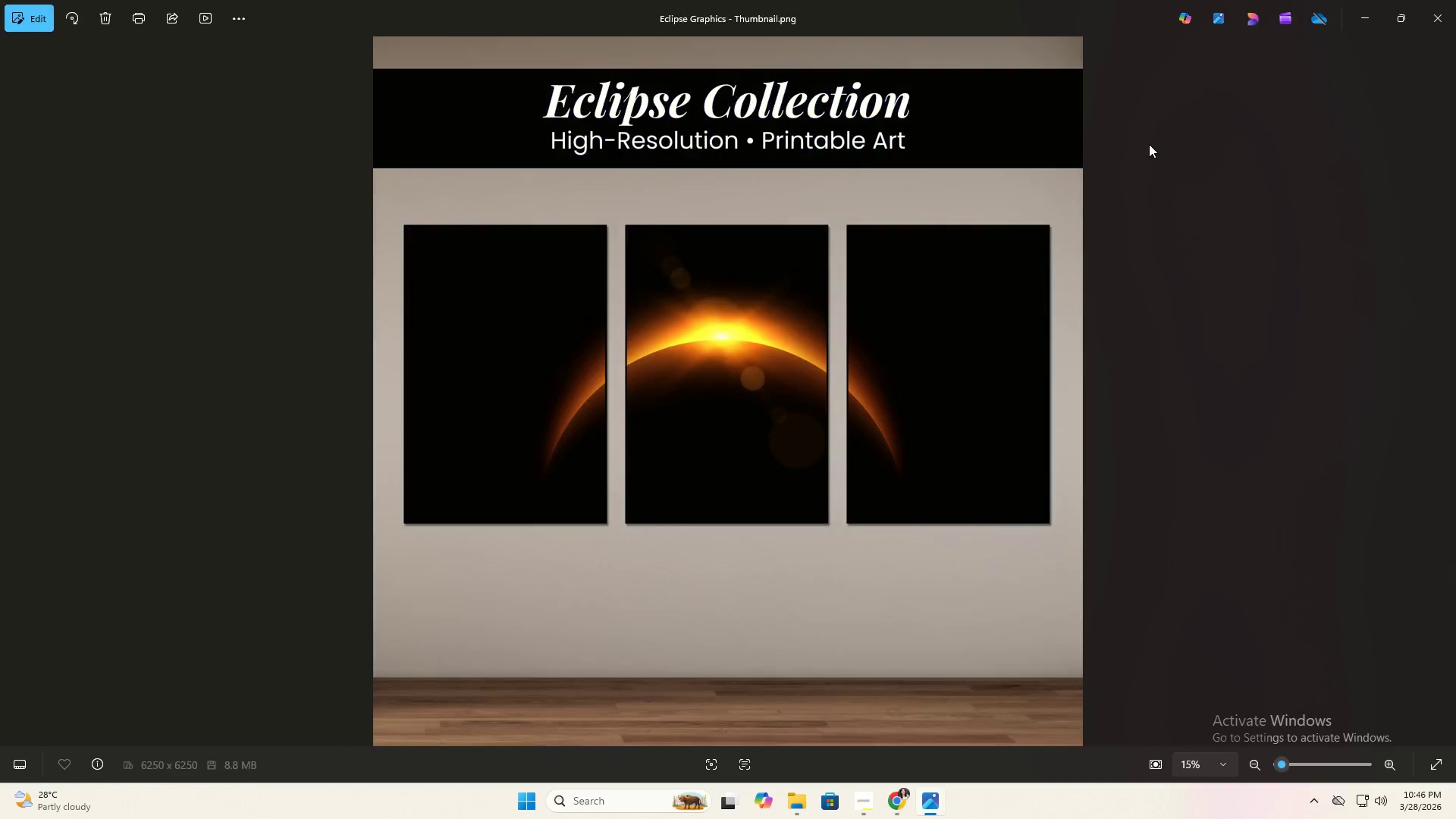 
key(ArrowLeft)
 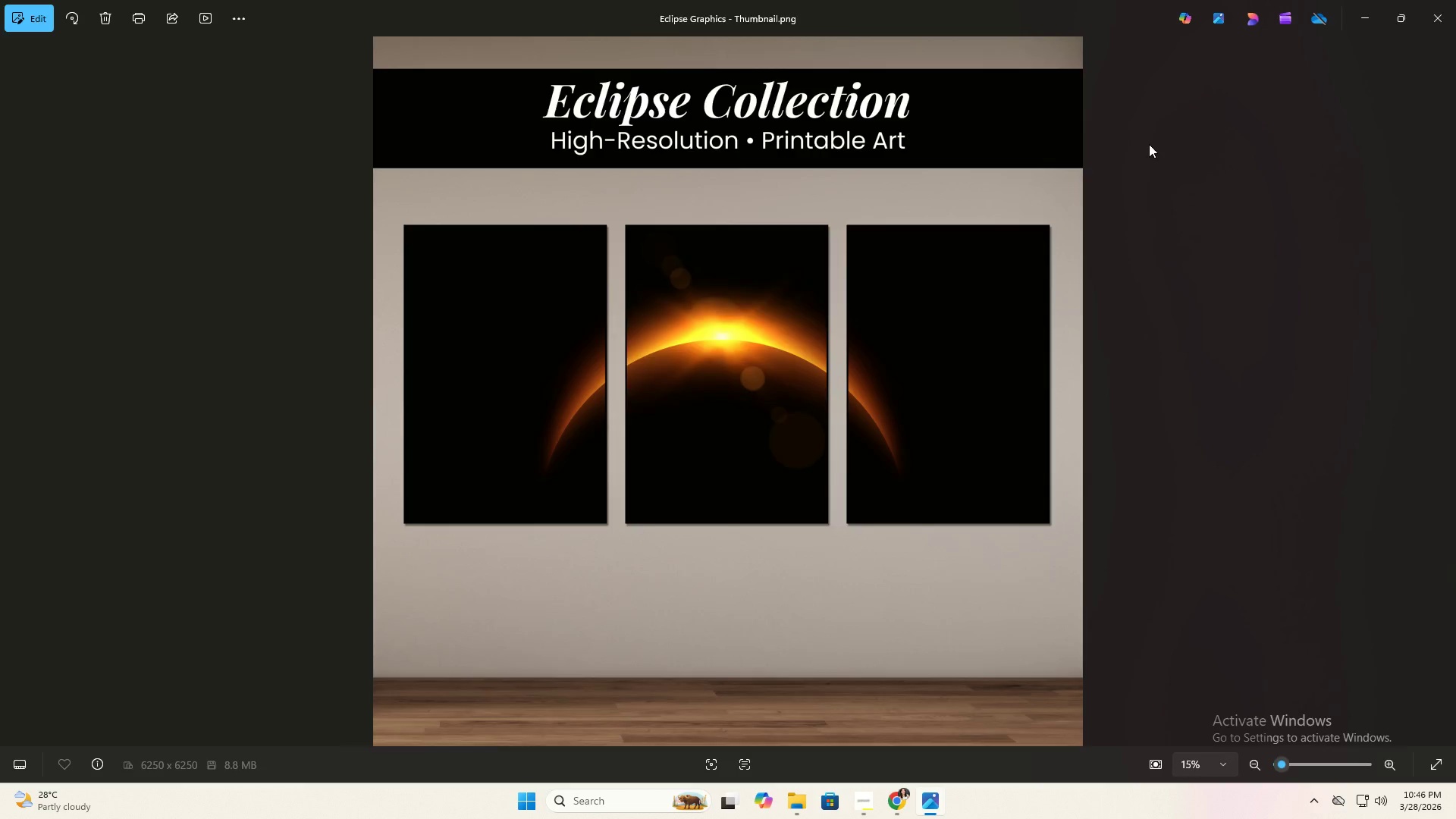 
key(ArrowRight)
 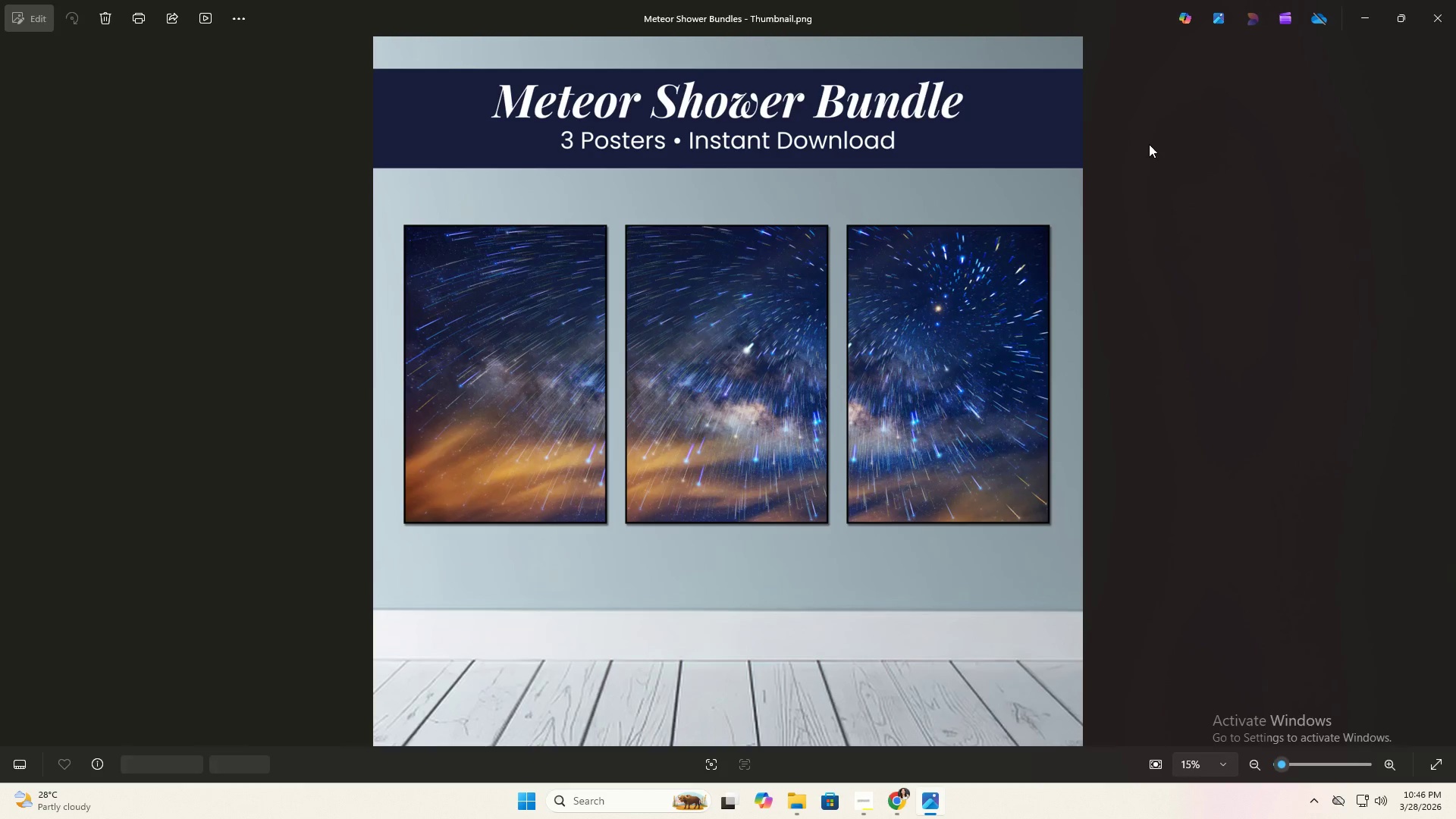 
key(ArrowRight)
 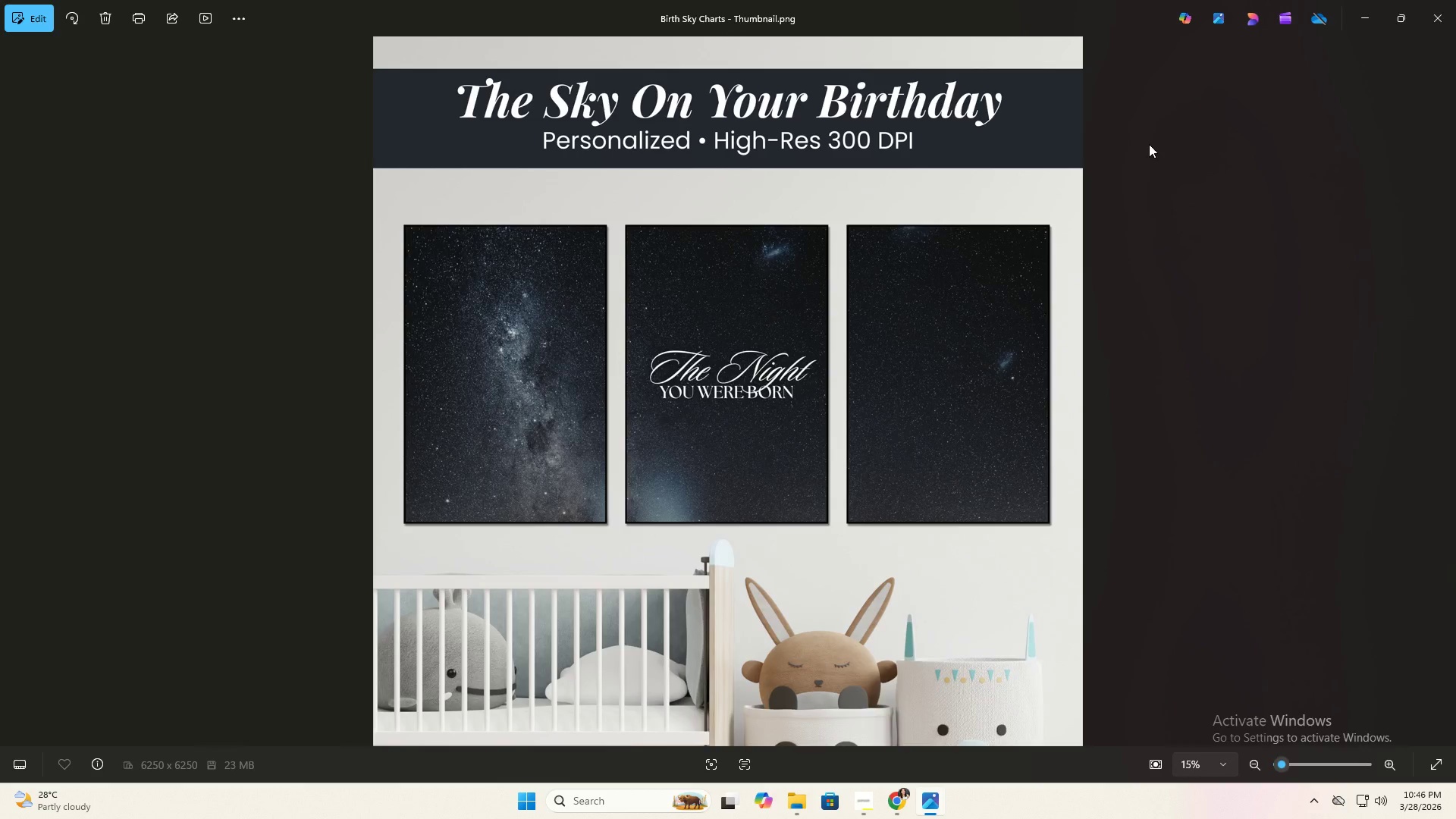 
key(ArrowRight)
 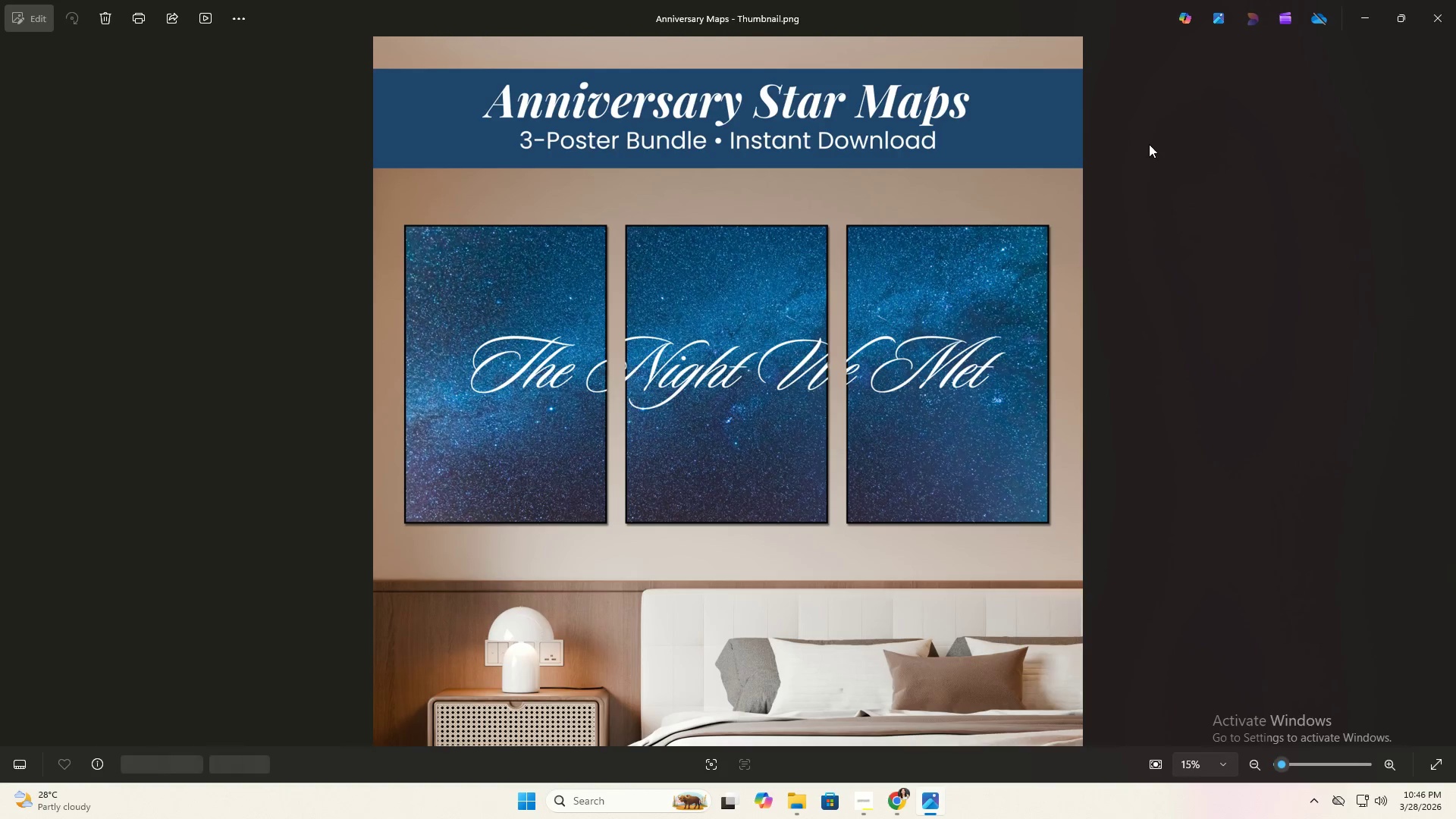 
key(ArrowRight)
 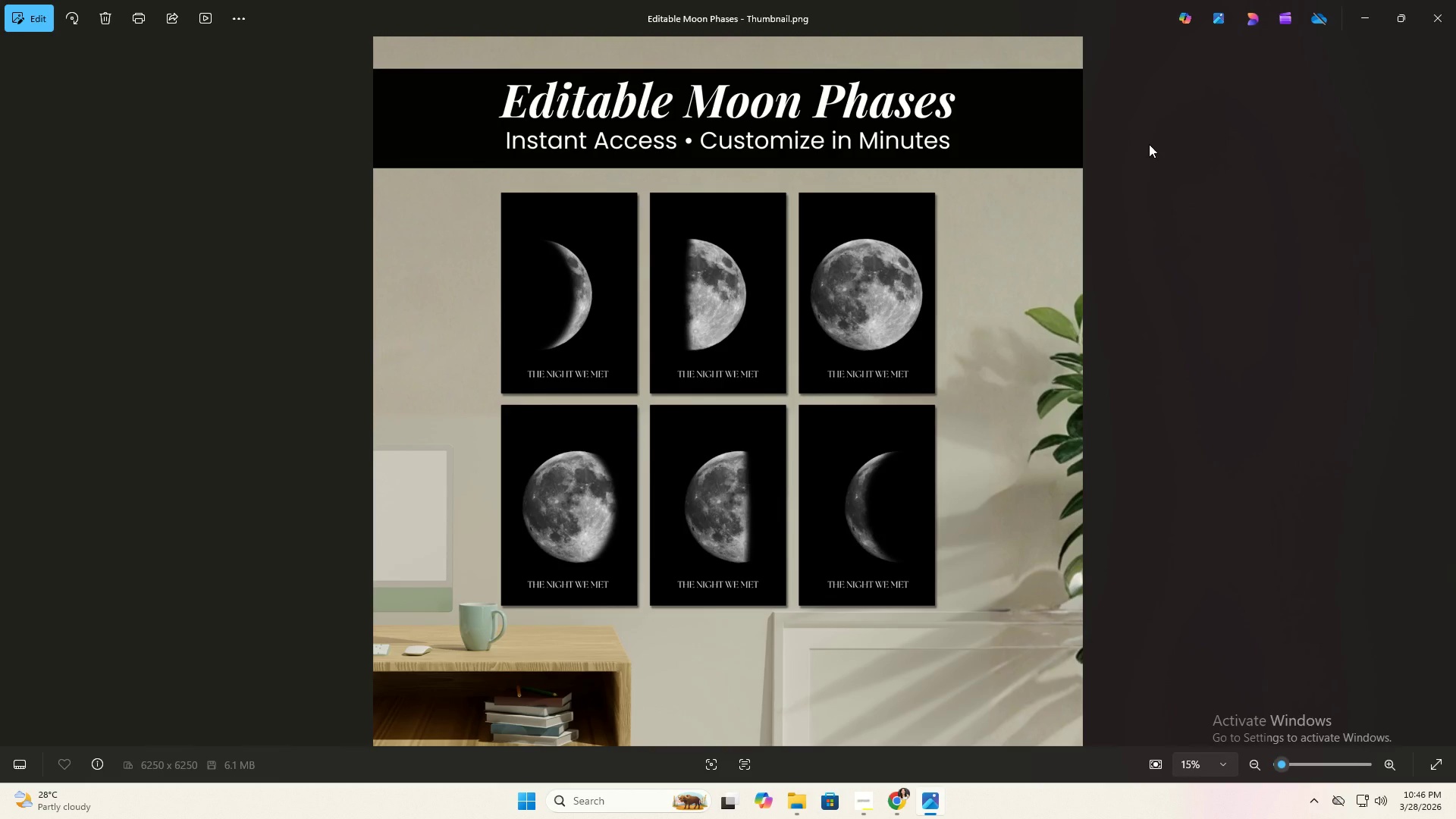 
key(ArrowLeft)